 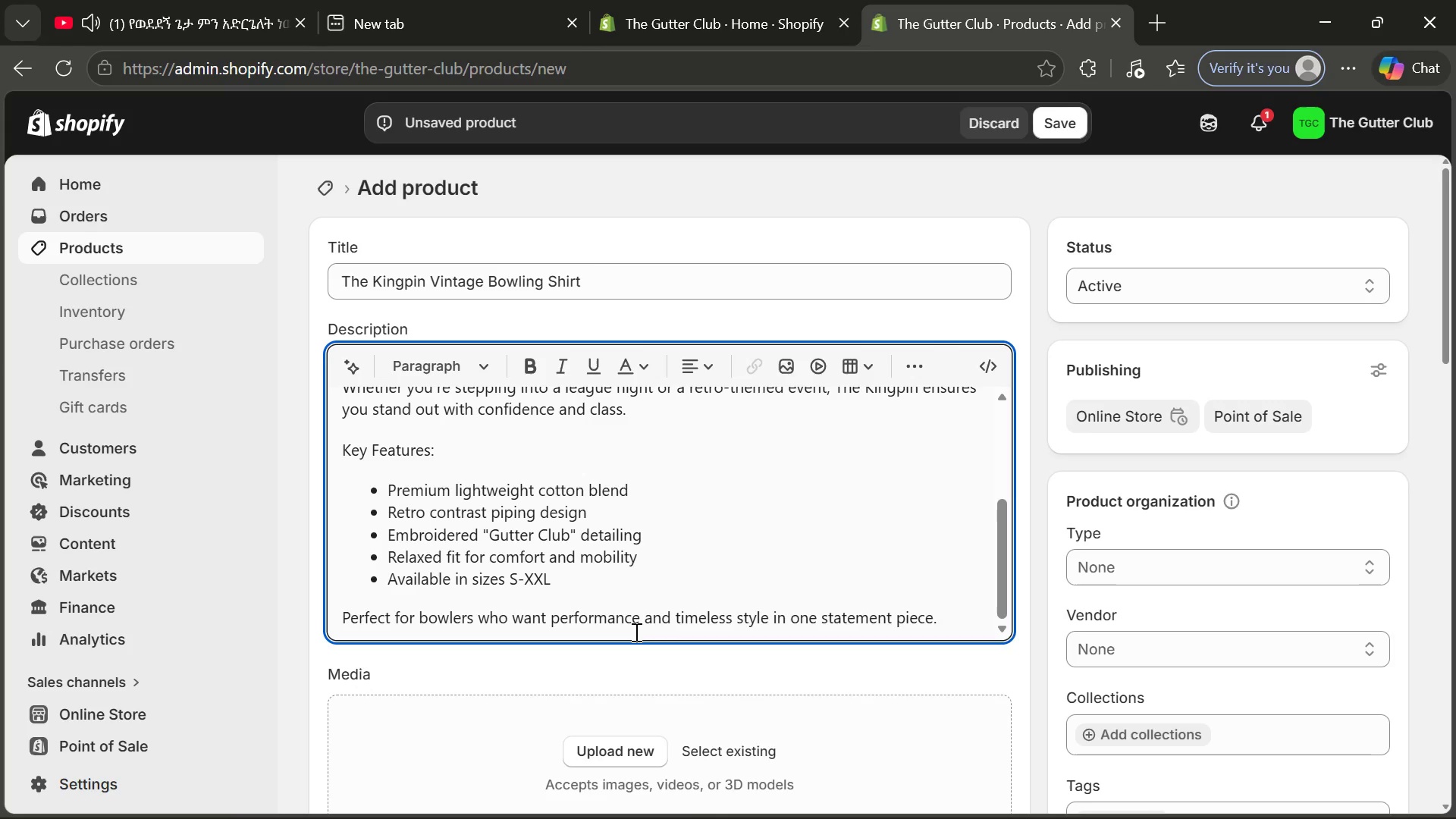 
left_click([528, 27])
 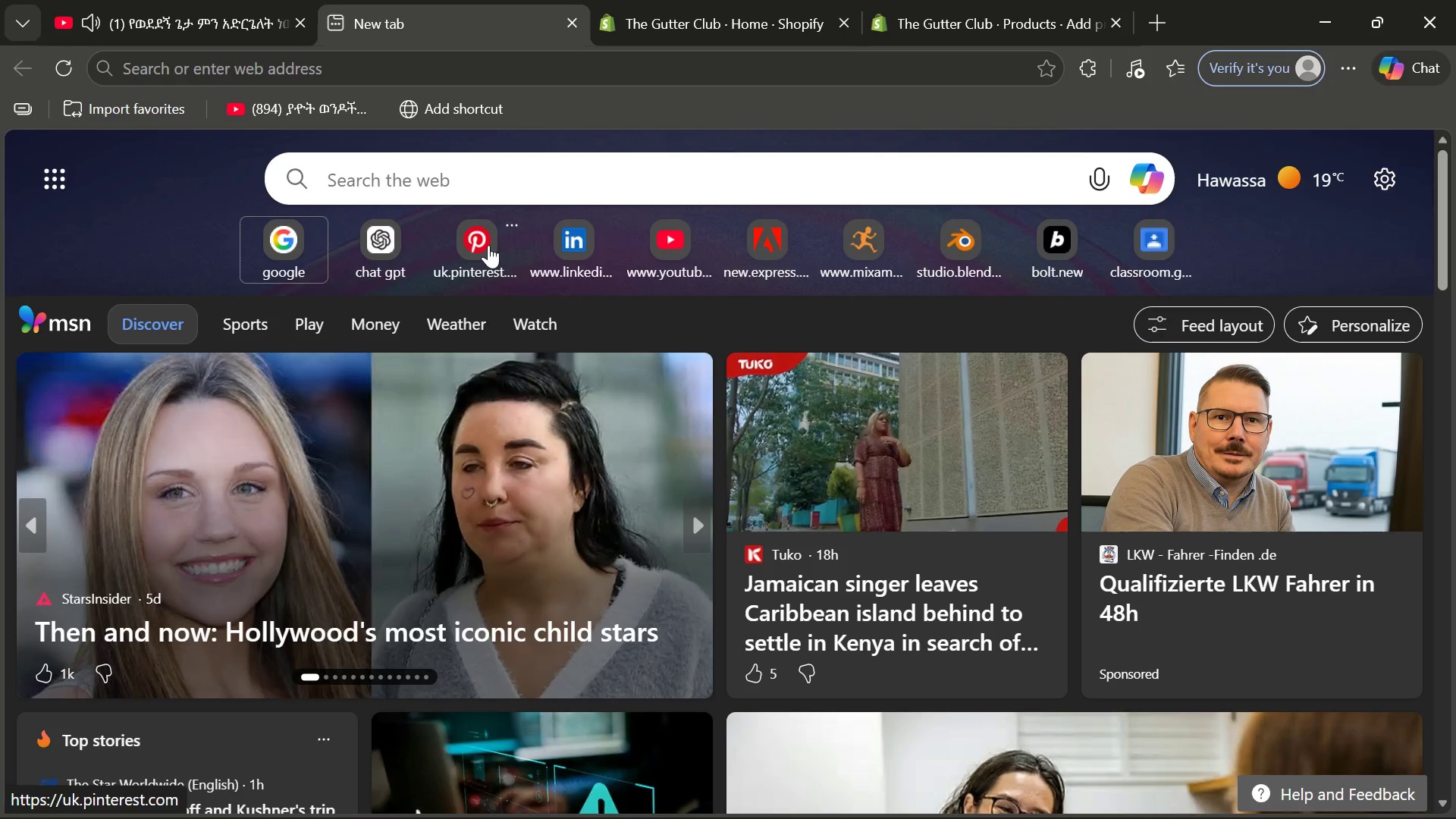 
left_click([488, 245])
 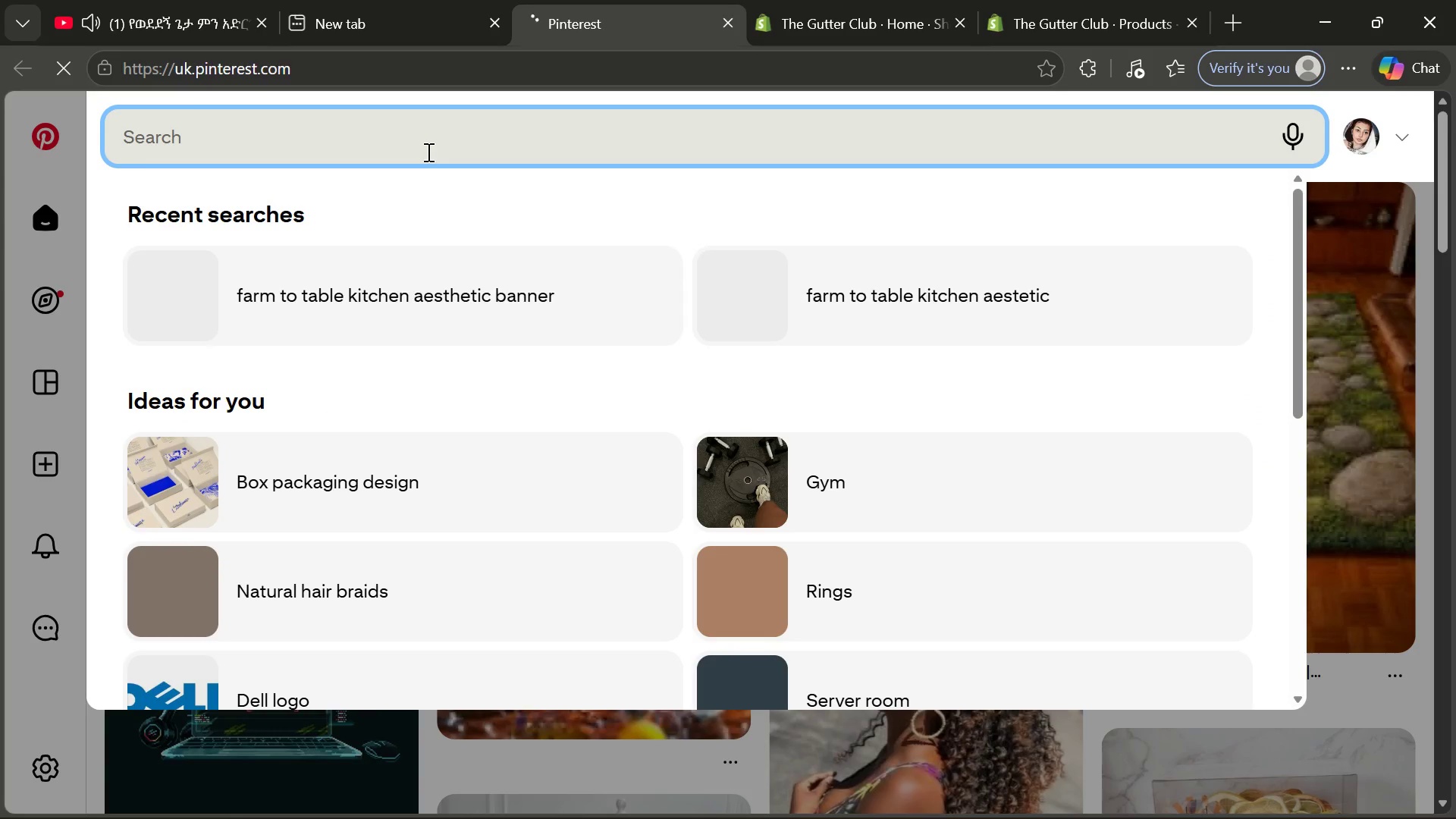 
wait(13.19)
 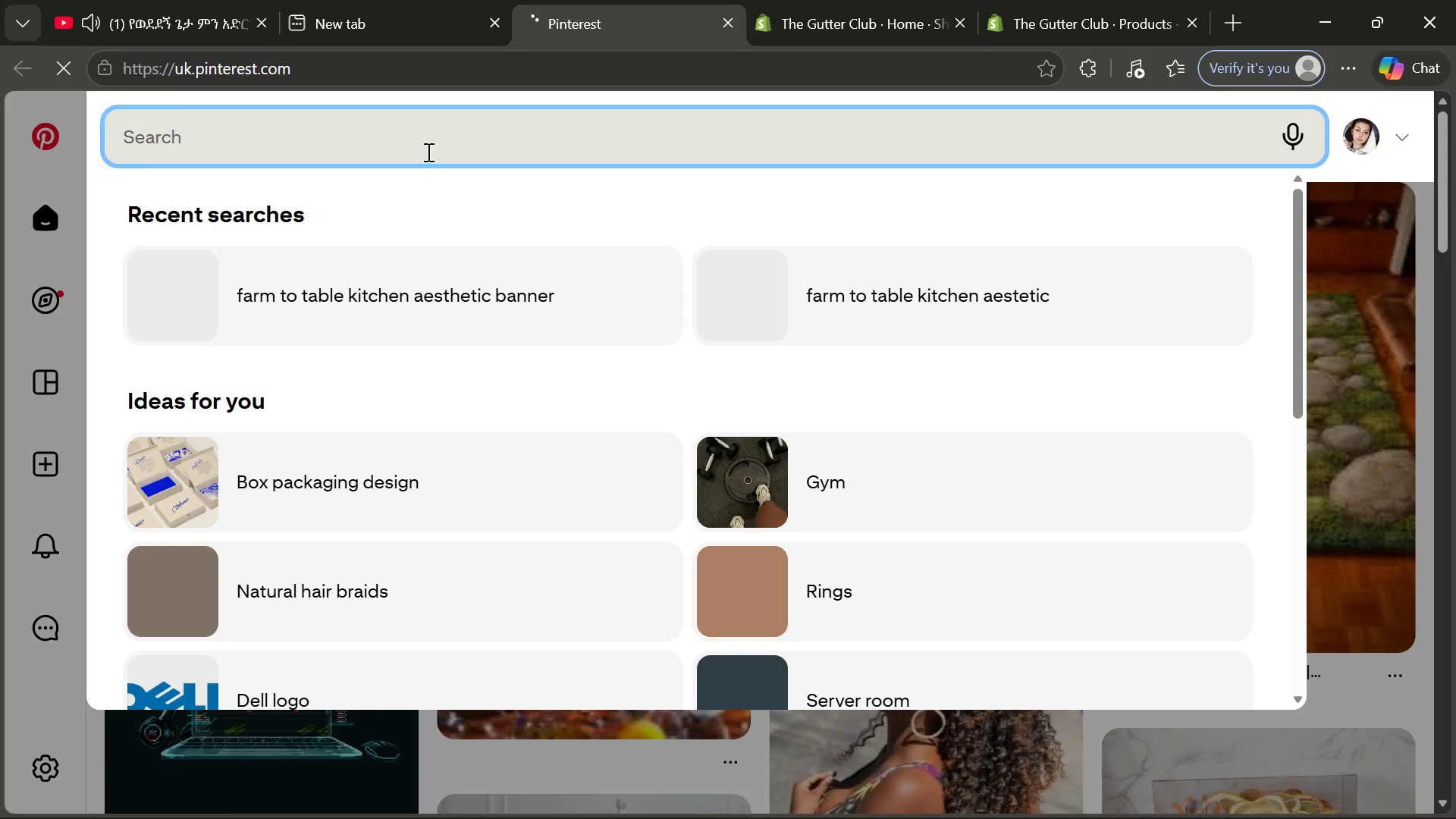 
type(retro blowing shiry)
key(Backspace)
type(t vintage lounge style mid centy)
key(Backspace)
type(y)
key(Backspace)
type(ury s)
key(Backspace)
type(fasj)
key(Backspace)
type(hion)
 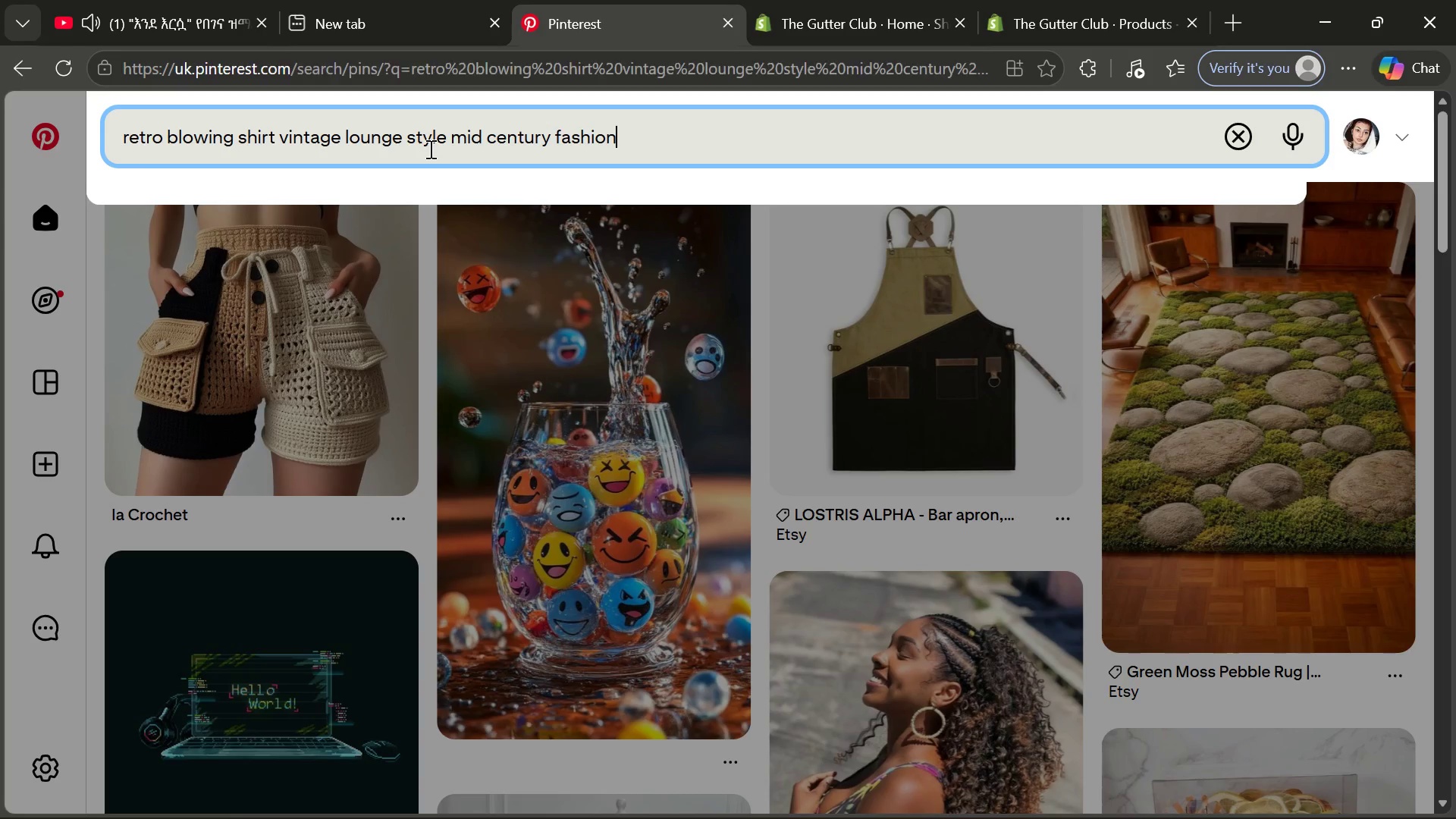 
key(Enter)
 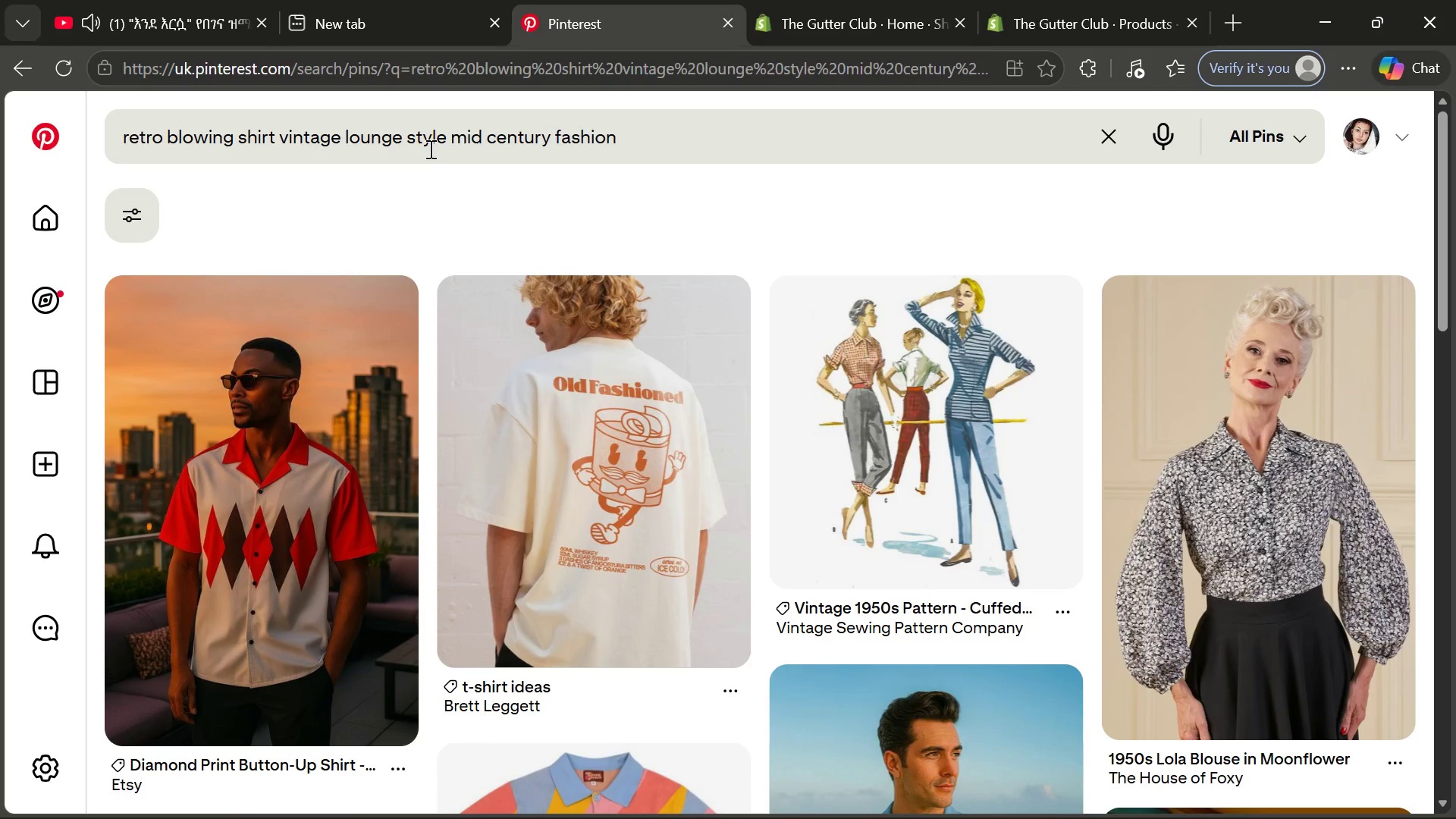 
wait(6.02)
 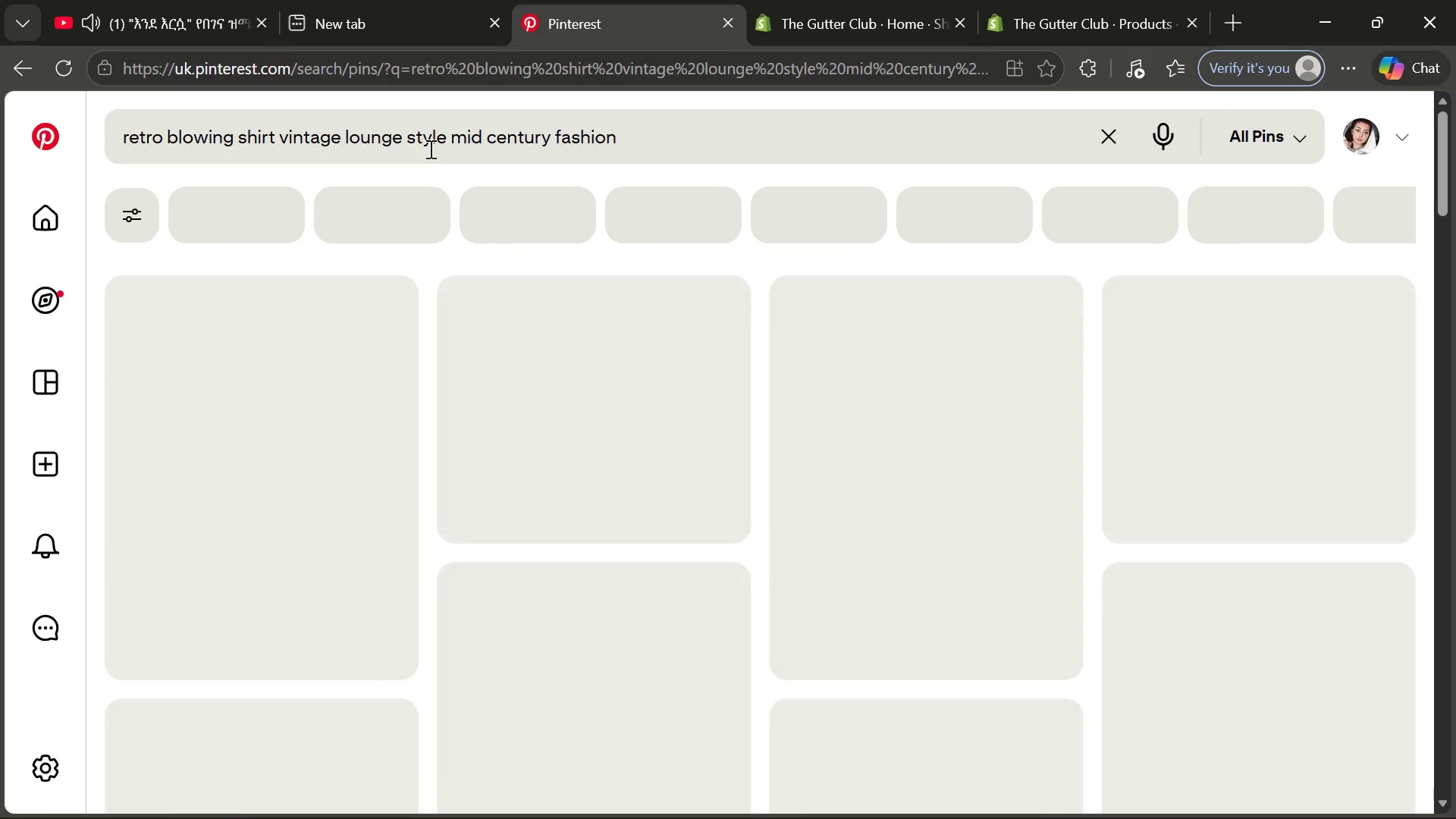 
mouse_move([531, 394])
 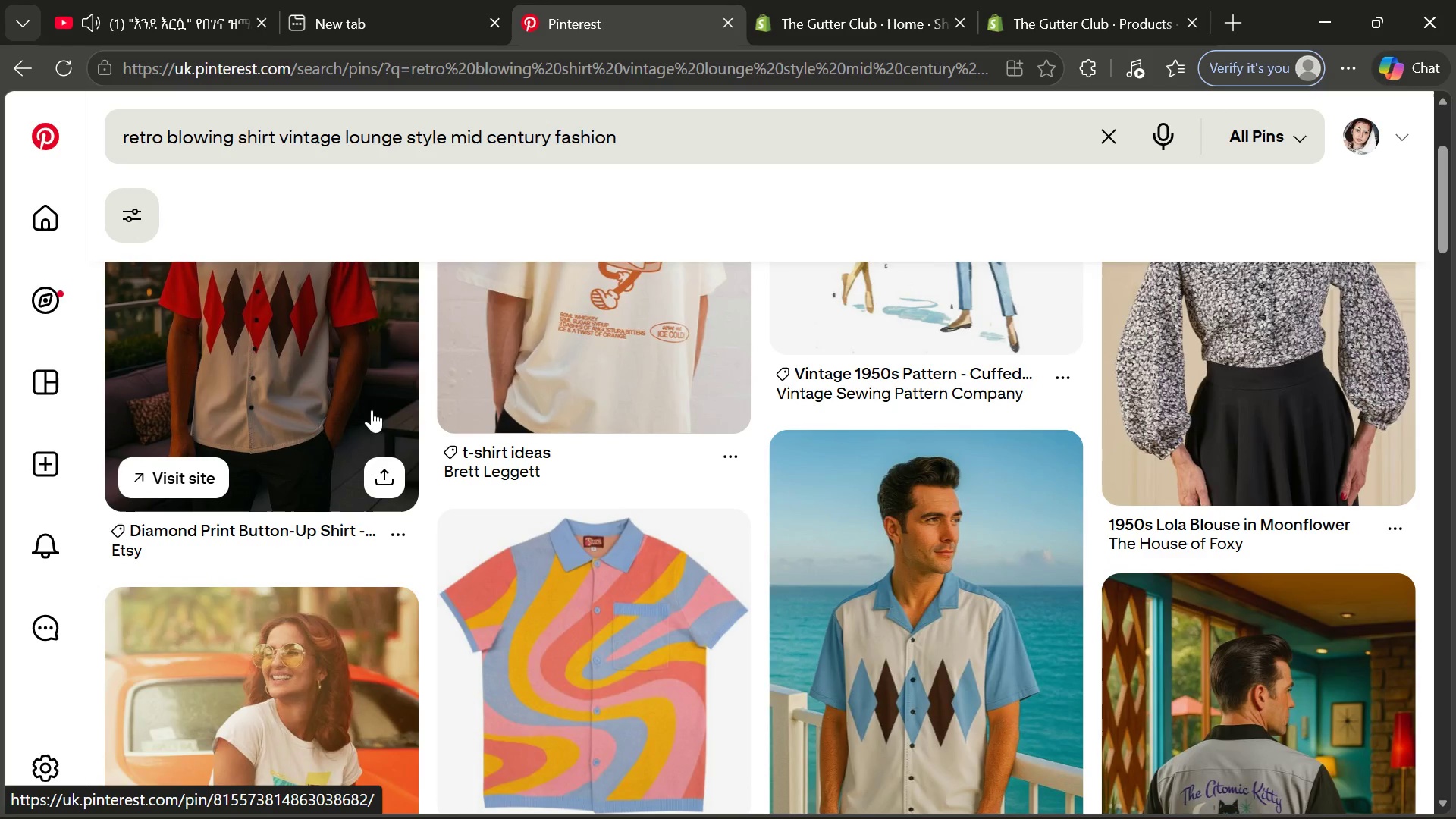 
left_click([372, 410])
 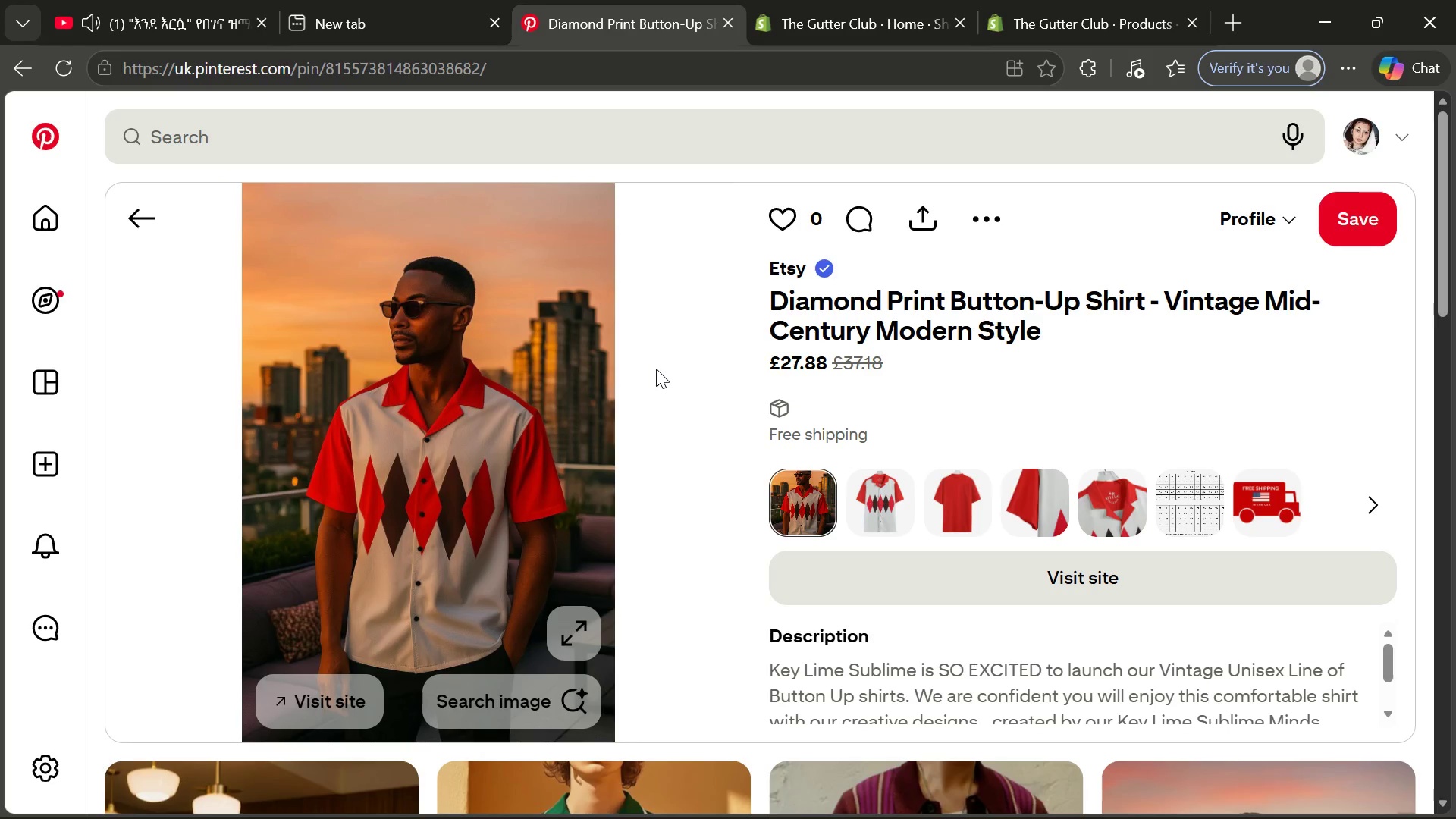 
wait(15.92)
 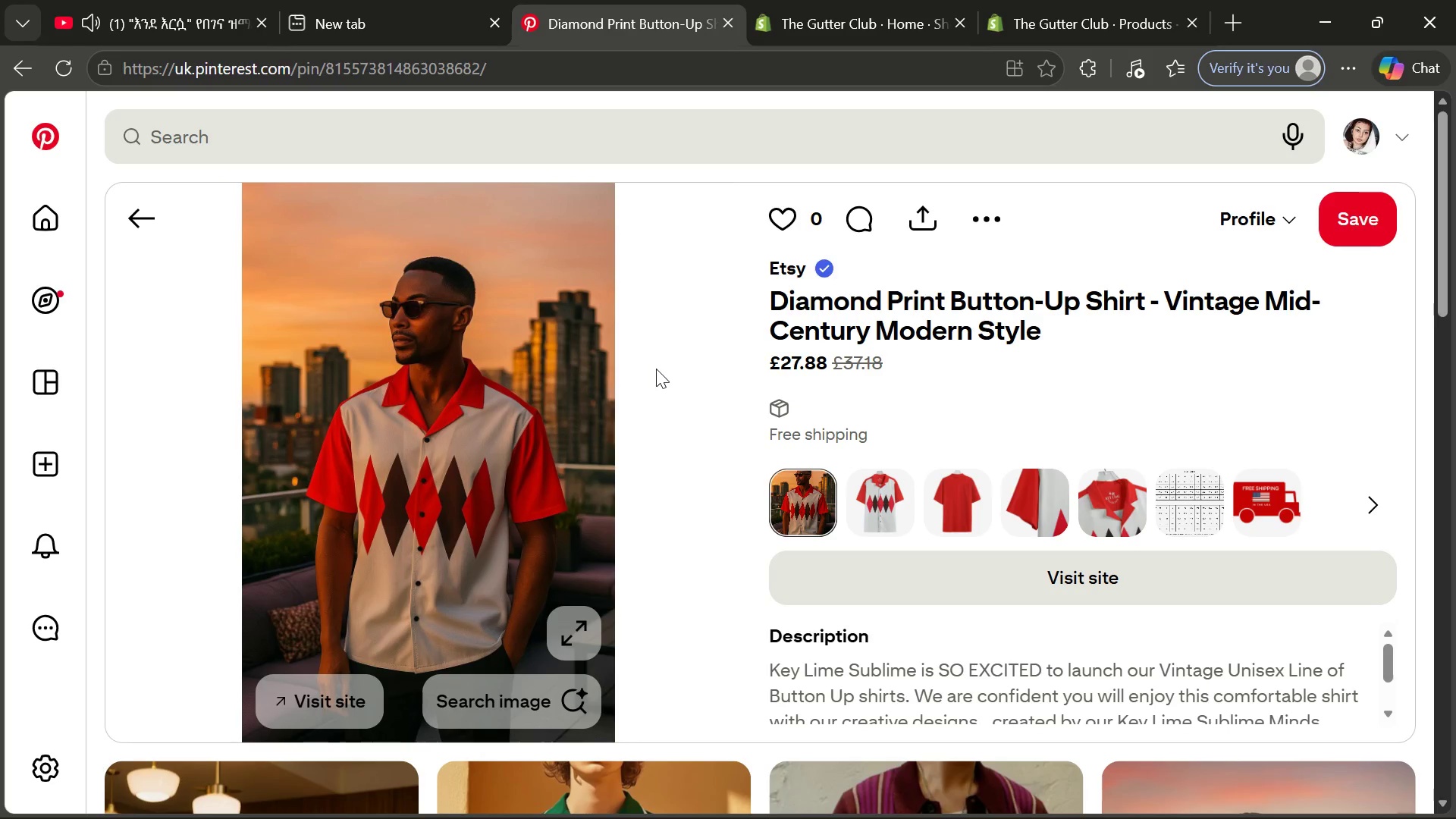 
left_click([971, 220])
 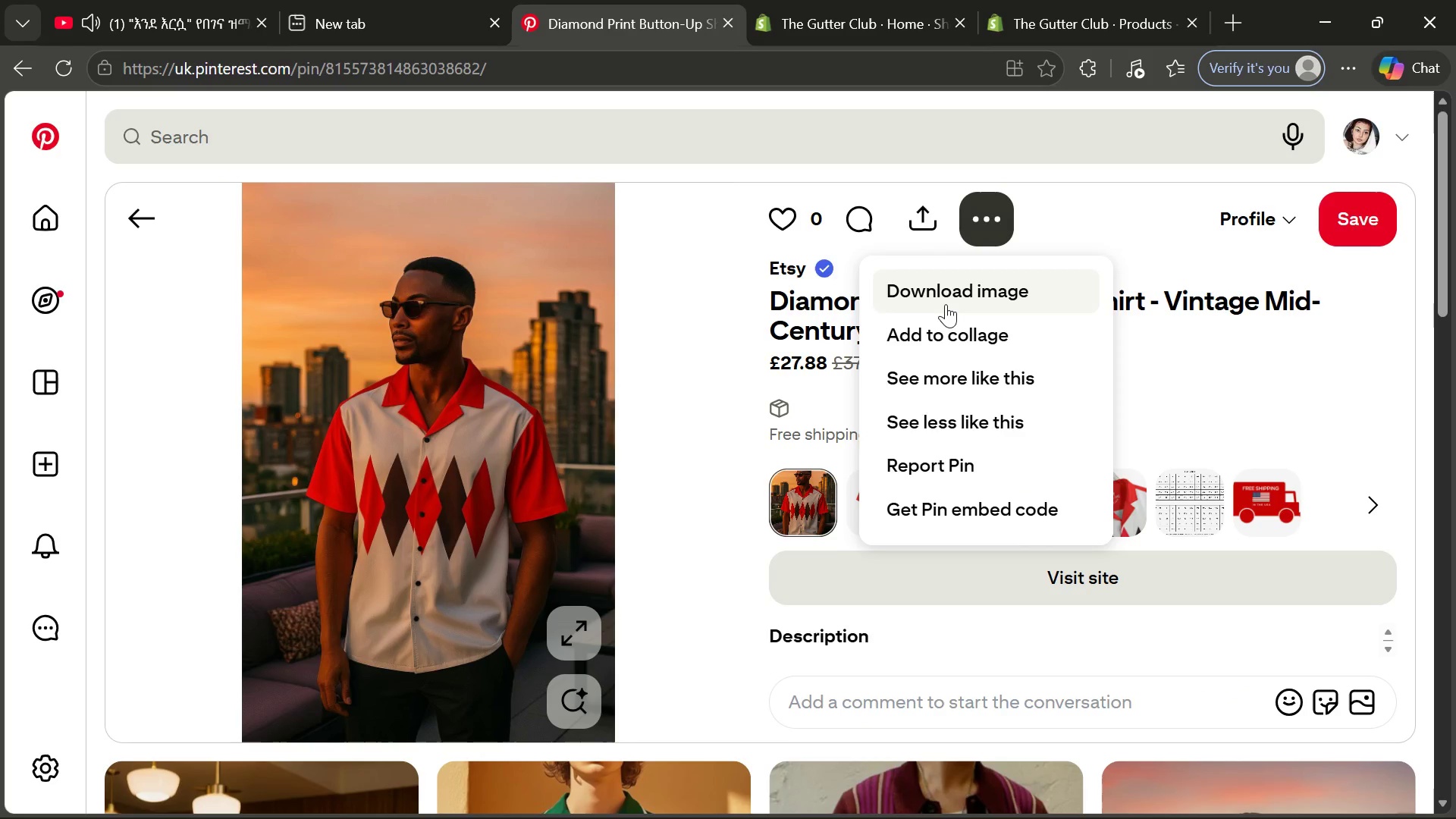 
left_click([946, 305])
 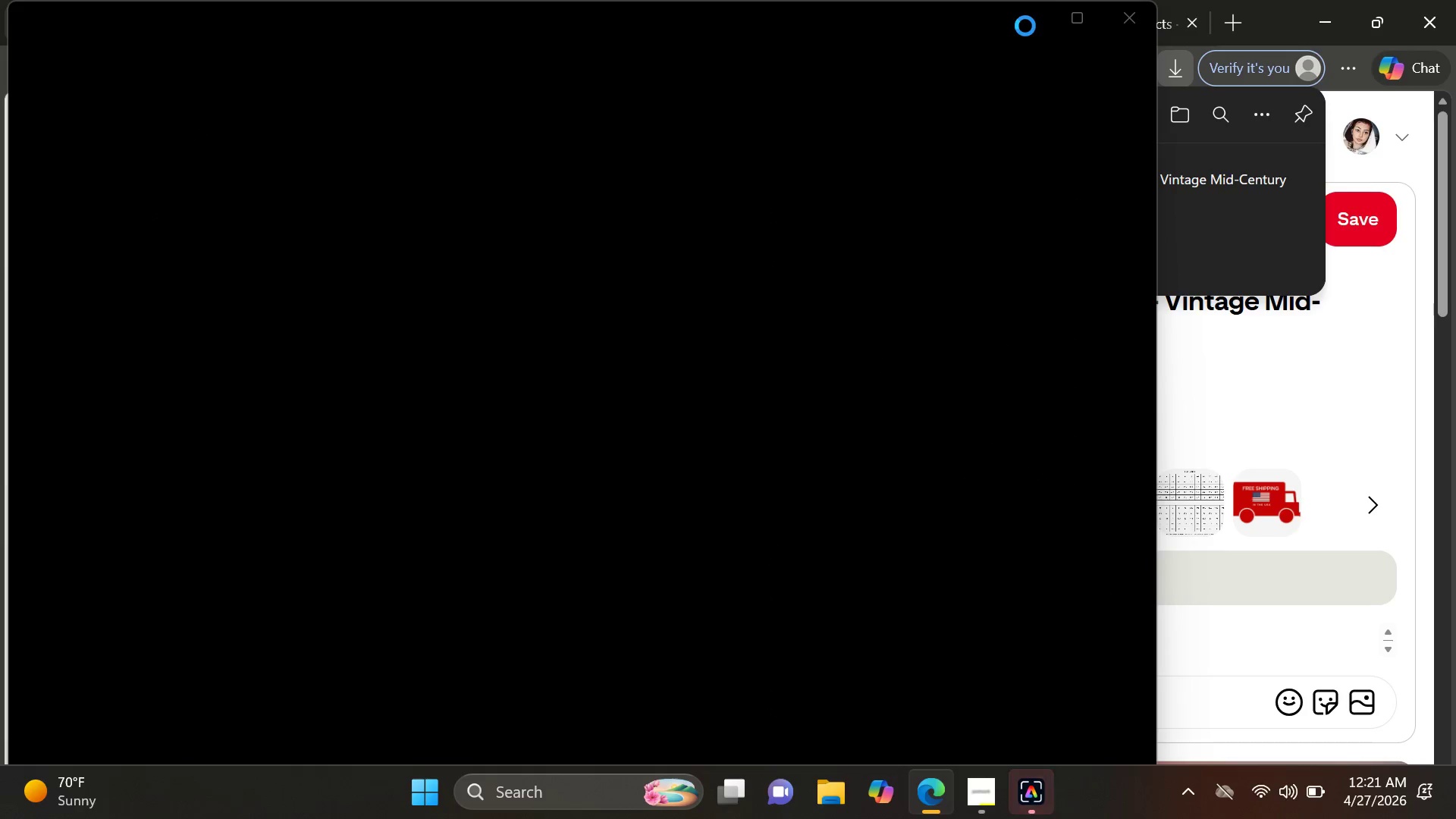 
left_click([1025, 25])
 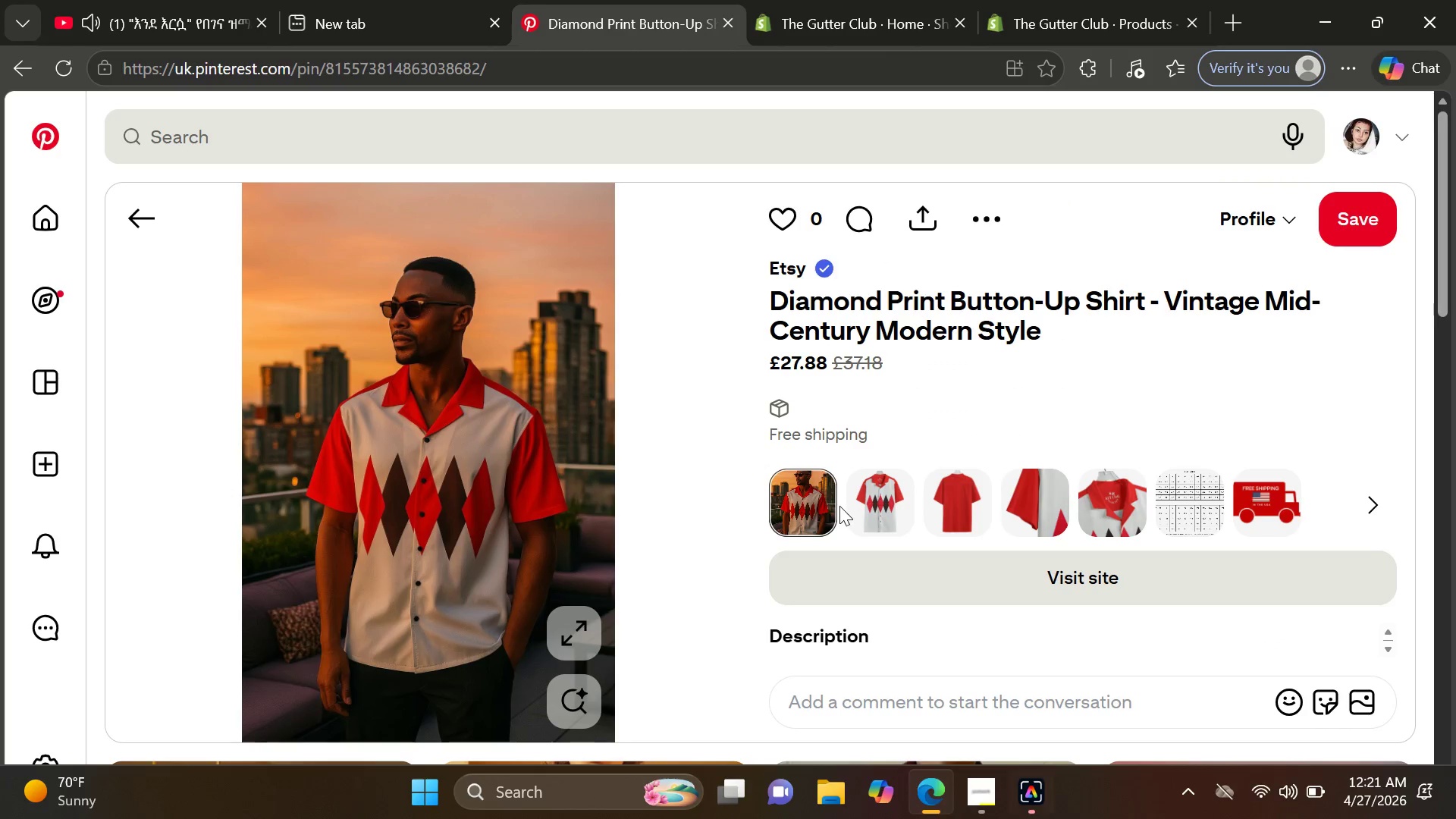 
left_click([869, 513])
 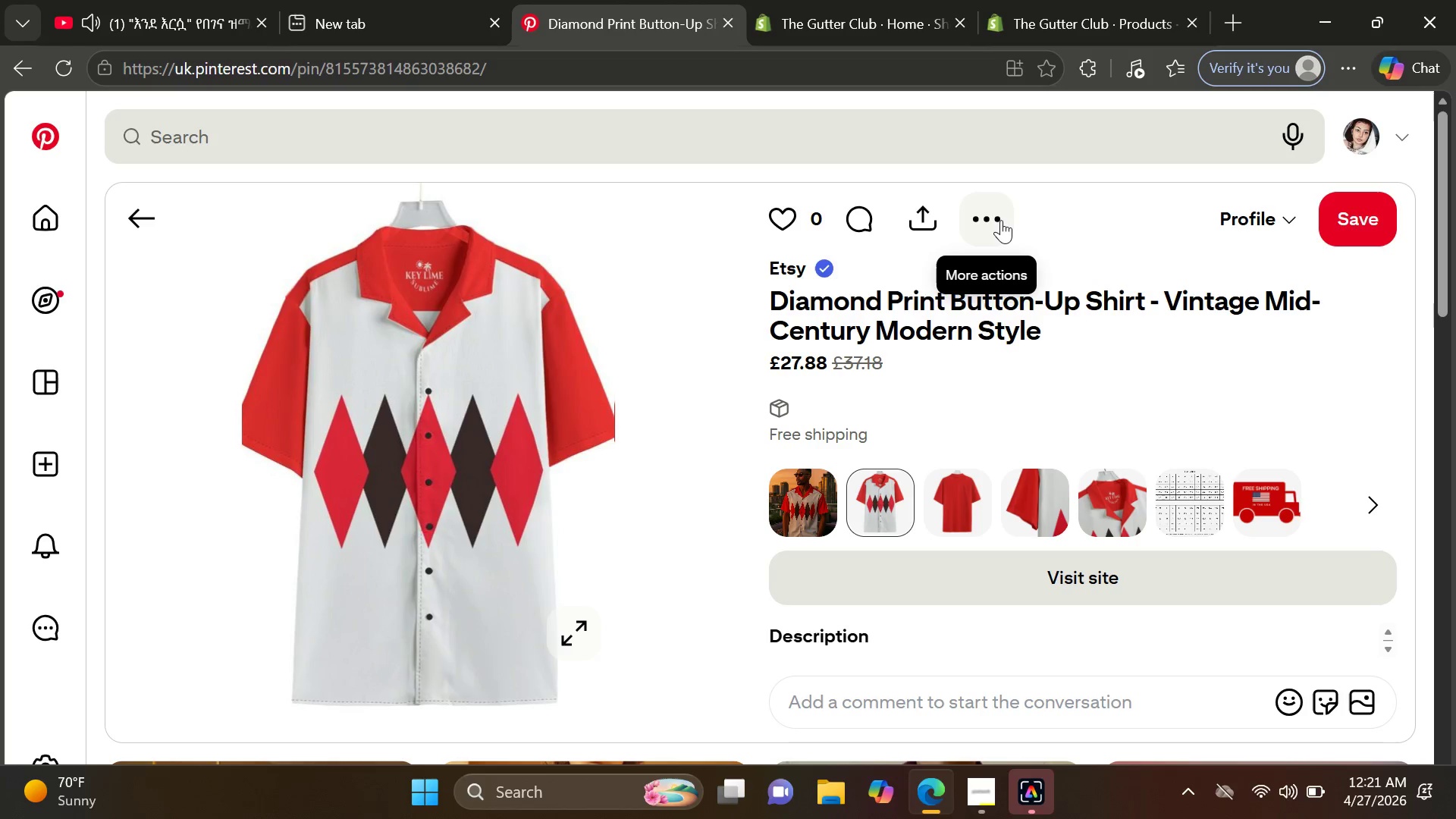 
left_click([1001, 220])
 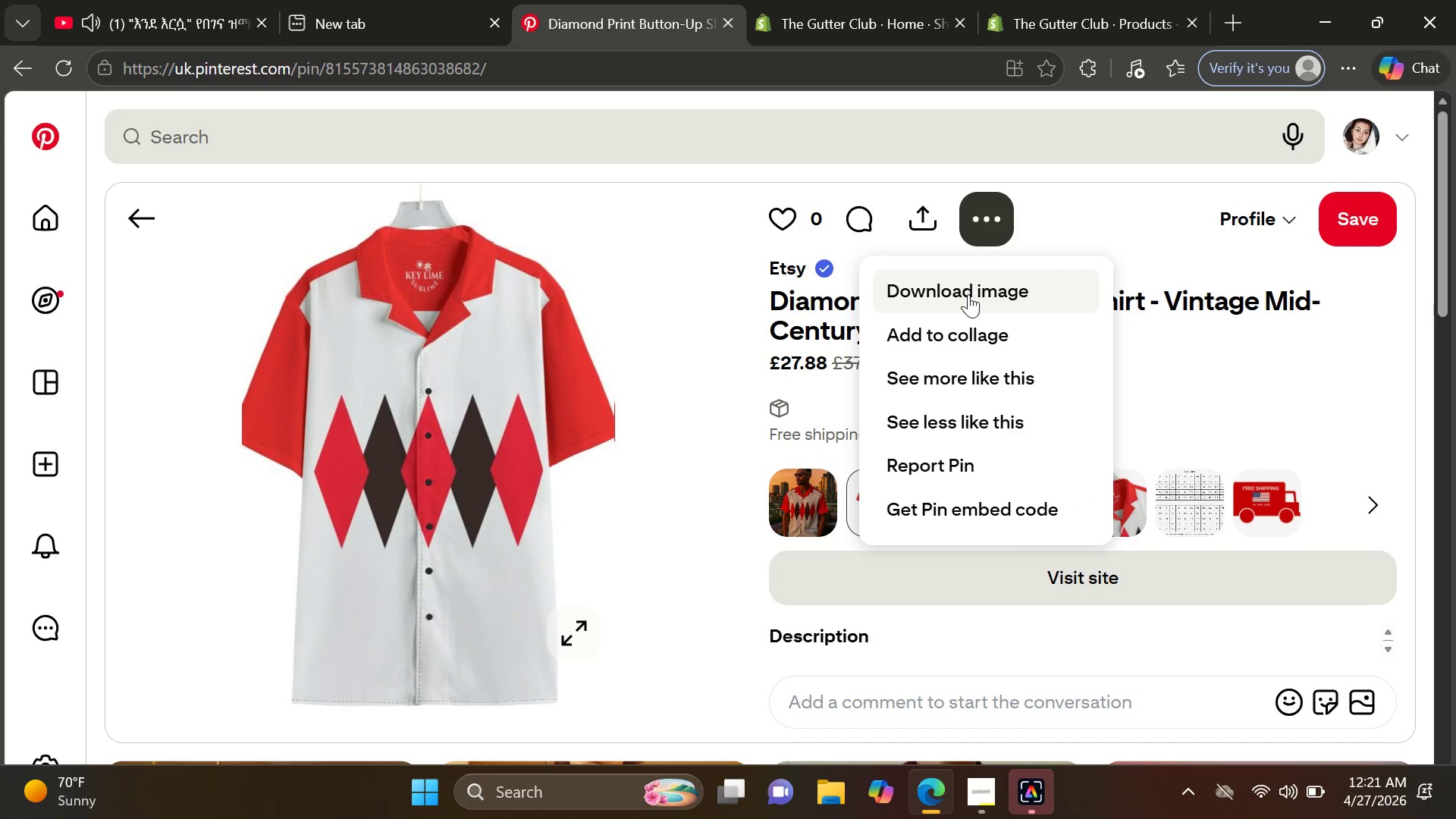 
left_click([968, 294])
 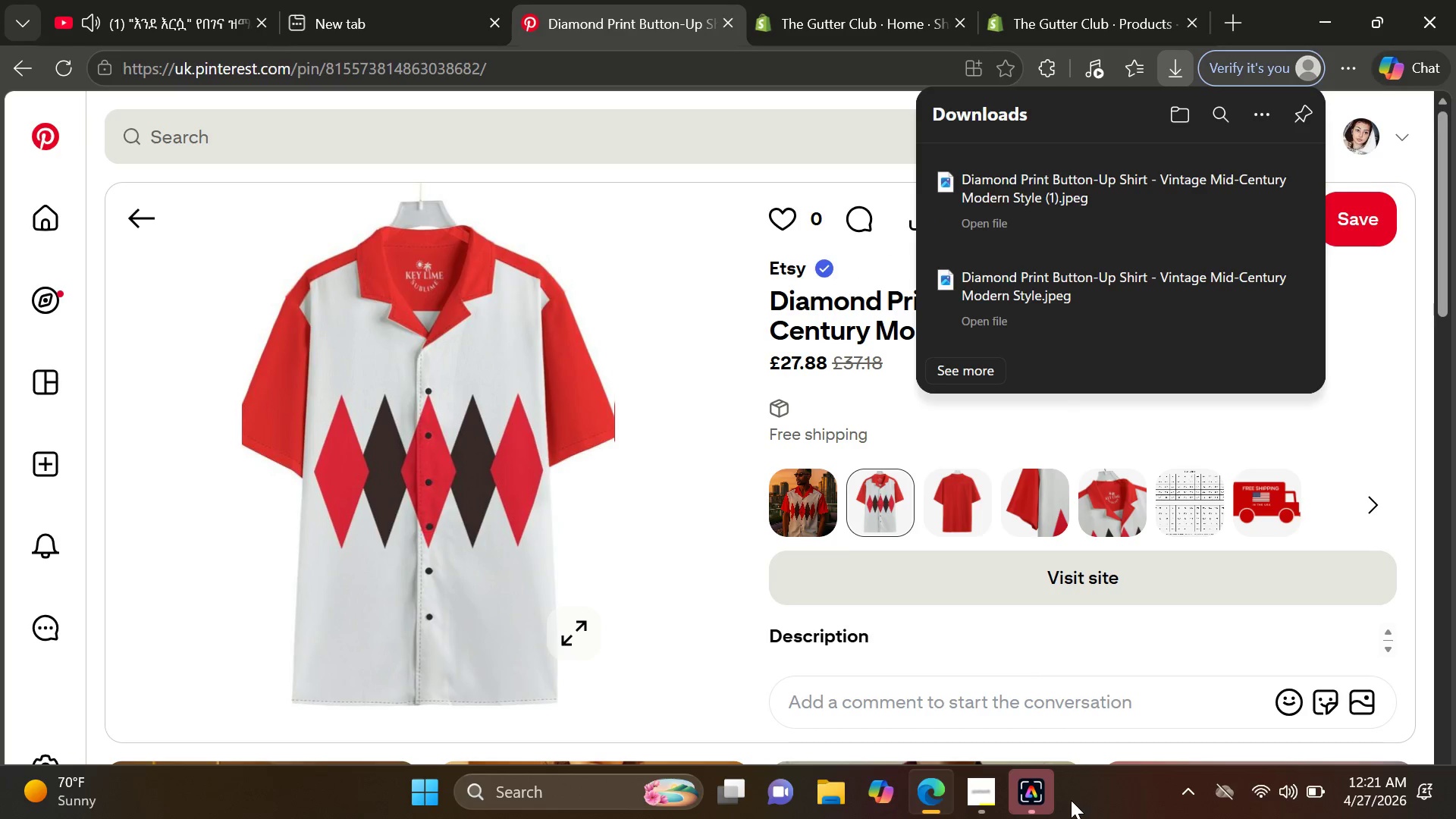 
left_click([1043, 803])
 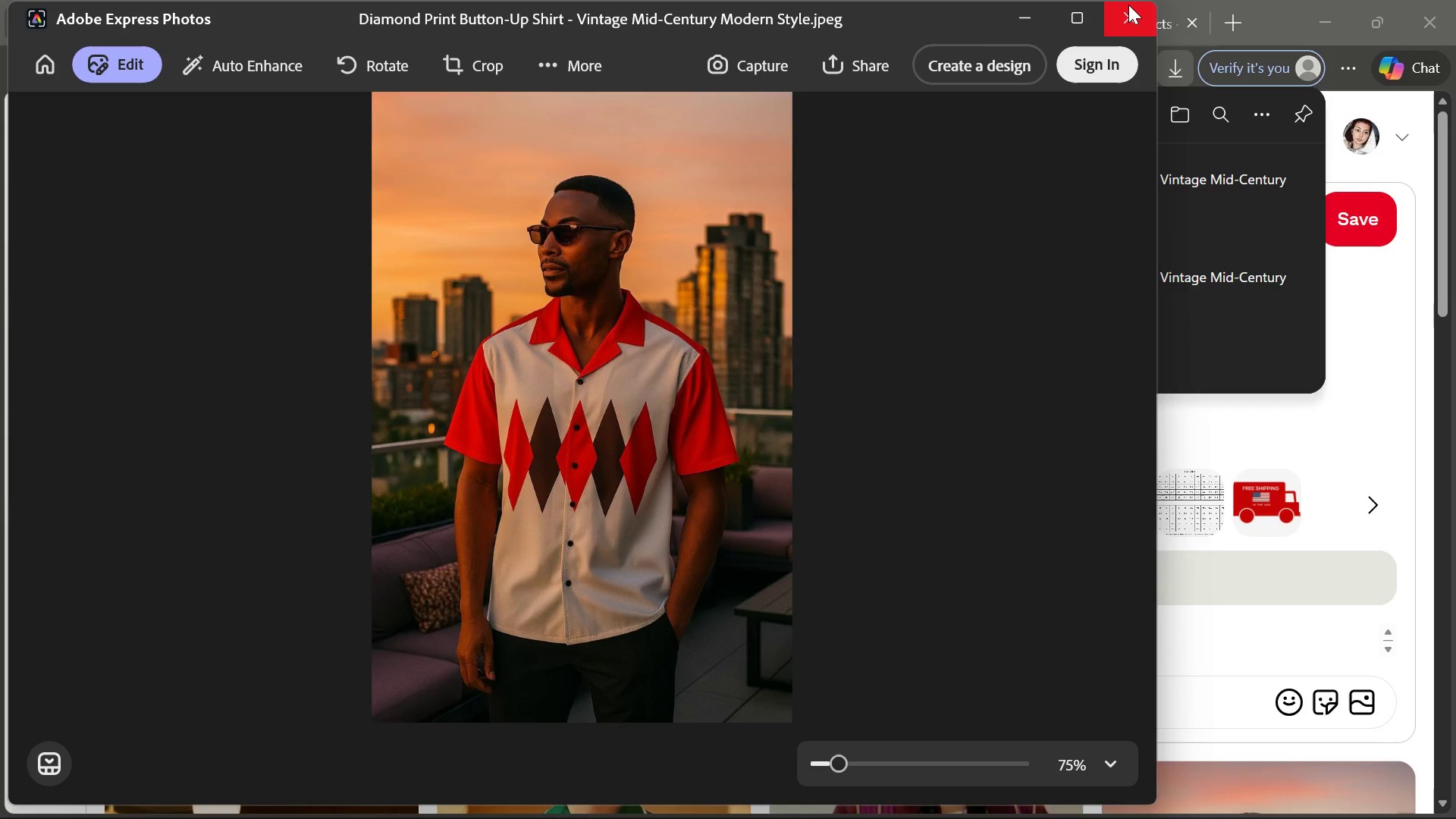 
left_click([1130, 5])
 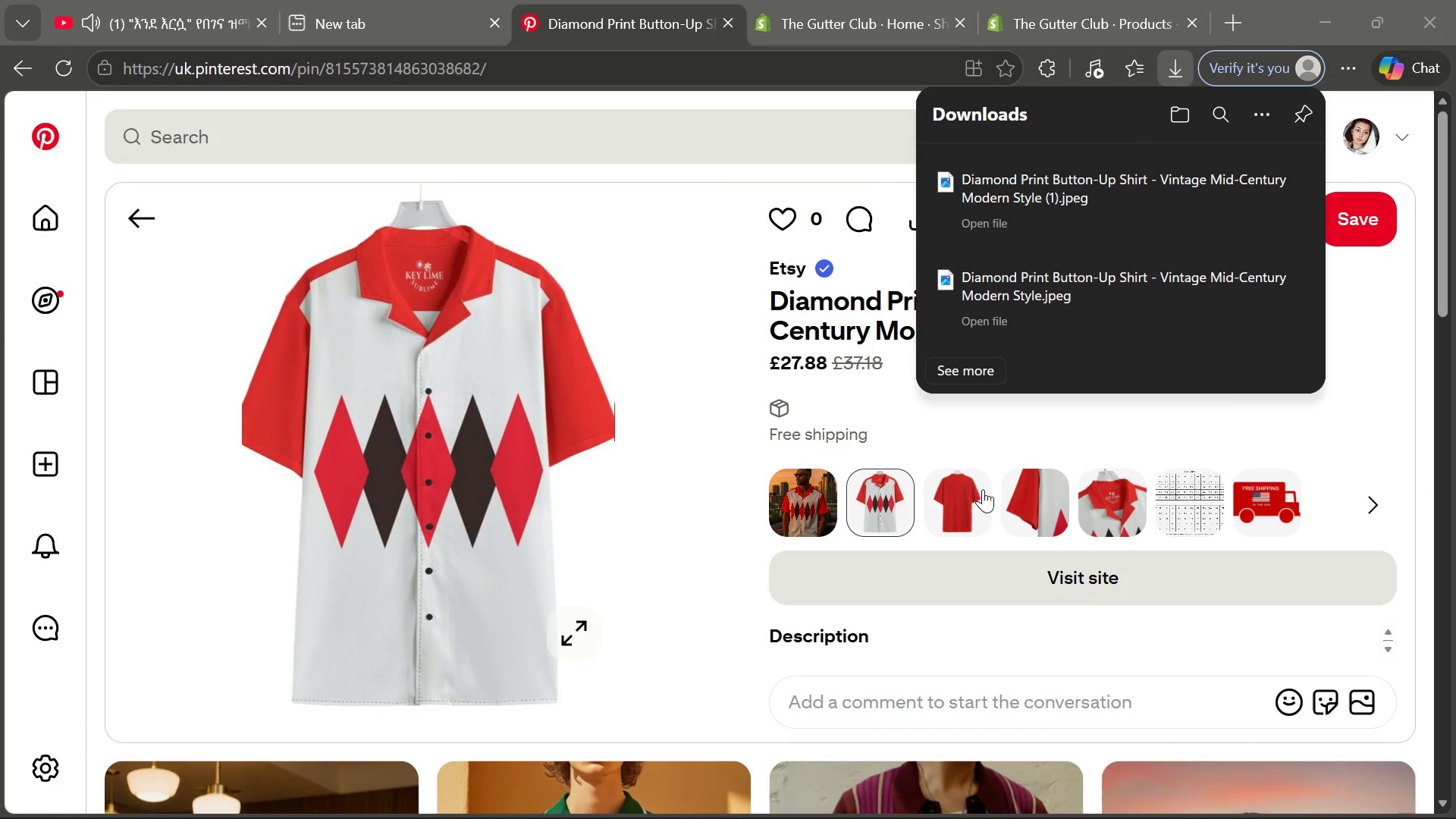 
wait(5.26)
 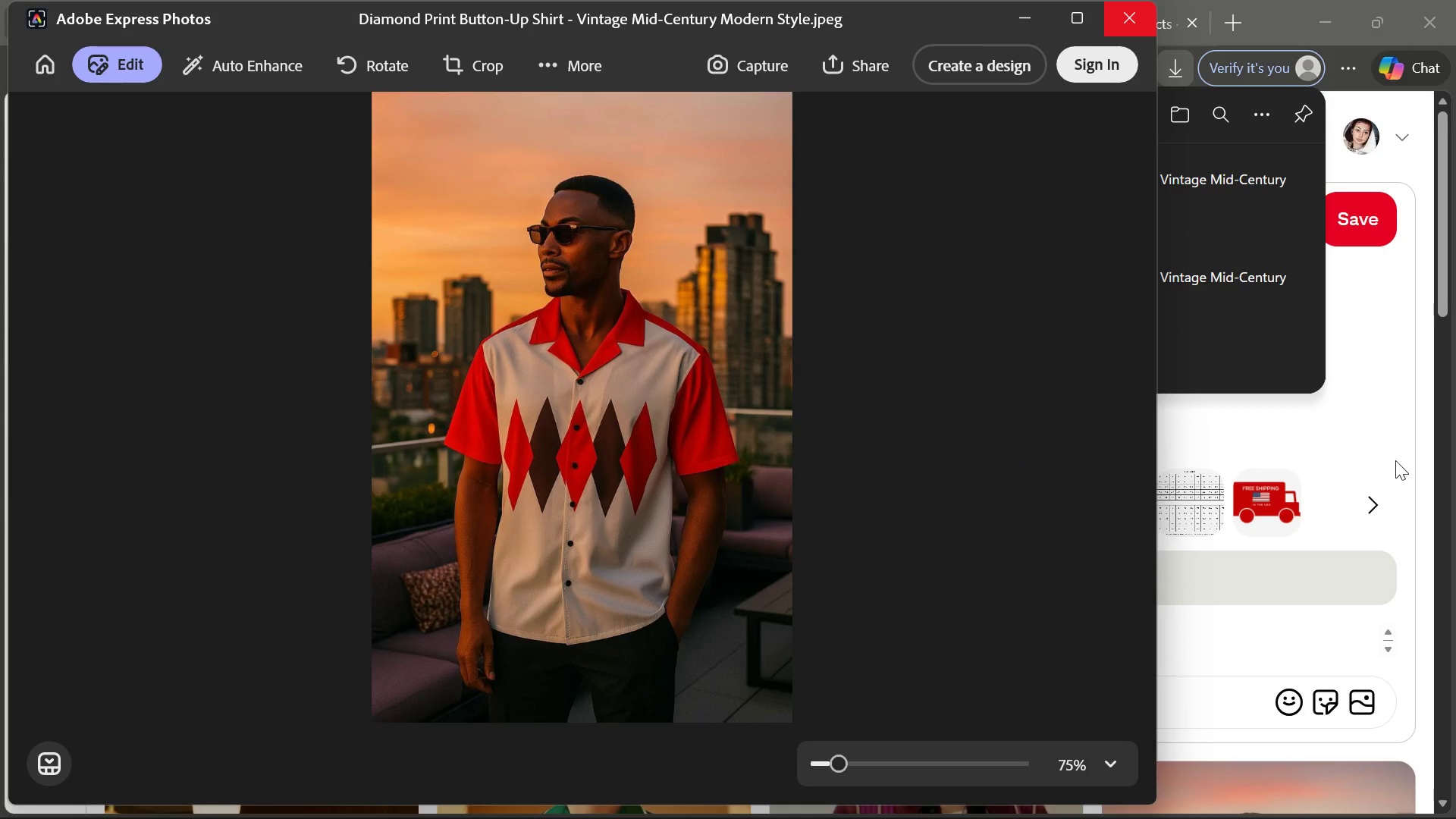 
left_click([952, 497])
 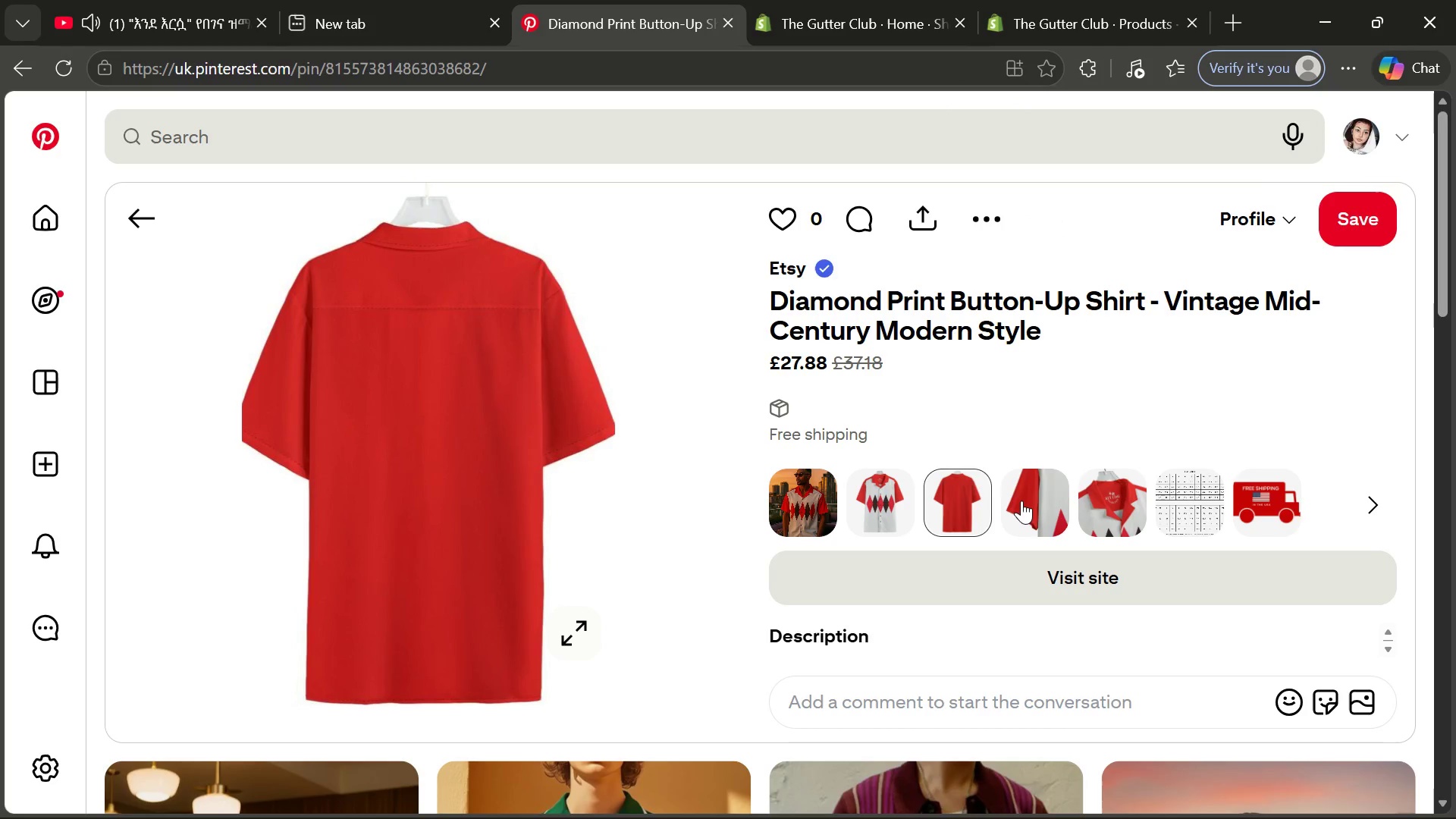 
left_click([1022, 500])
 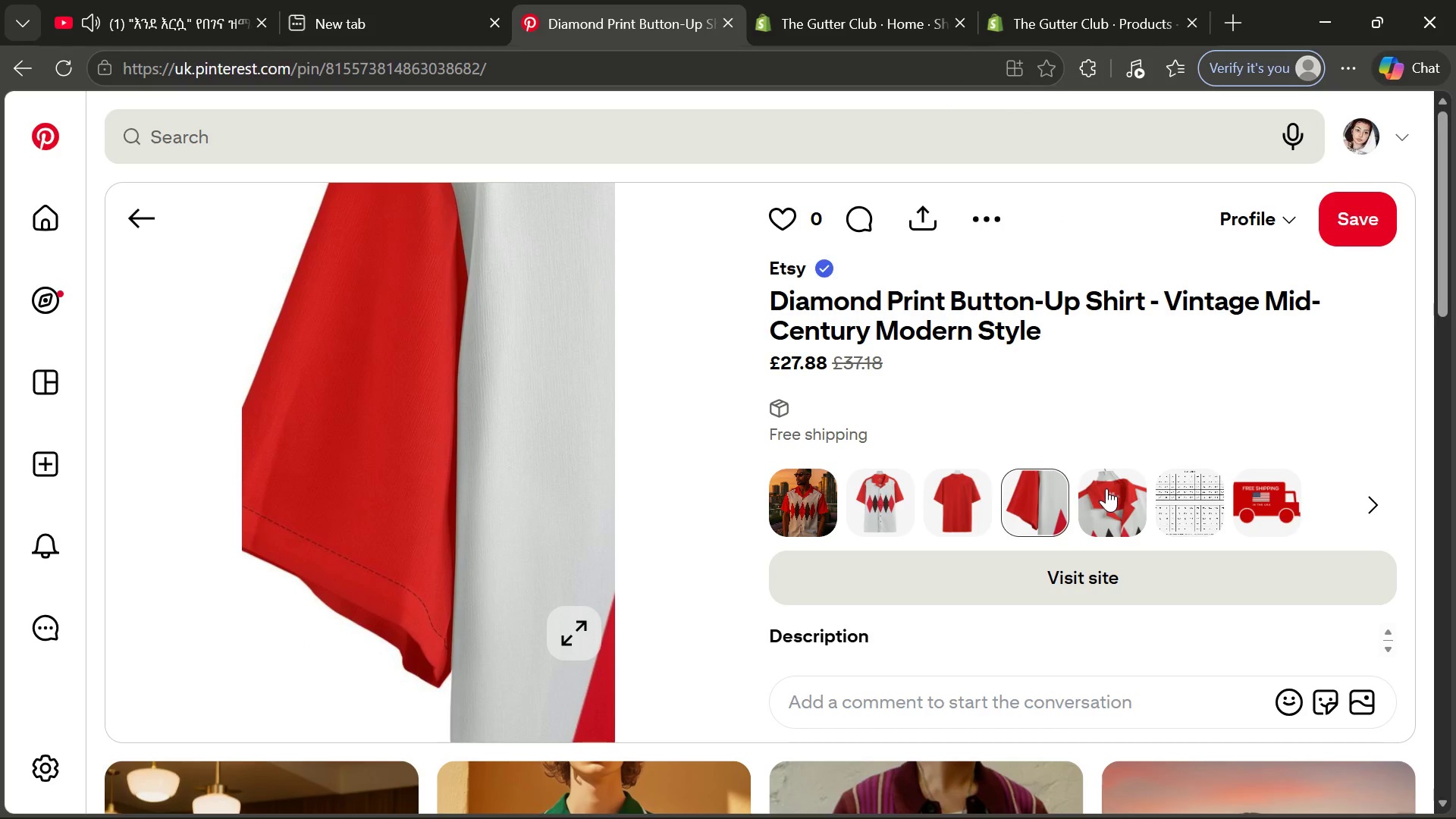 
left_click([1106, 488])
 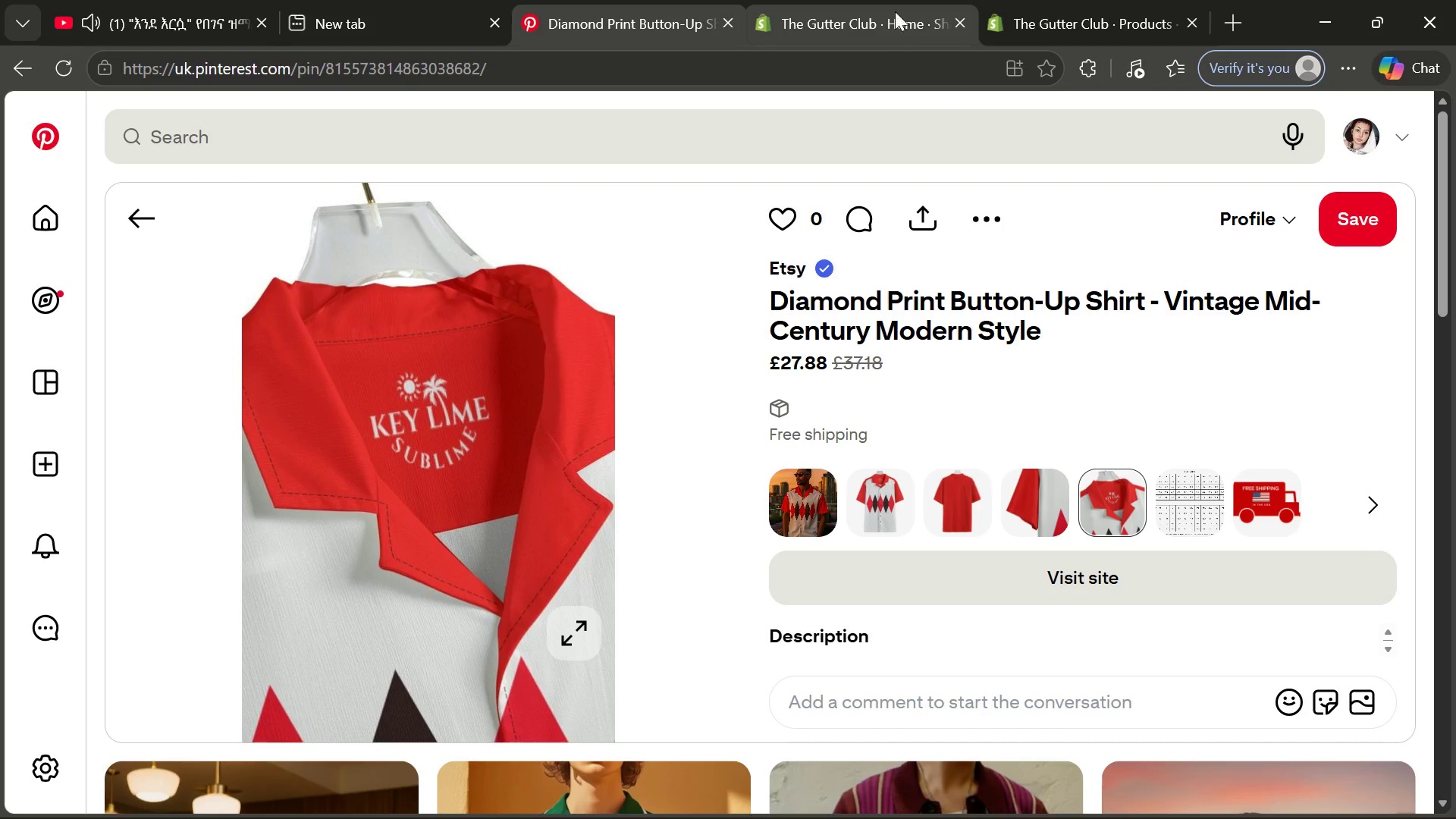 
left_click([921, 0])
 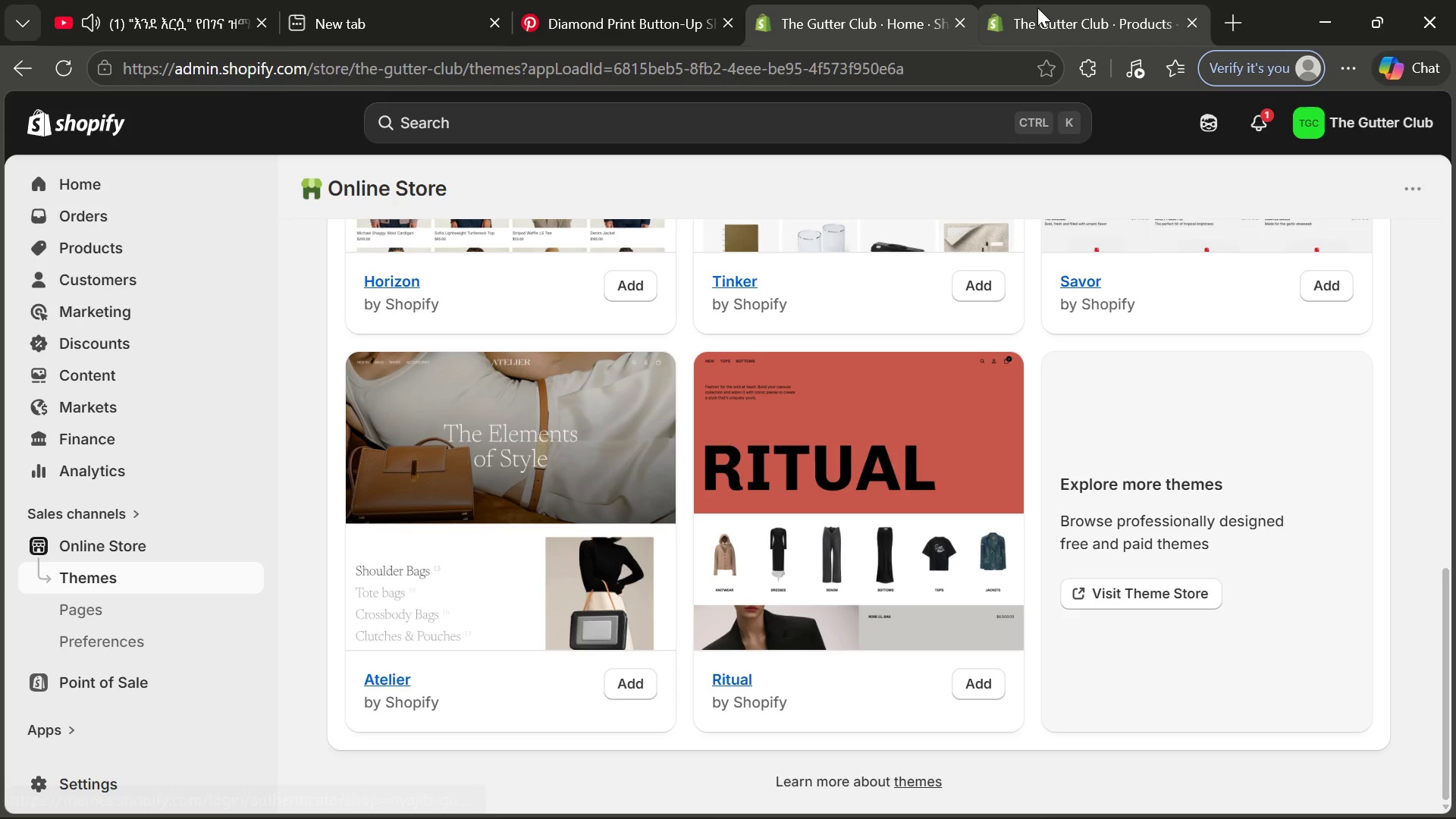 
left_click([1043, 8])
 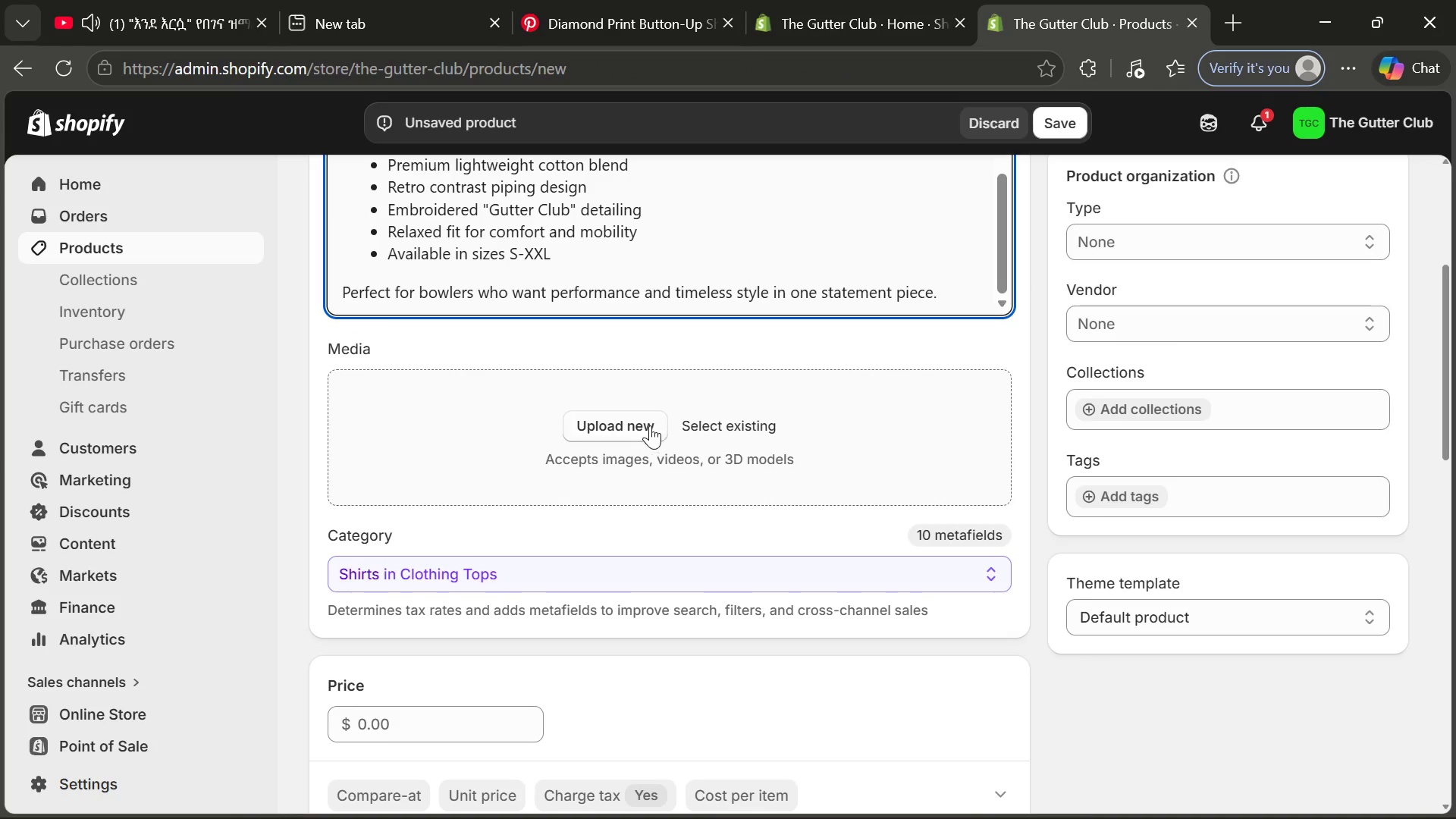 
left_click([648, 424])
 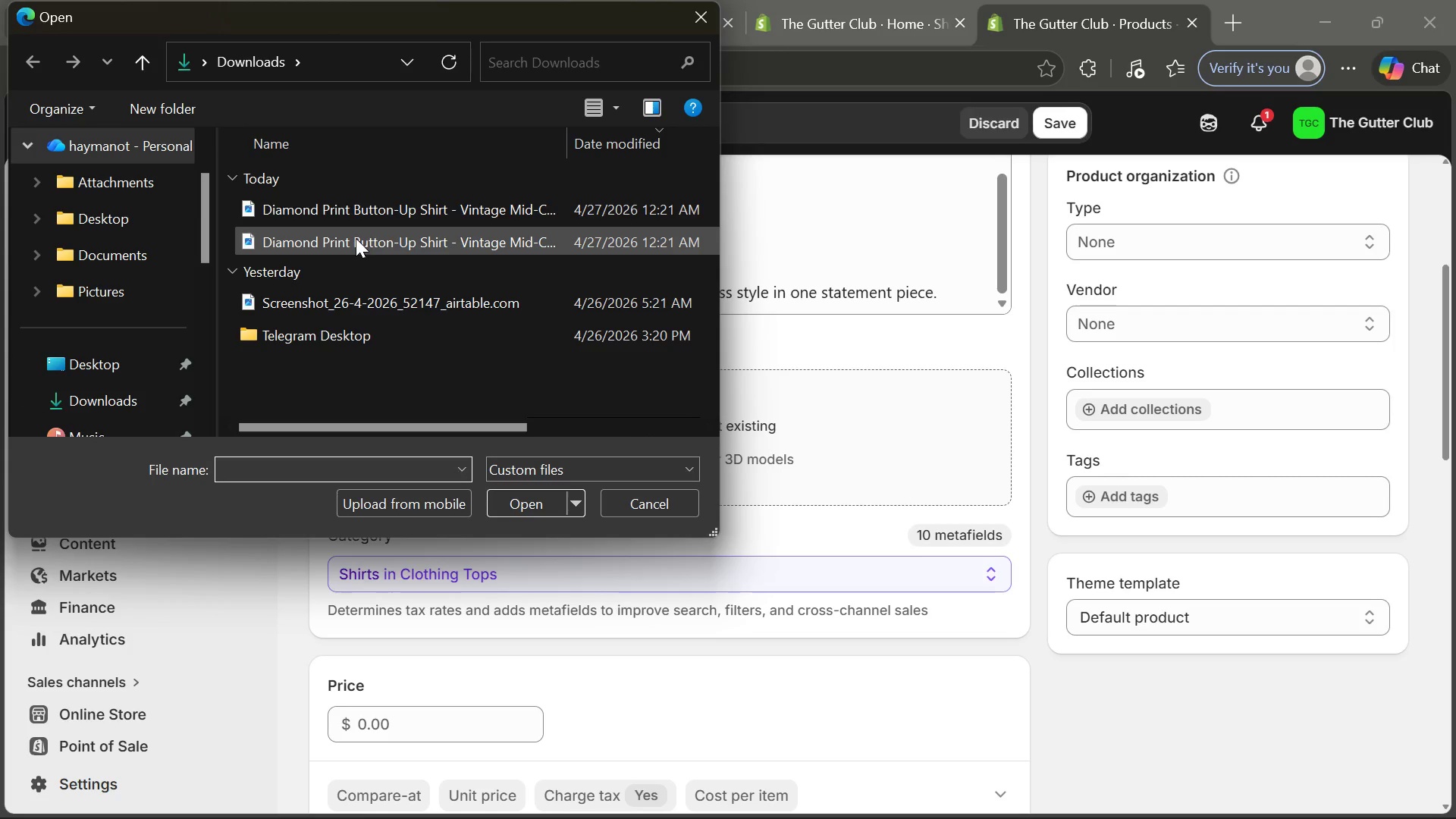 
double_click([356, 237])
 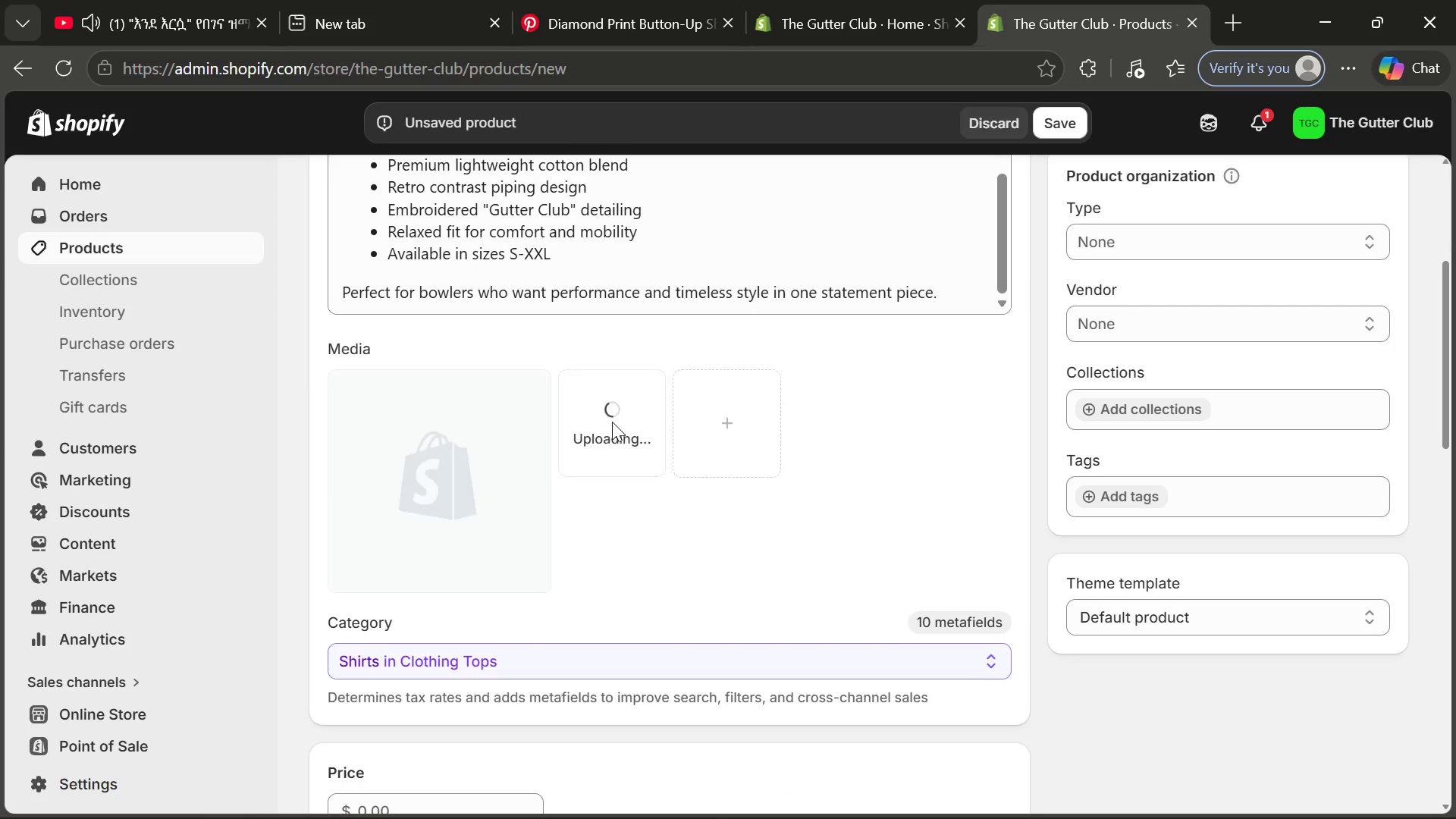 
wait(9.76)
 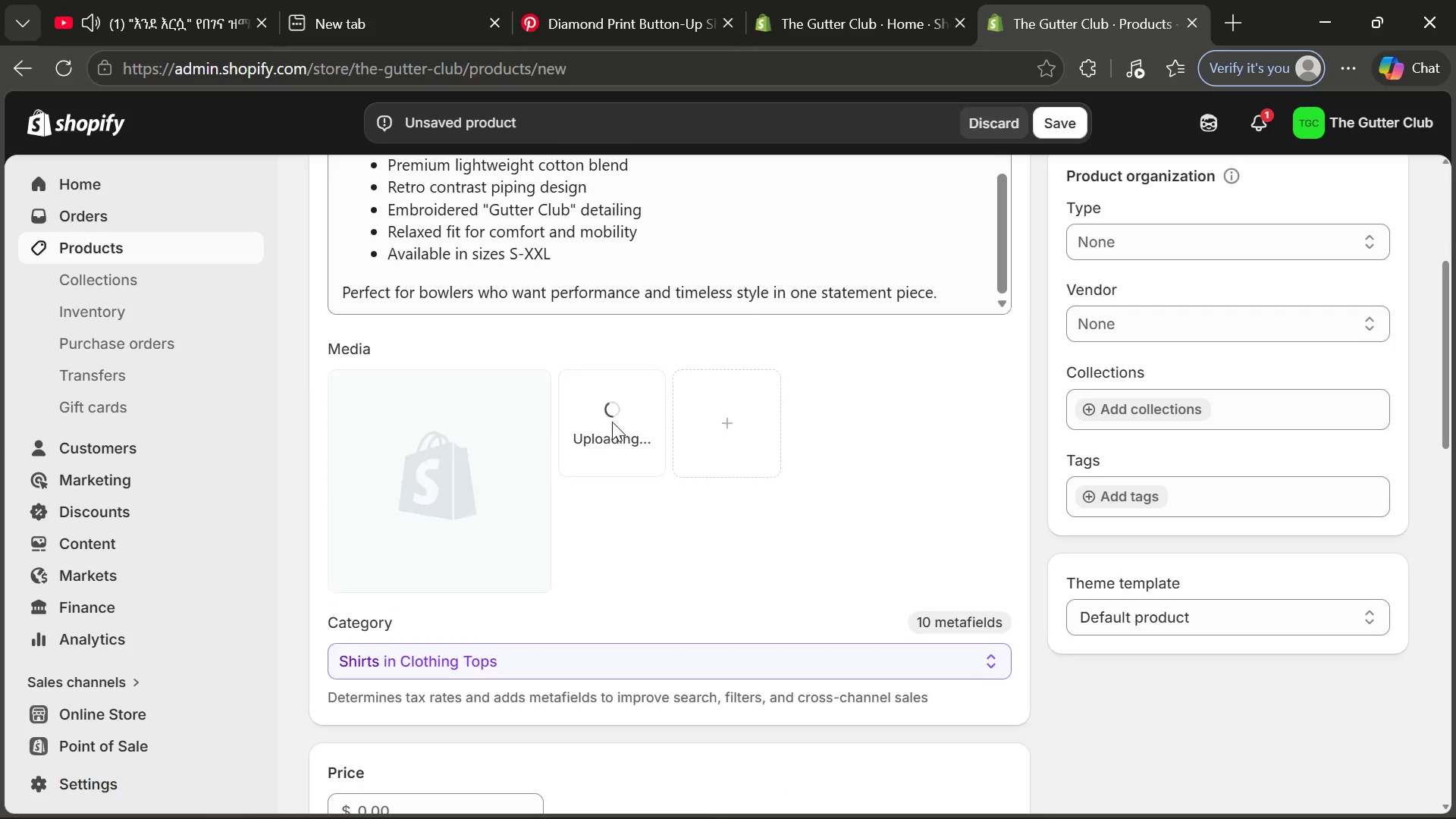 
left_click([612, 422])
 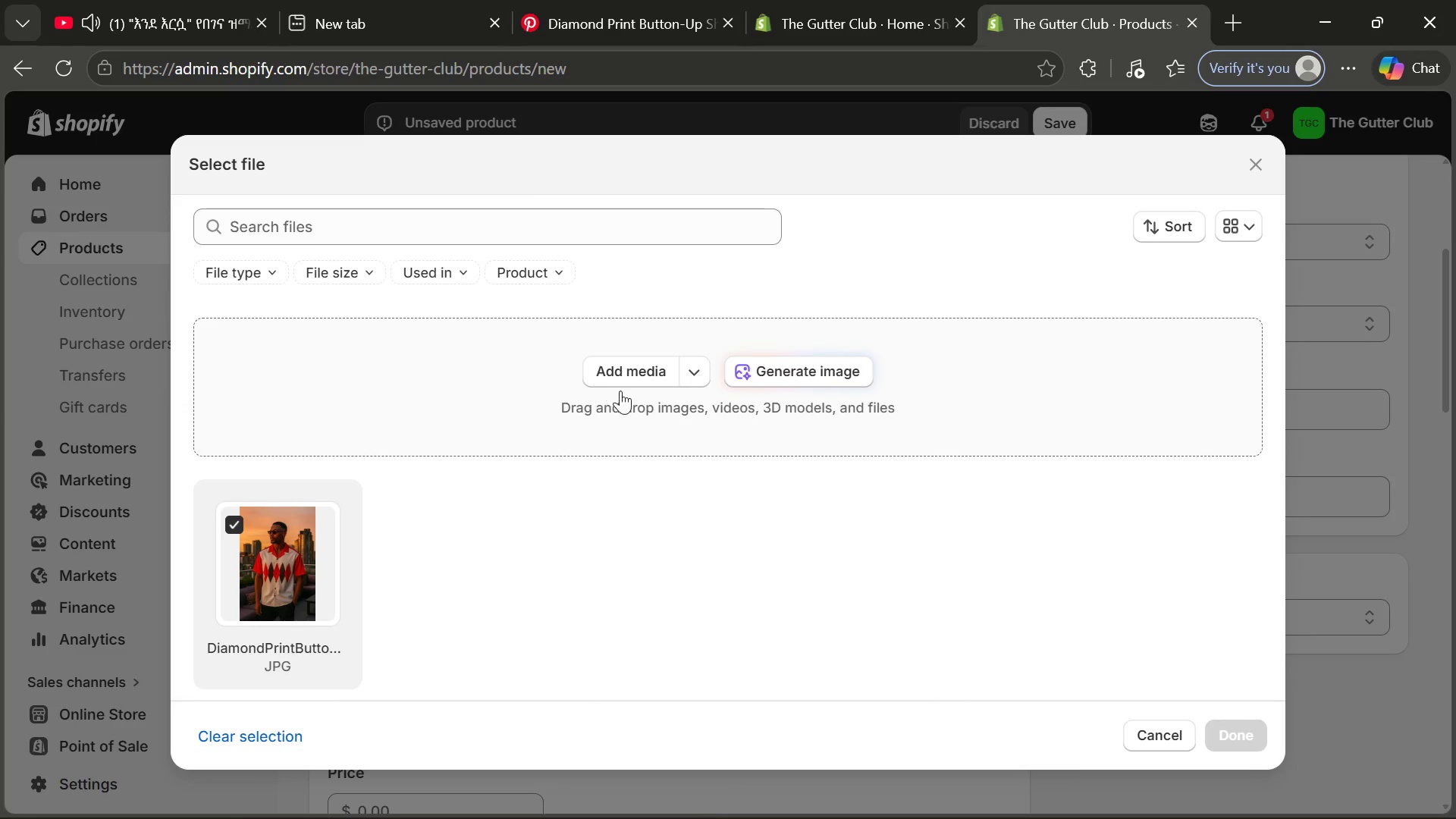 
left_click([639, 380])
 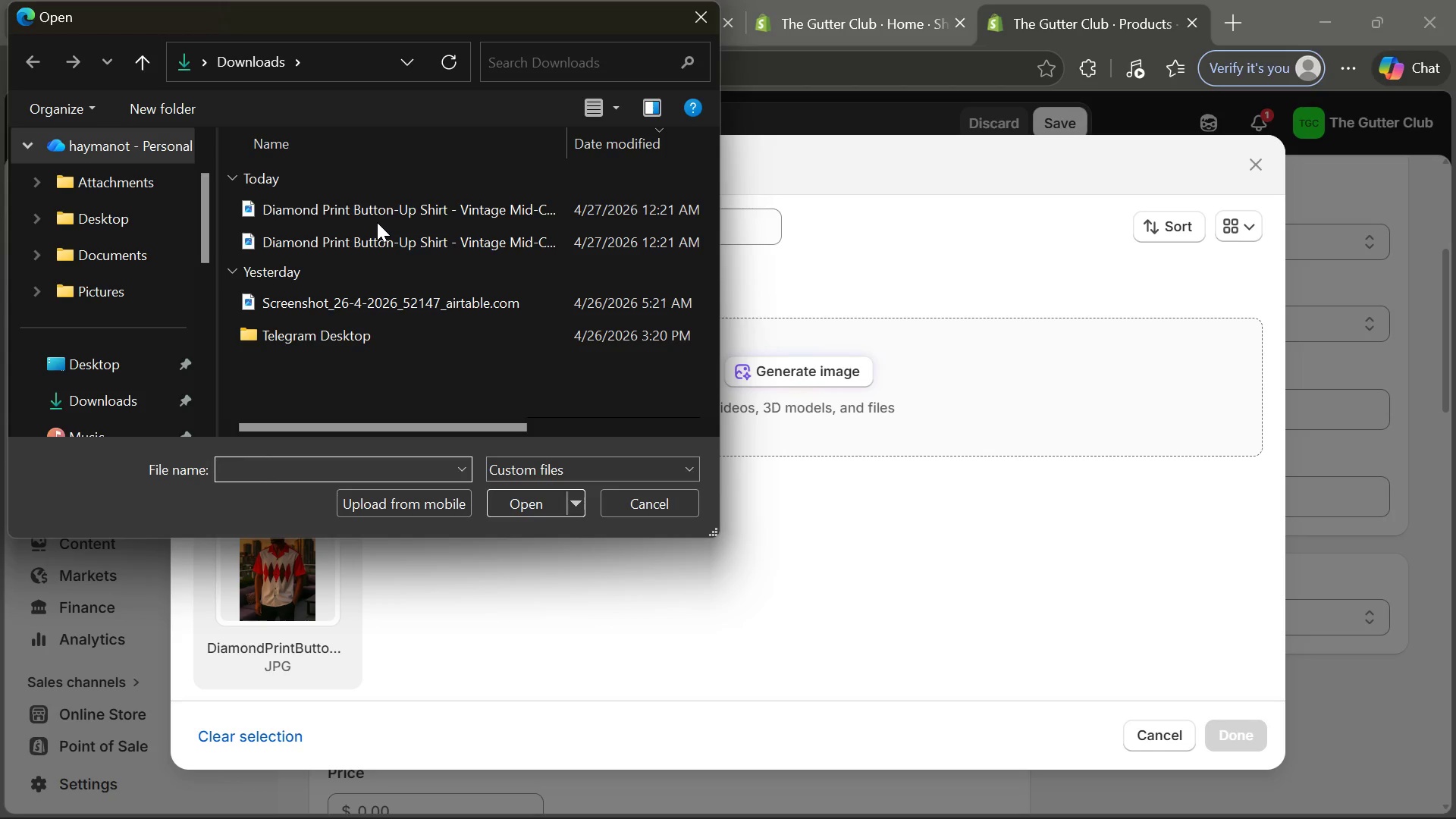 
double_click([375, 213])
 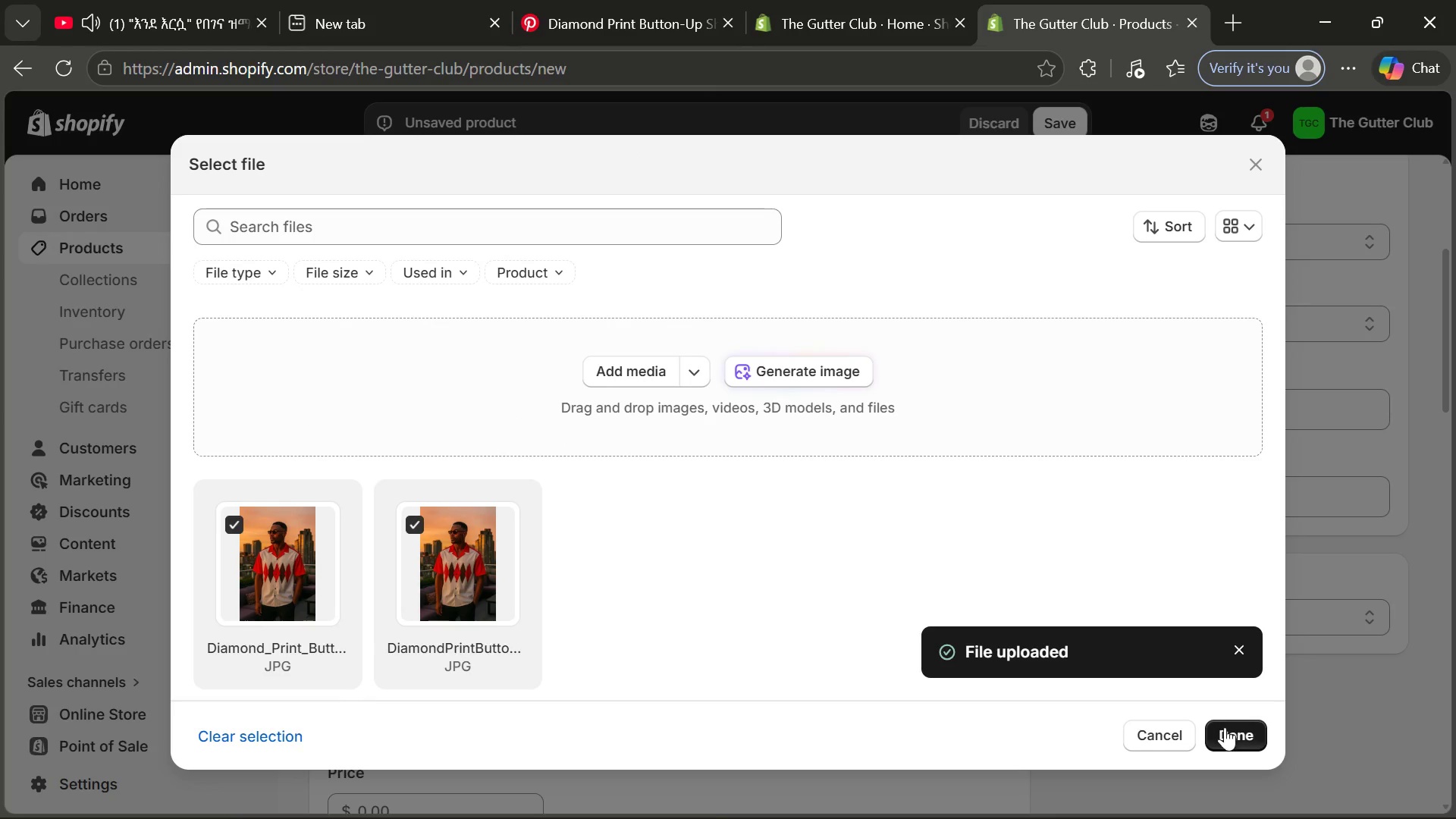 
wait(11.95)
 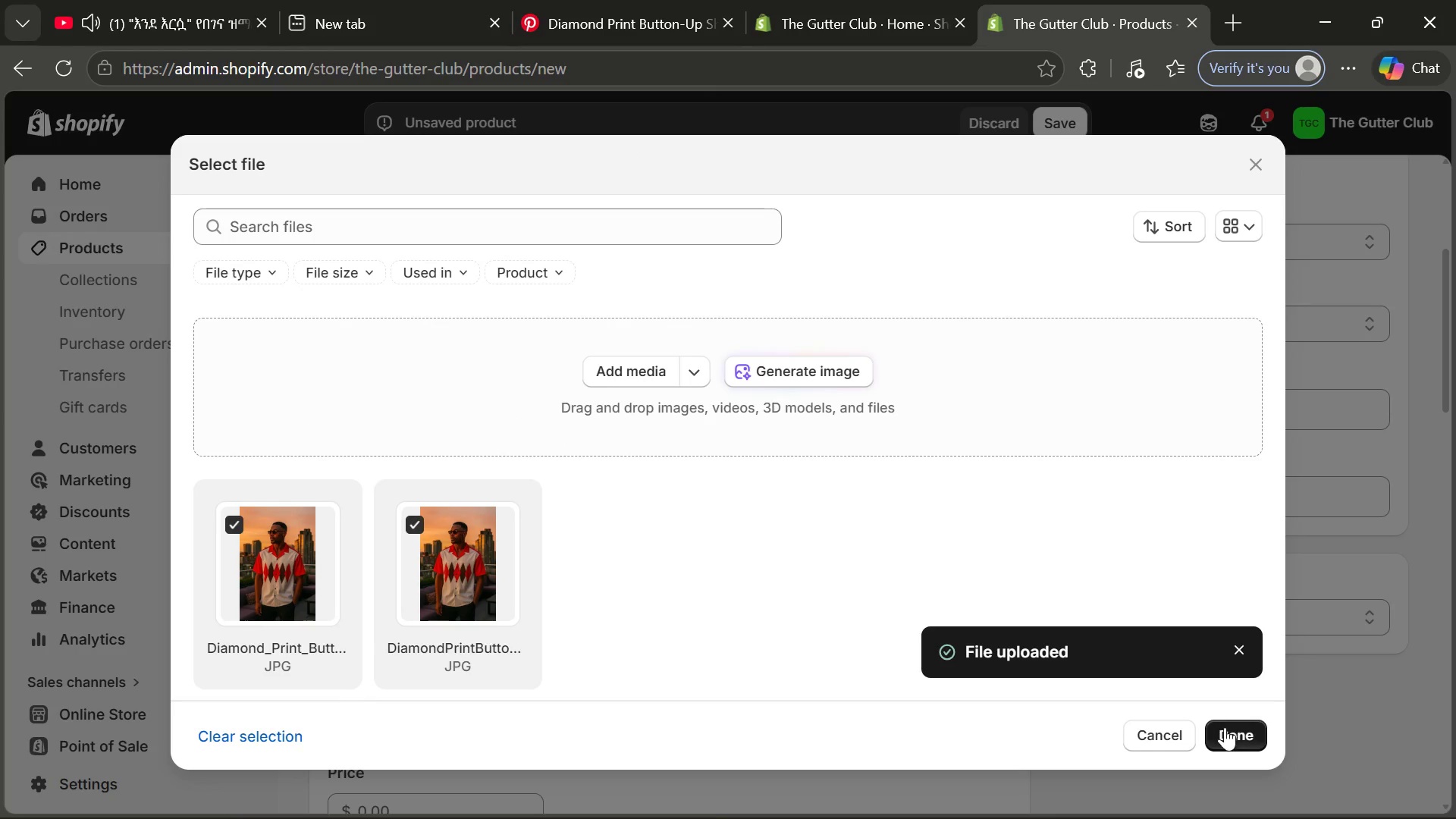 
left_click([1163, 734])
 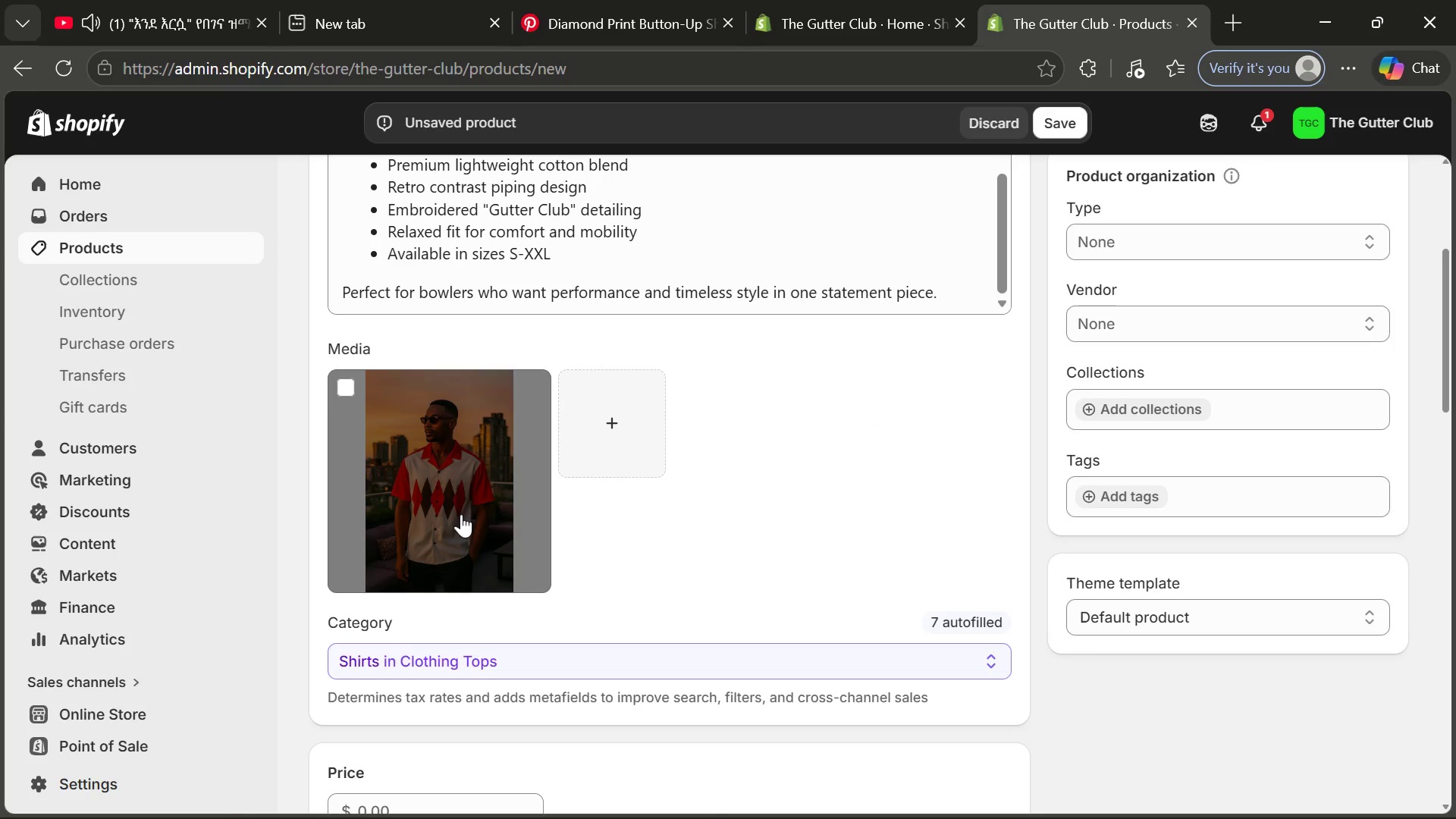 
left_click([461, 514])
 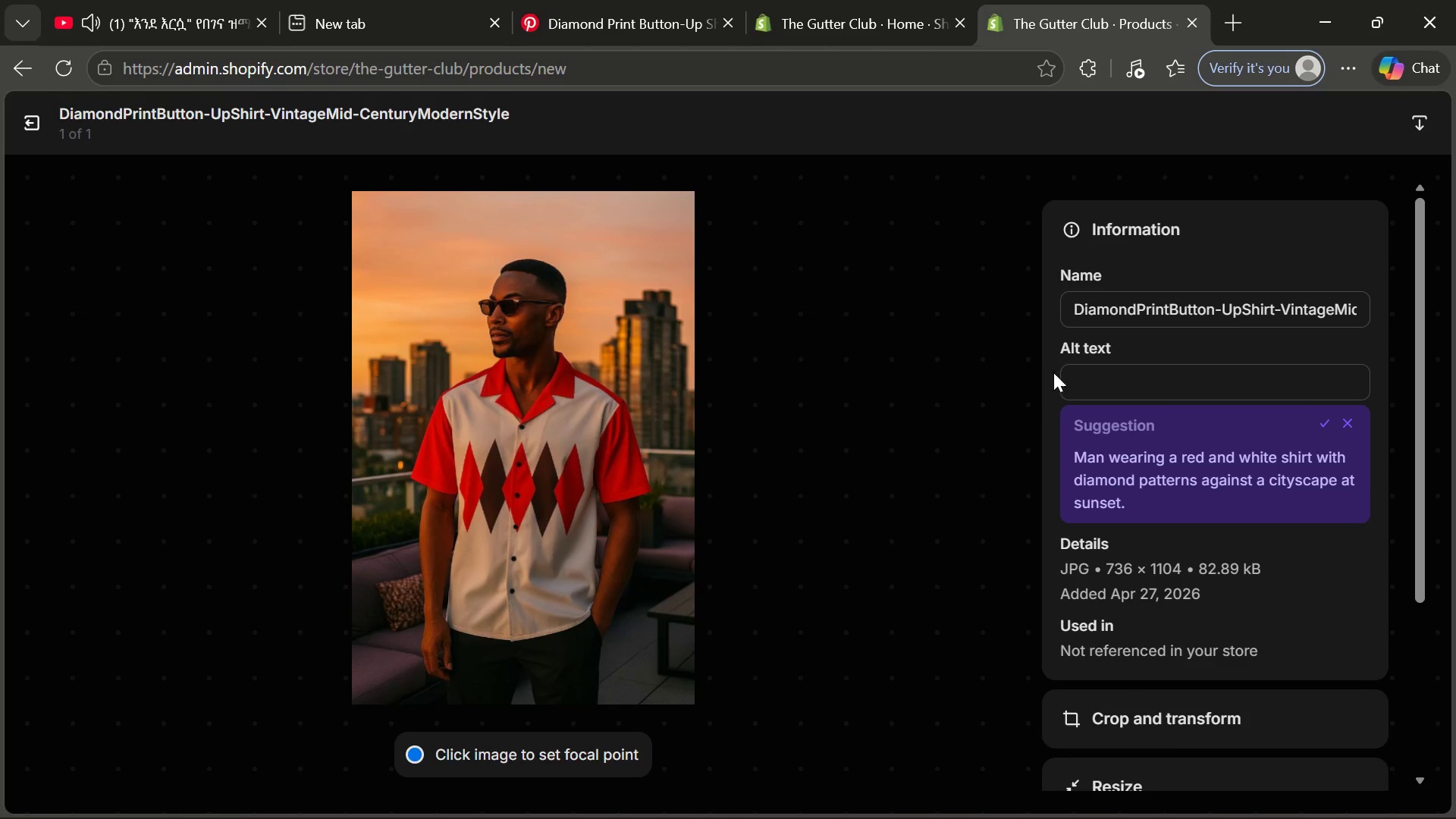 
left_click([1108, 374])
 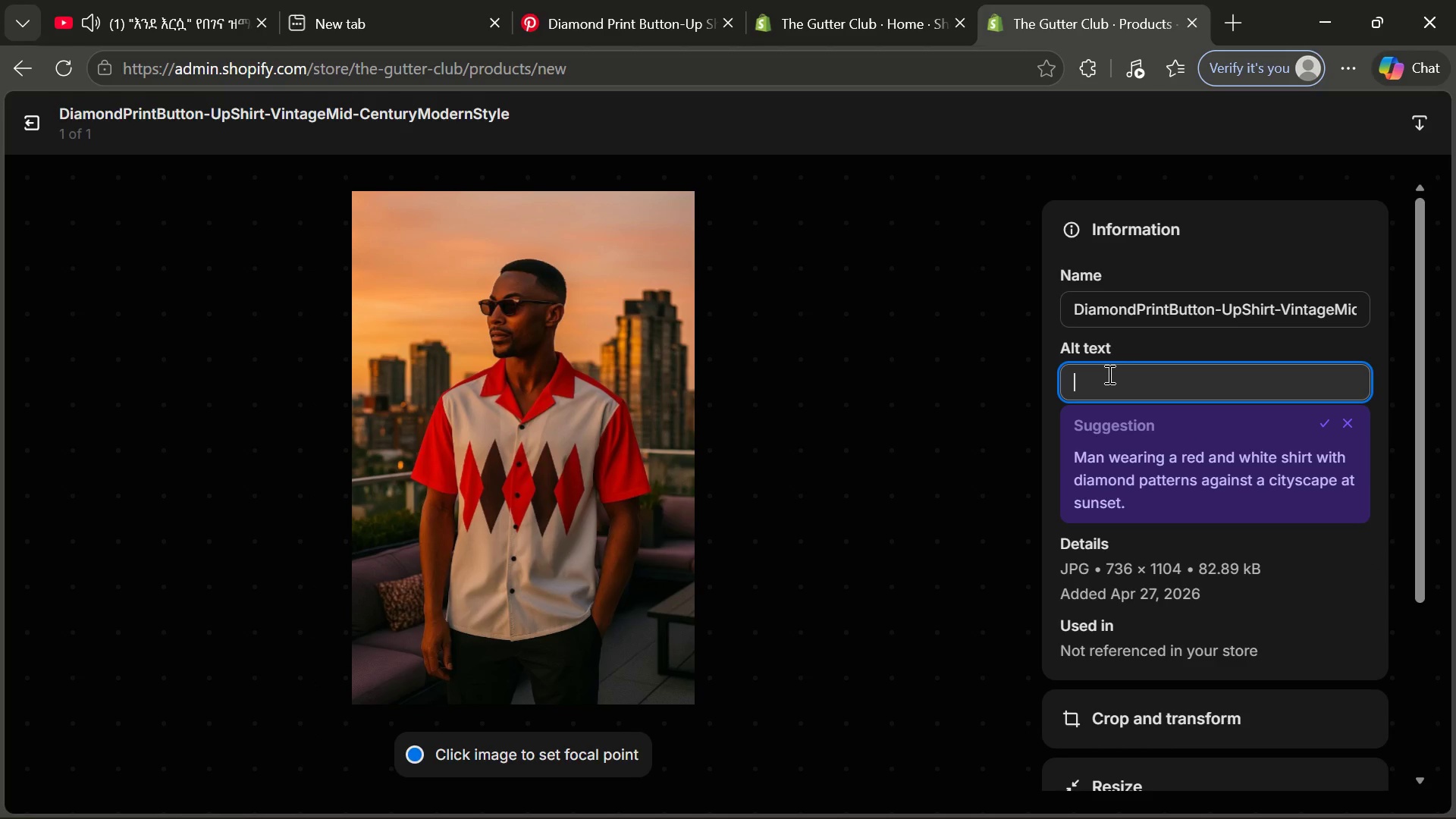 
type(Retro vintage bowling )
 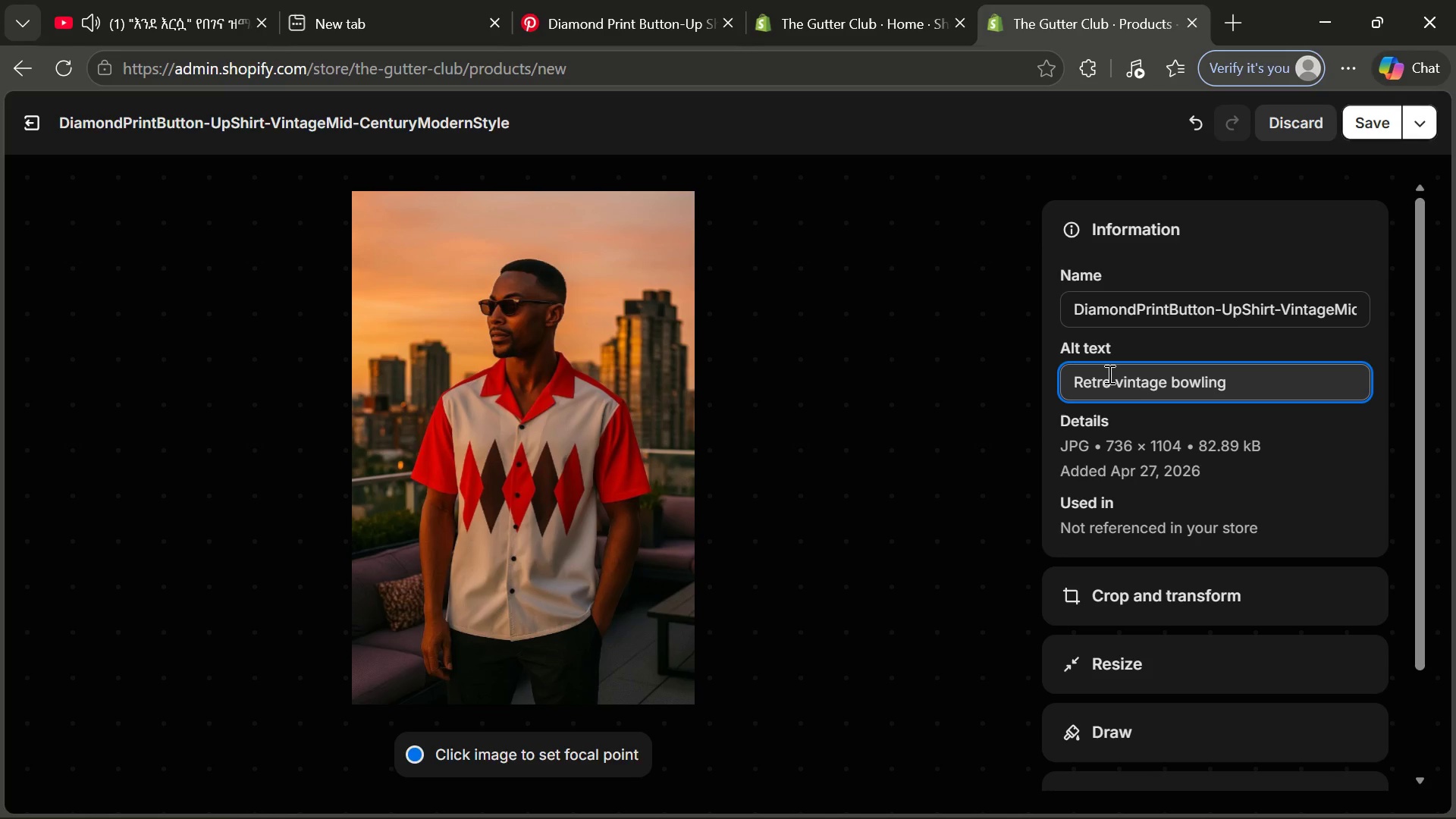 
mouse_move([651, 55])
 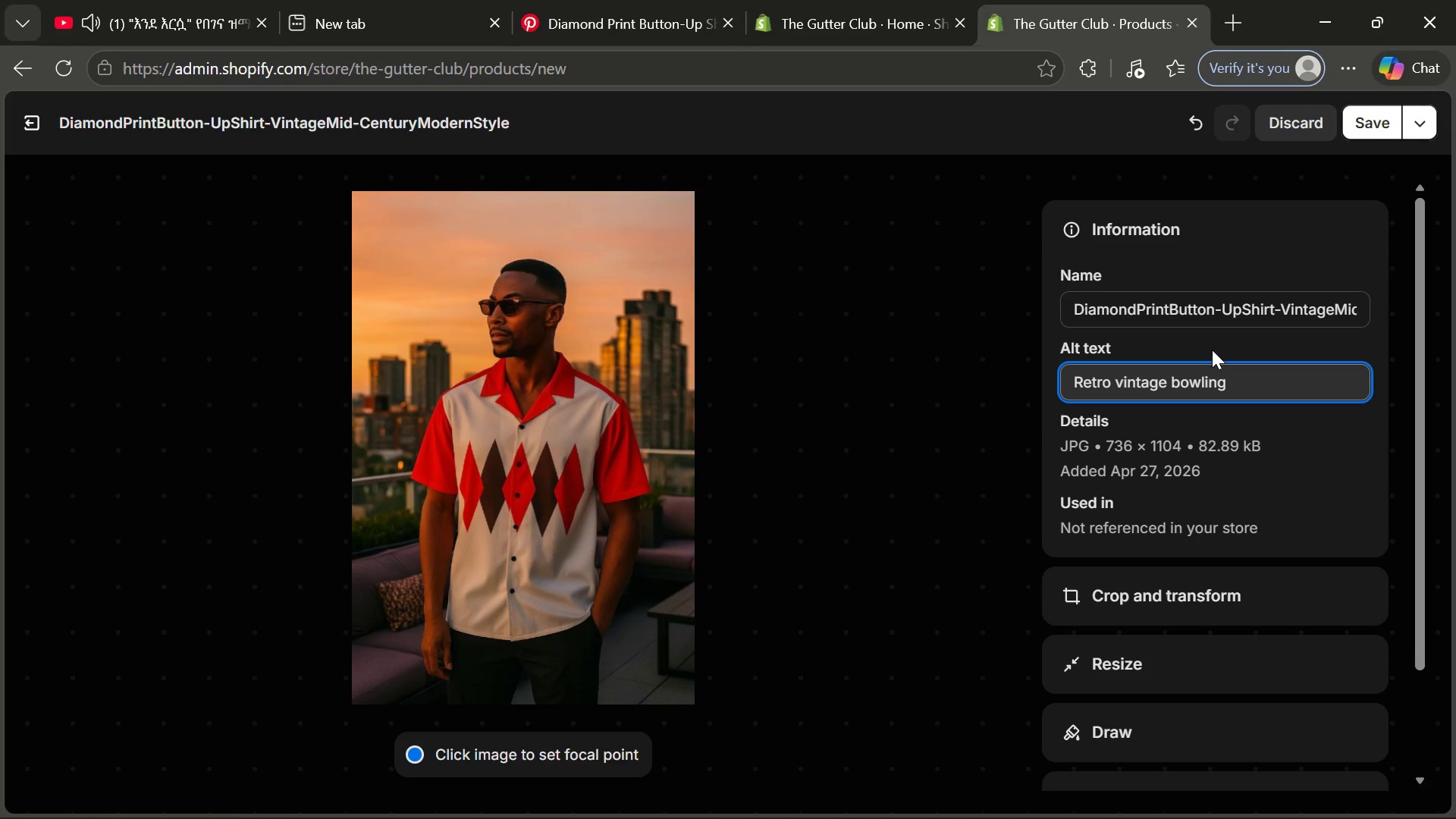 
wait(5.02)
 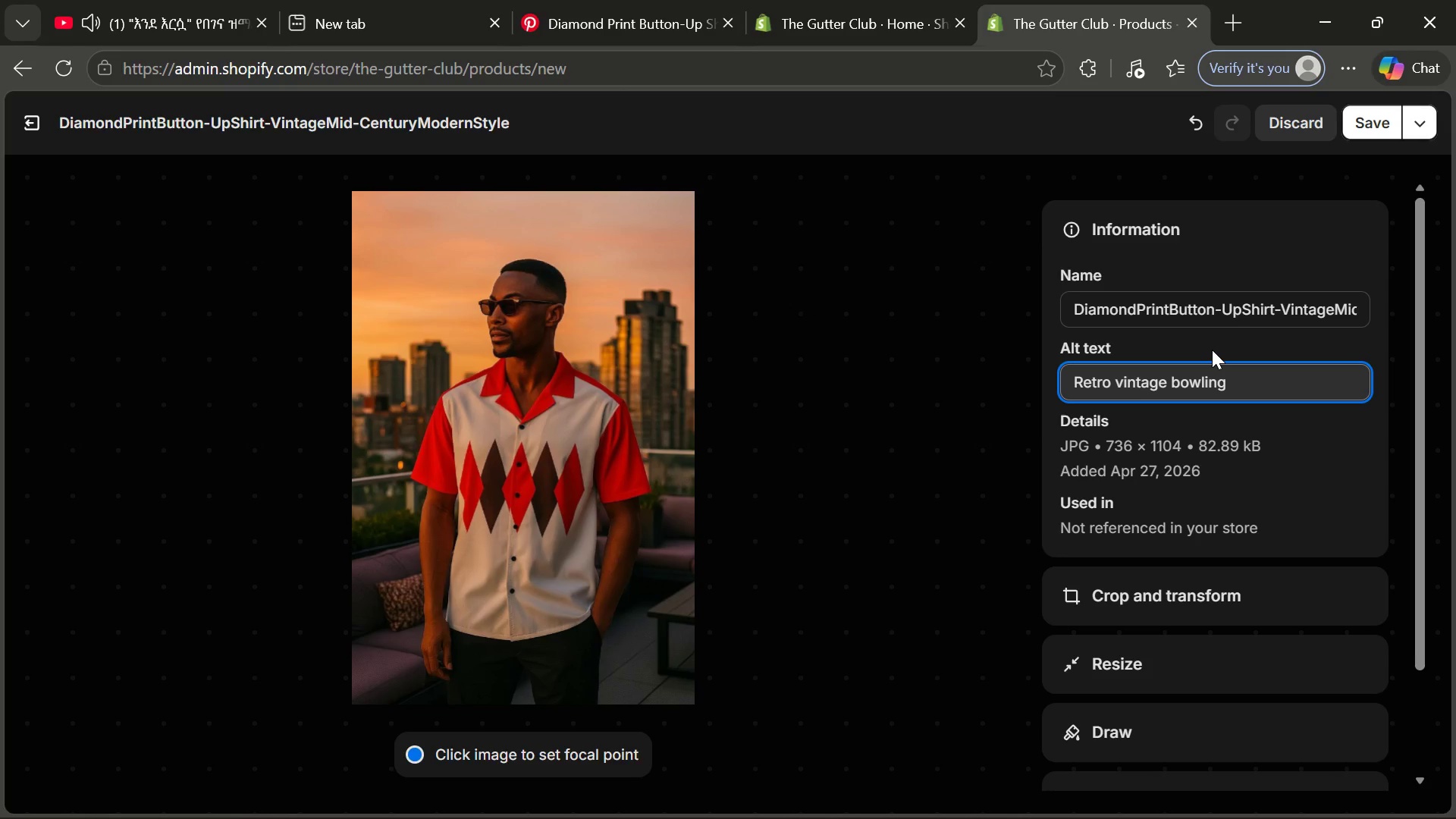 
type(shirt )
 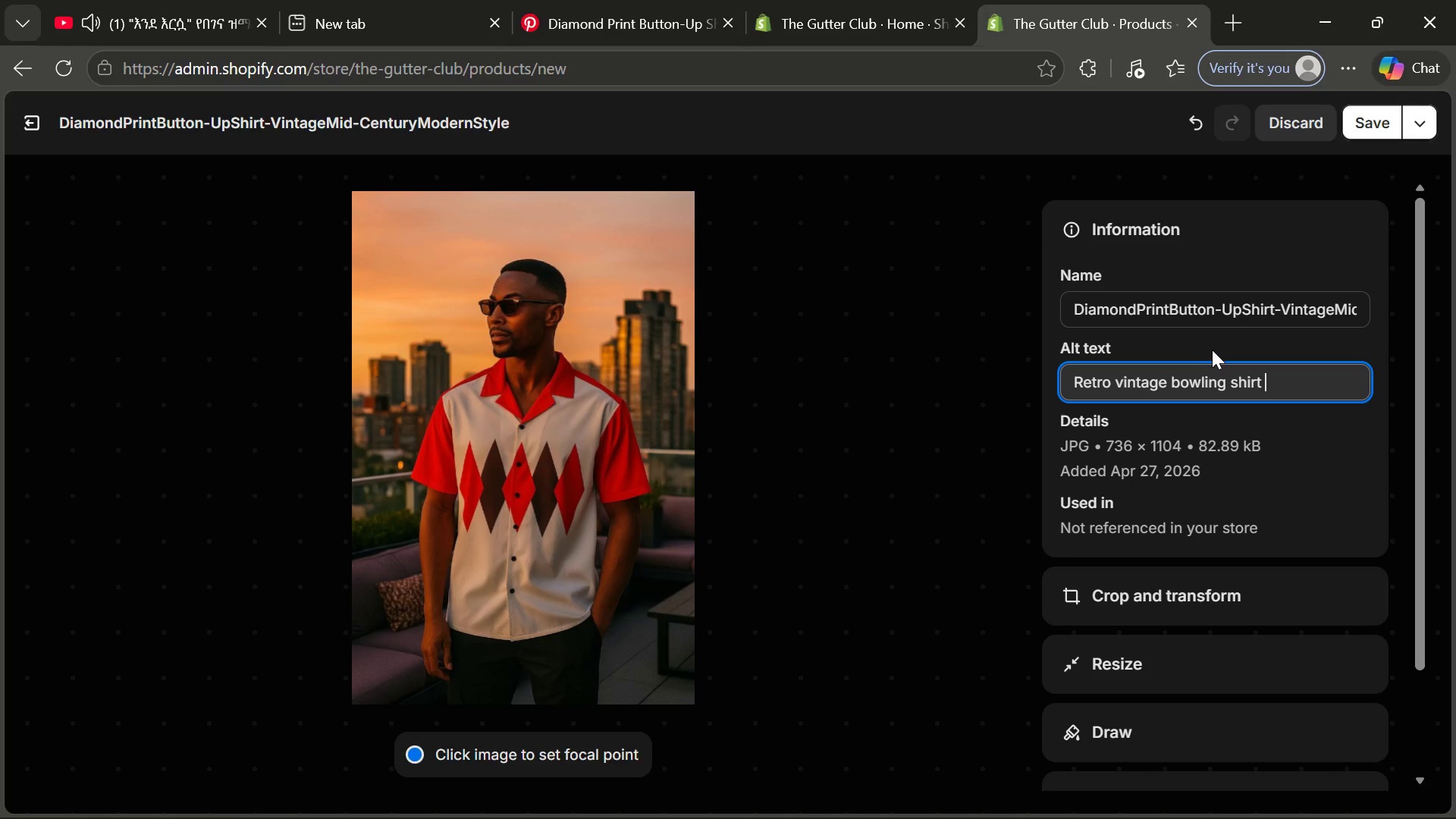 
wait(11.48)
 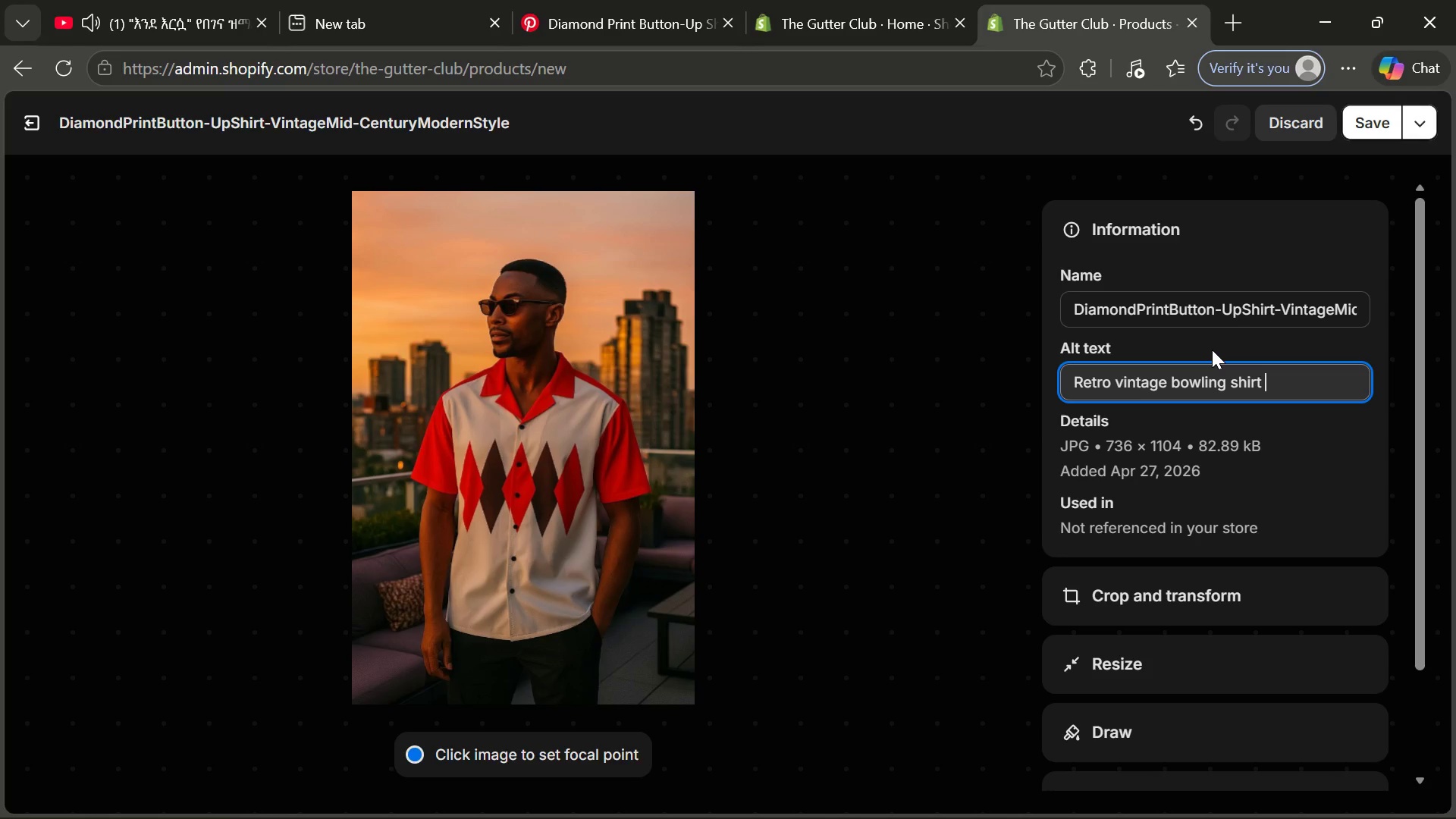 
type(with wmbroidered design and contrast pinpi)
 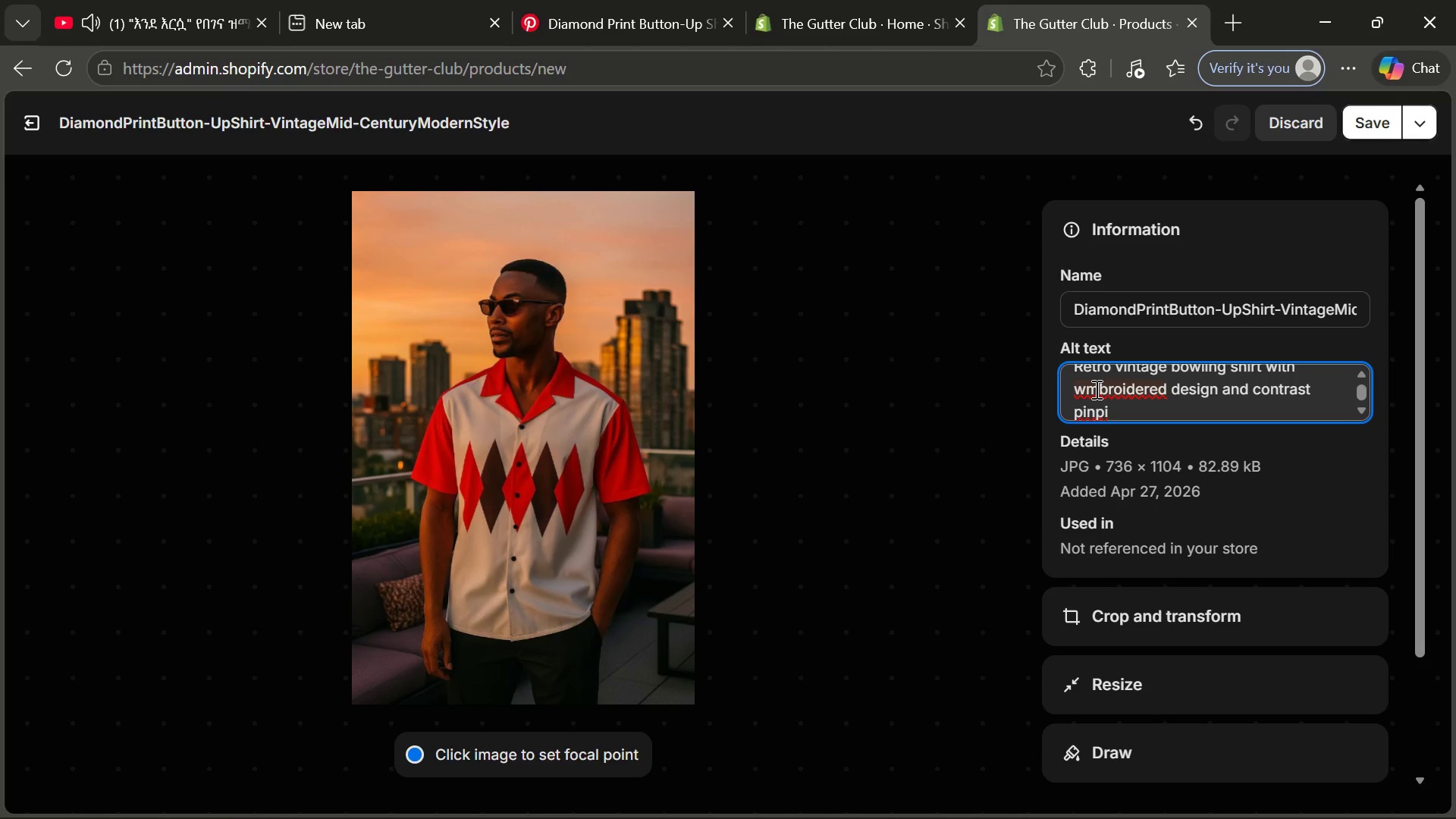 
left_click([1090, 387])
 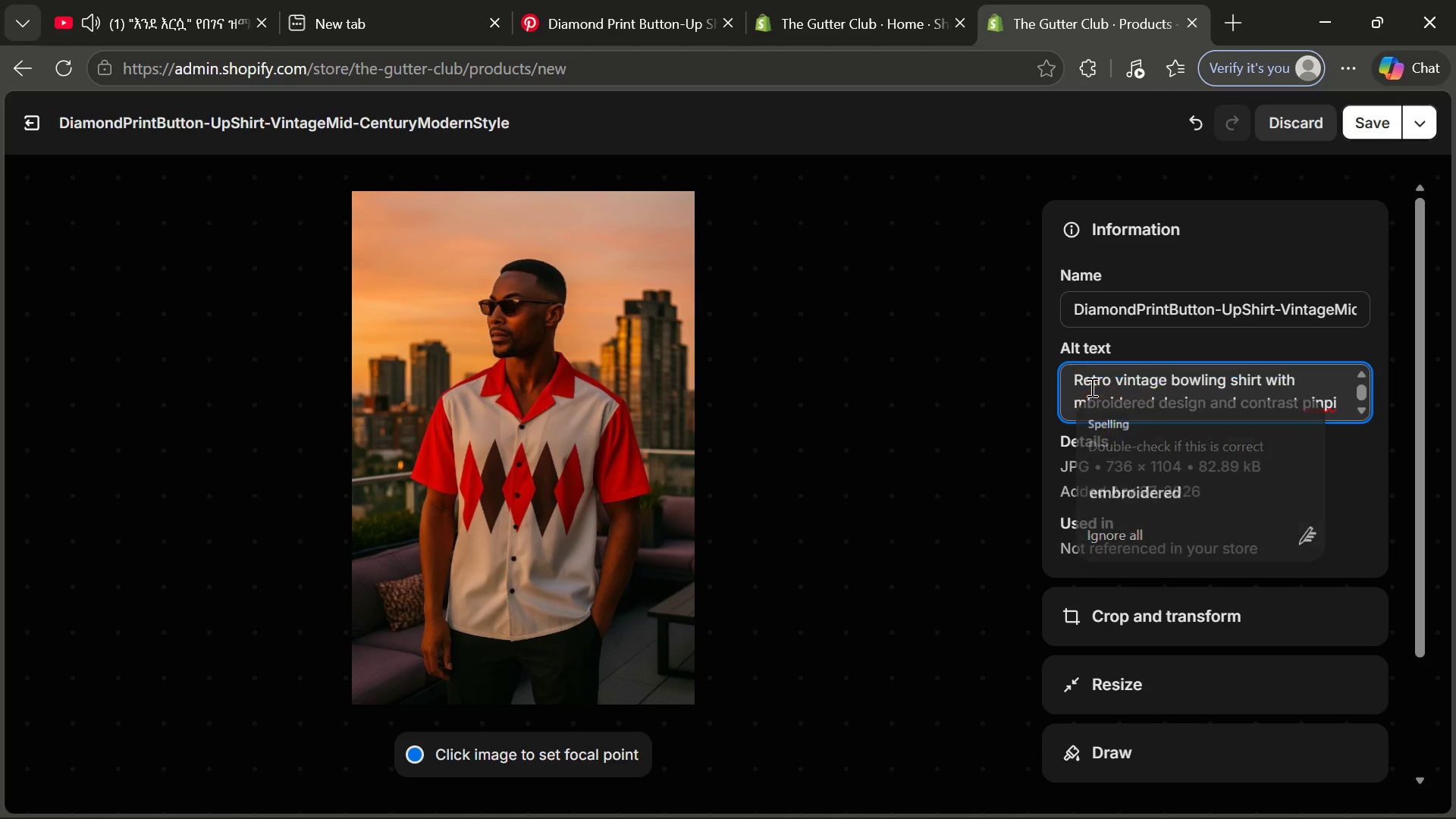 
key(Backspace)
 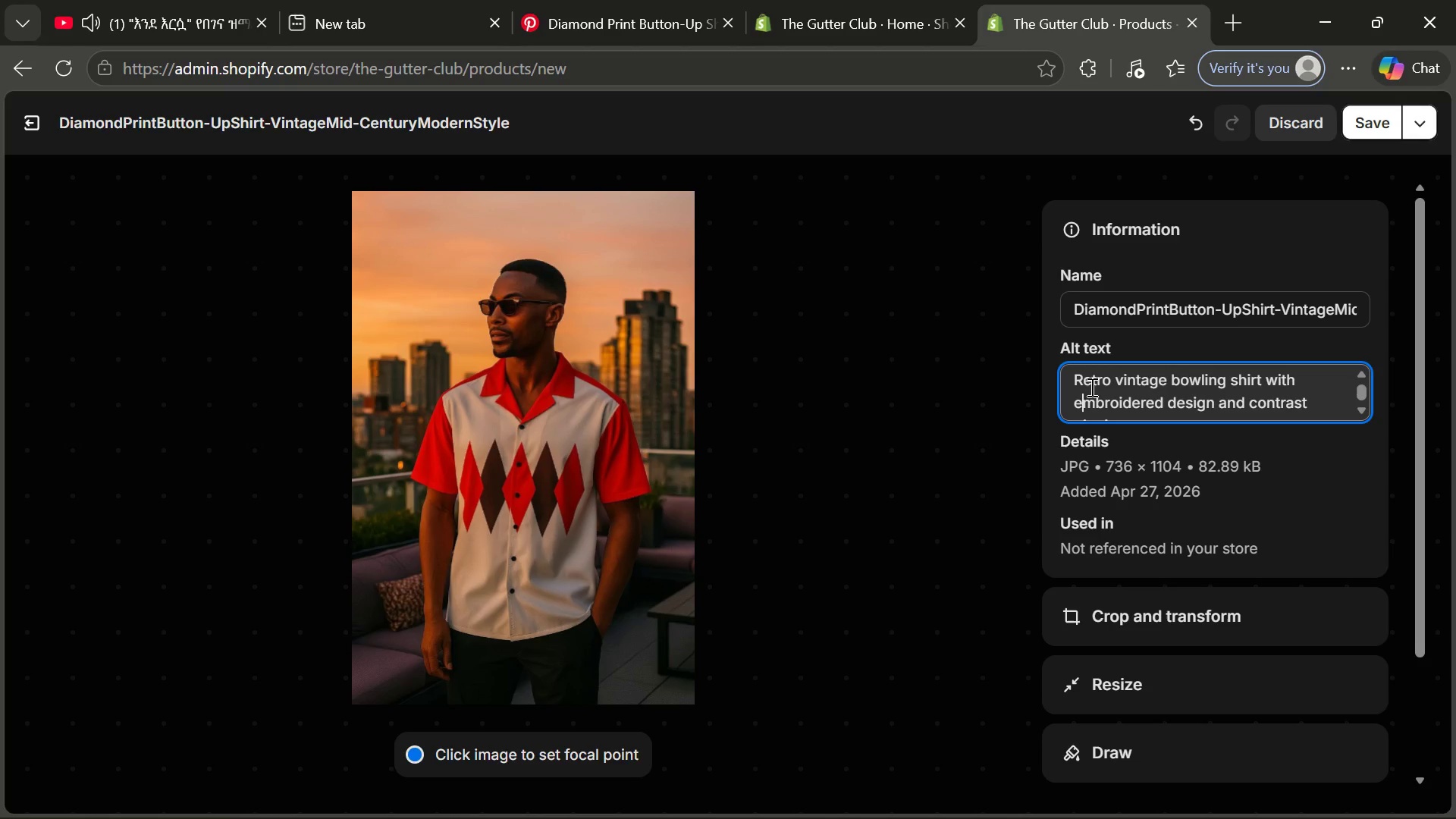 
key(E)
 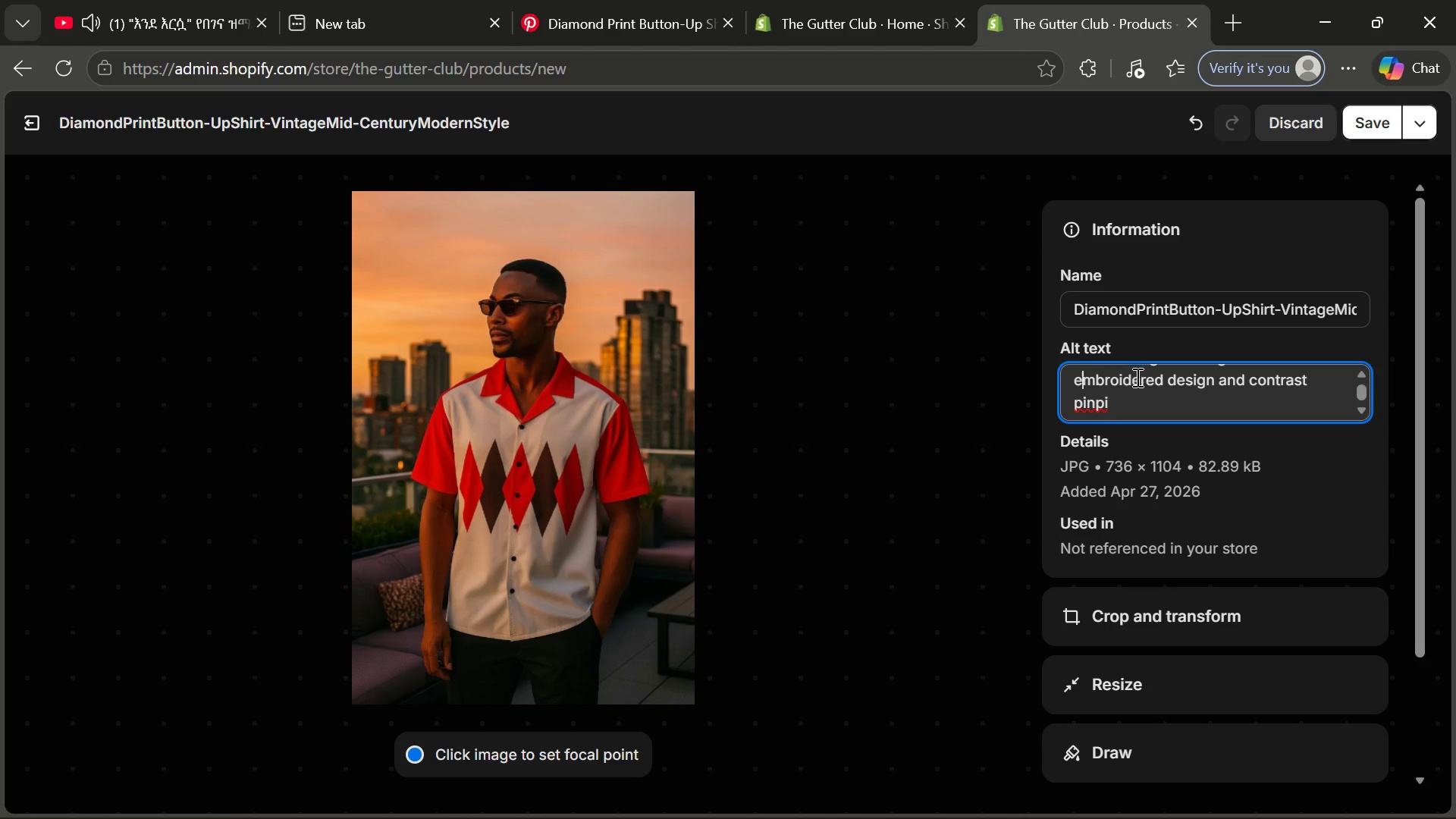 
left_click([1134, 393])
 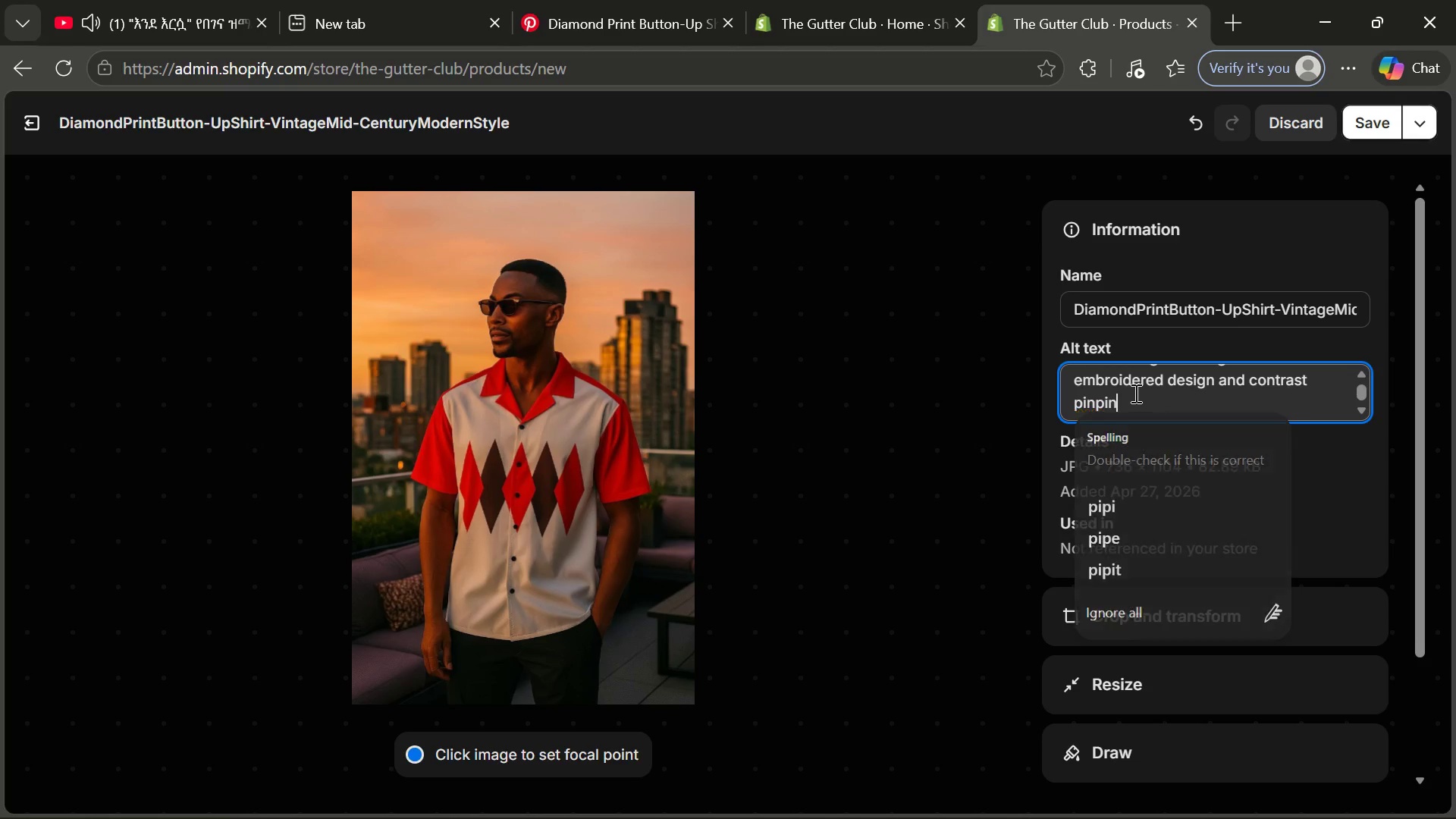 
type(ng for stylish bowling lounge fashion)
 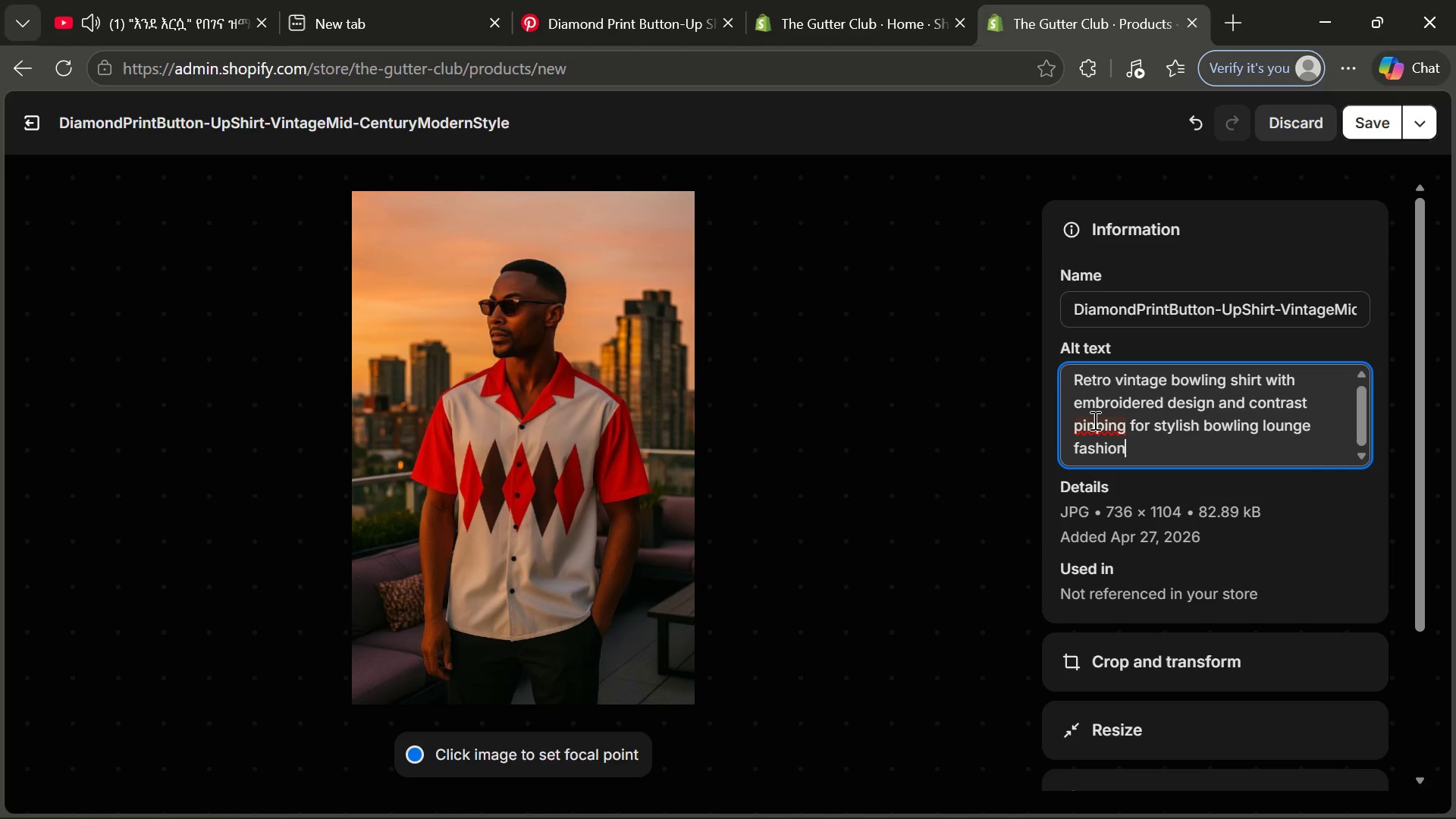 
left_click([1094, 420])
 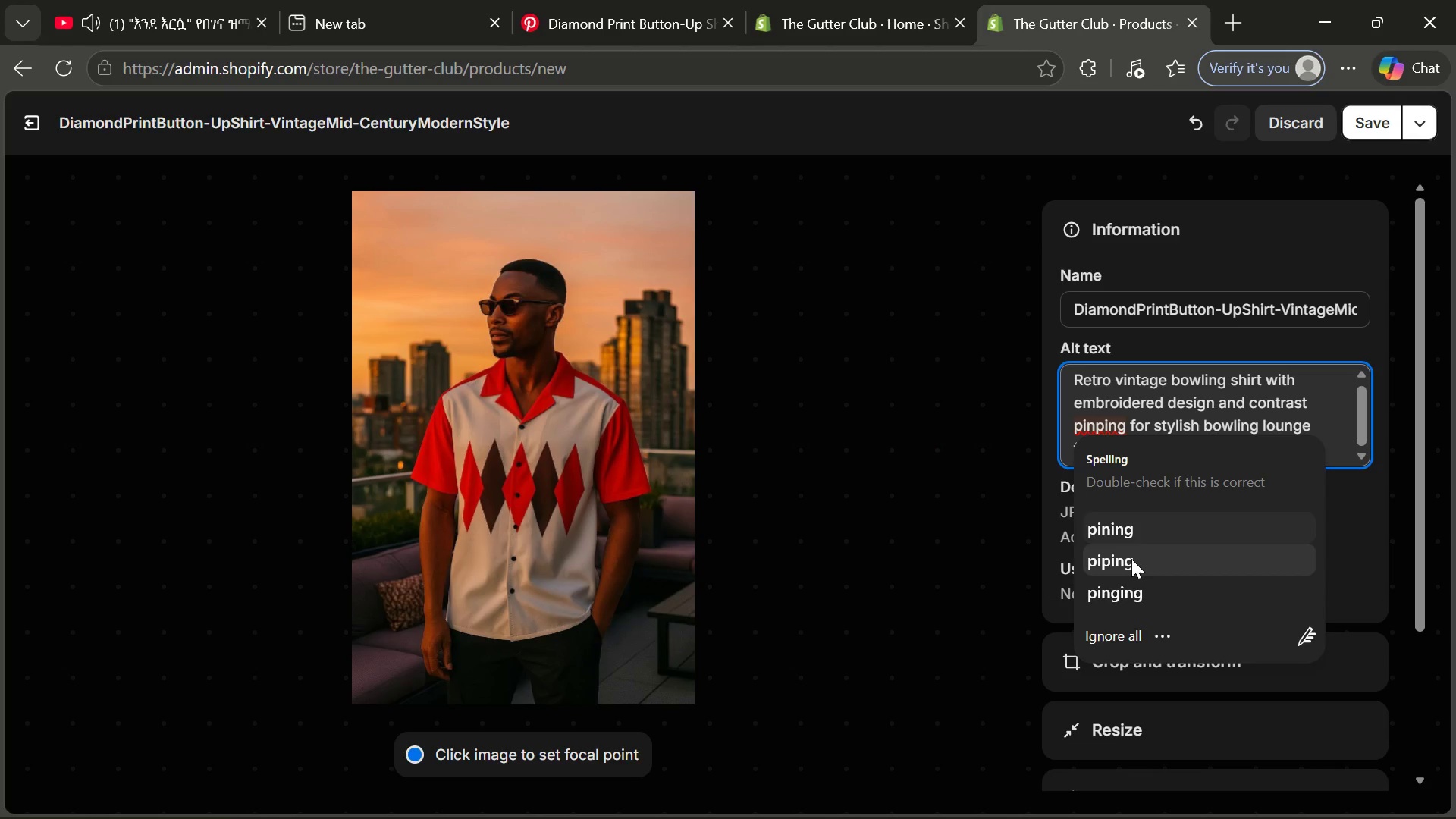 
left_click([1131, 559])
 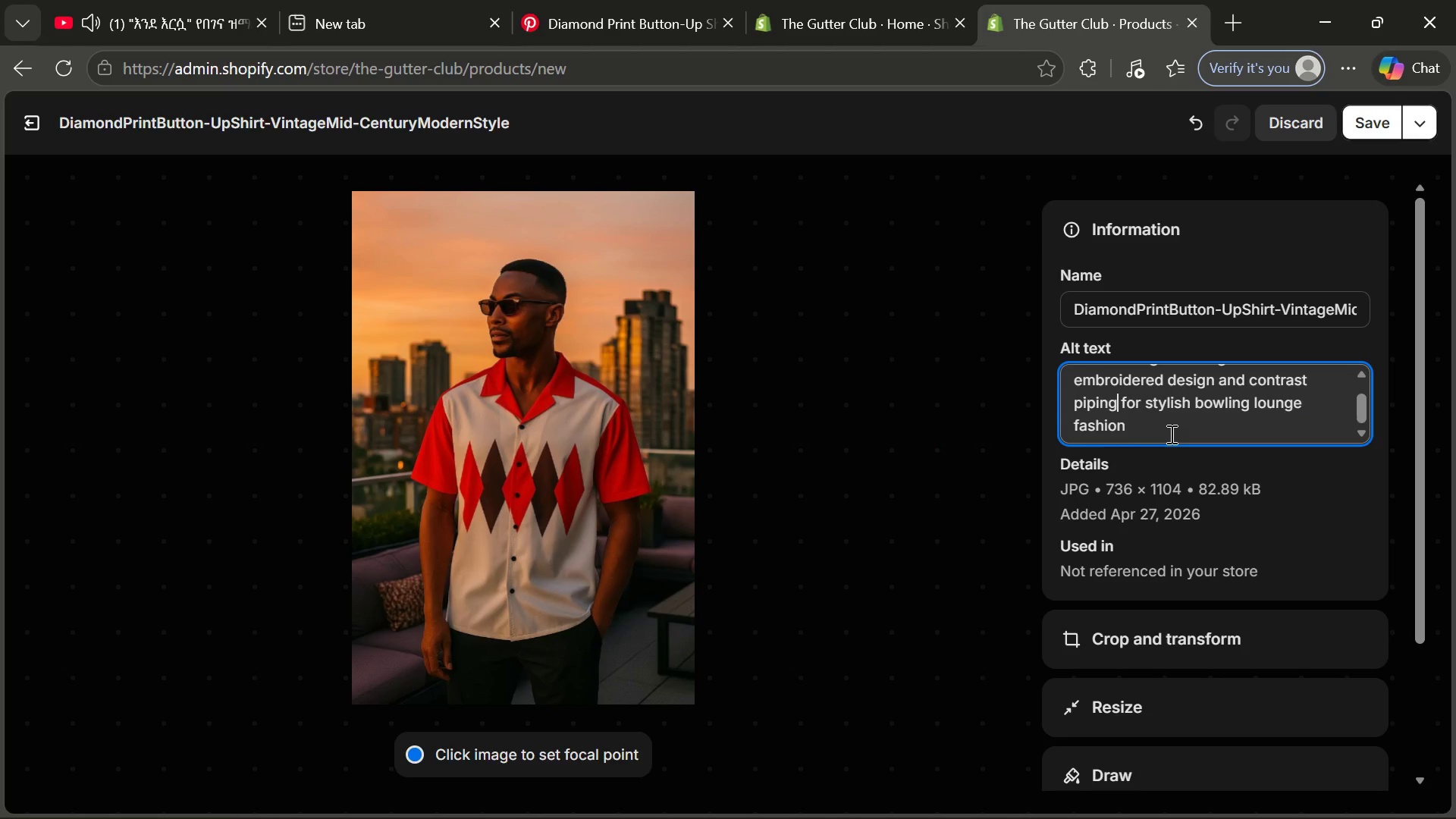 
left_click_drag(start_coordinate=[1169, 431], to_coordinate=[1072, 378])
 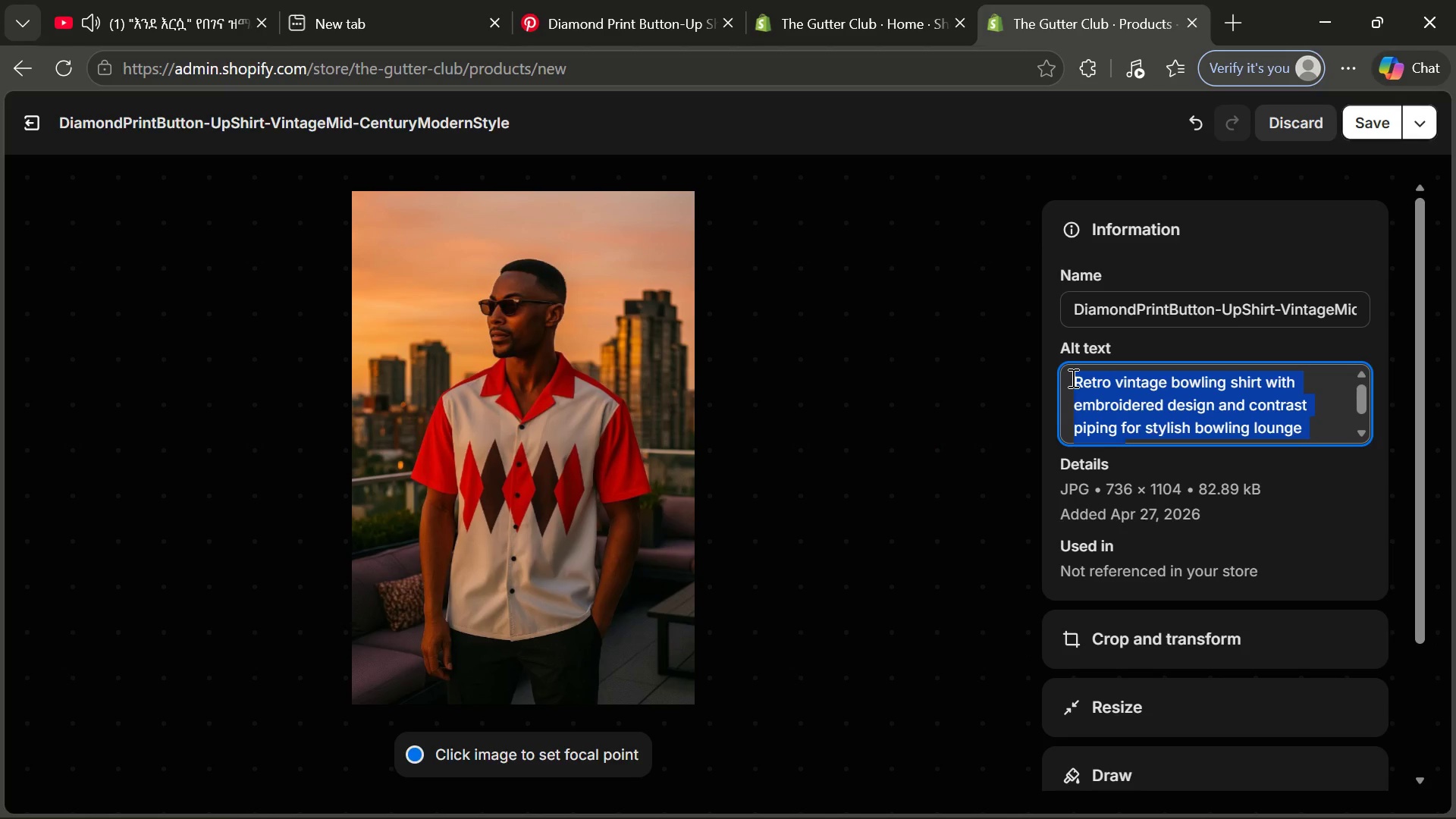 
key(Control+ControlLeft)
 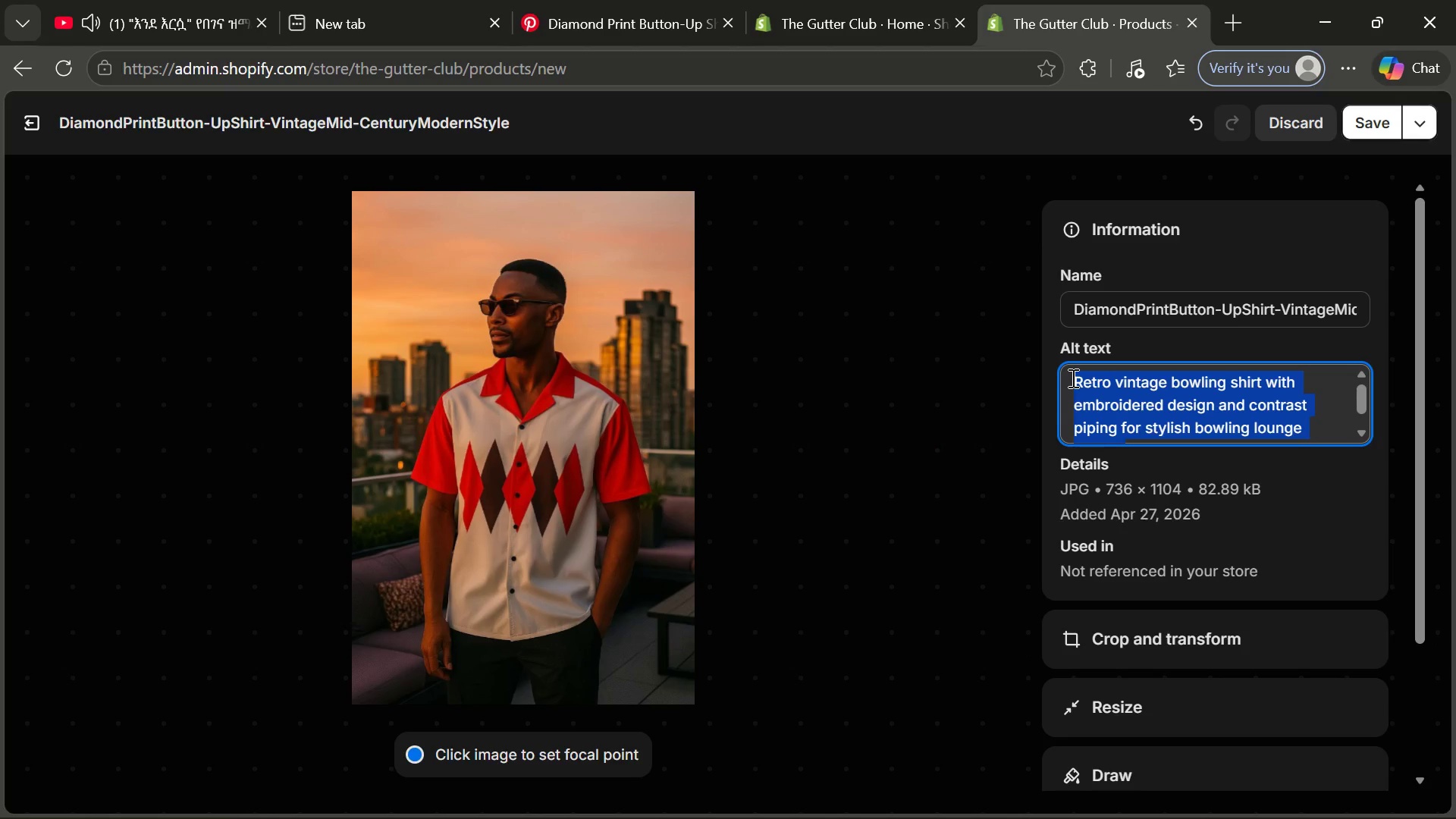 
key(Control+C)
 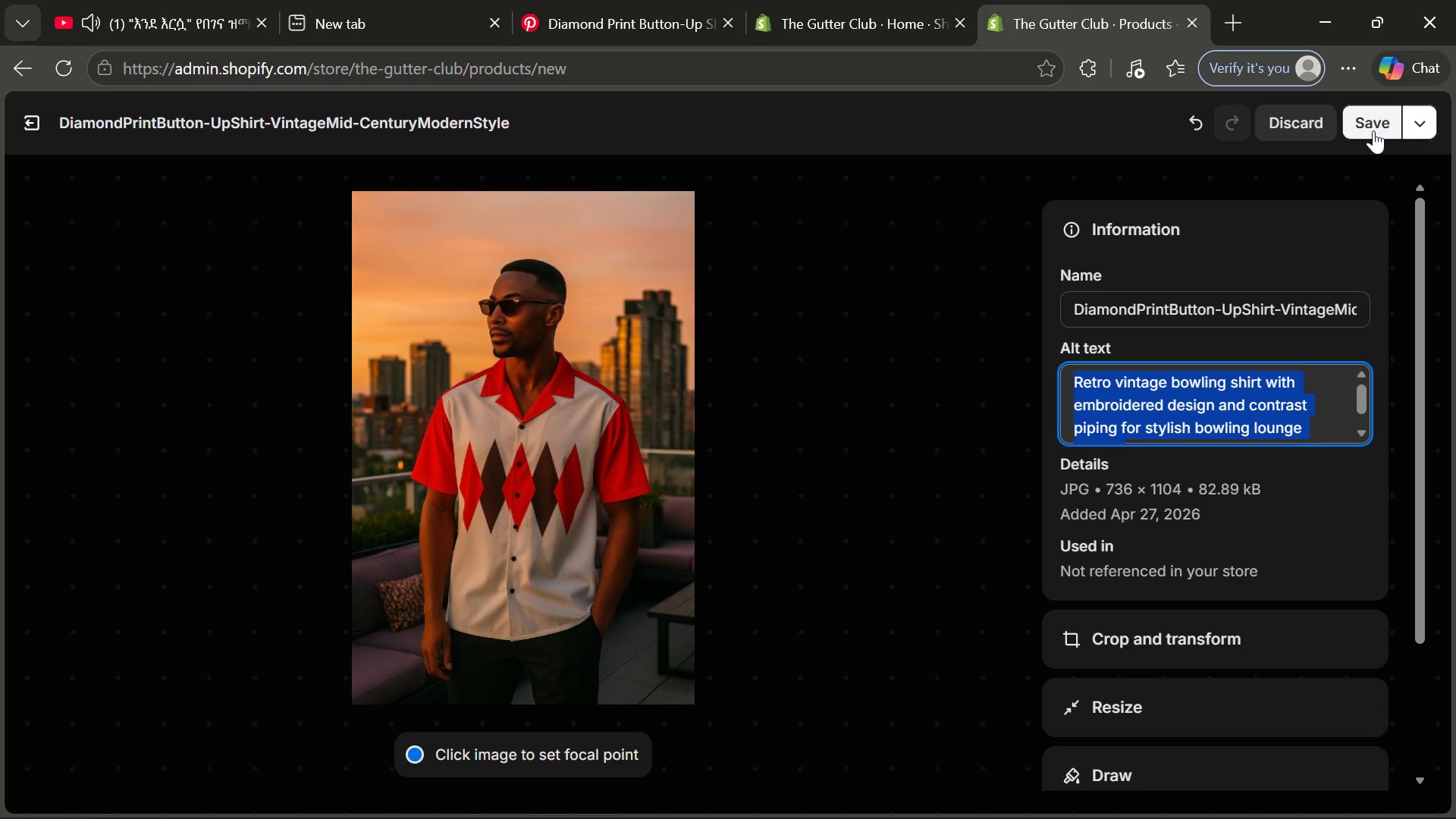 
left_click([1373, 130])
 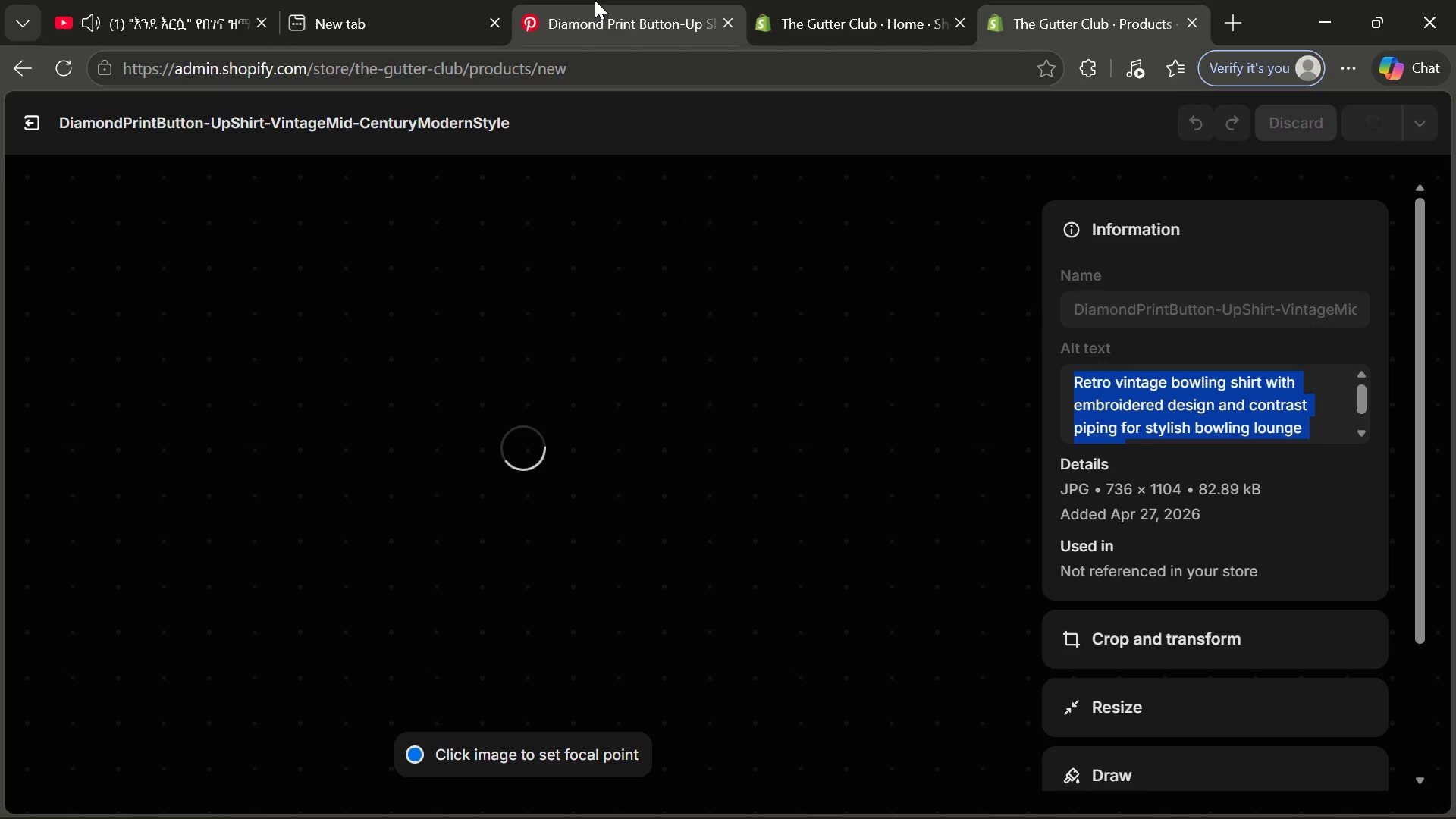 
left_click([595, 0])
 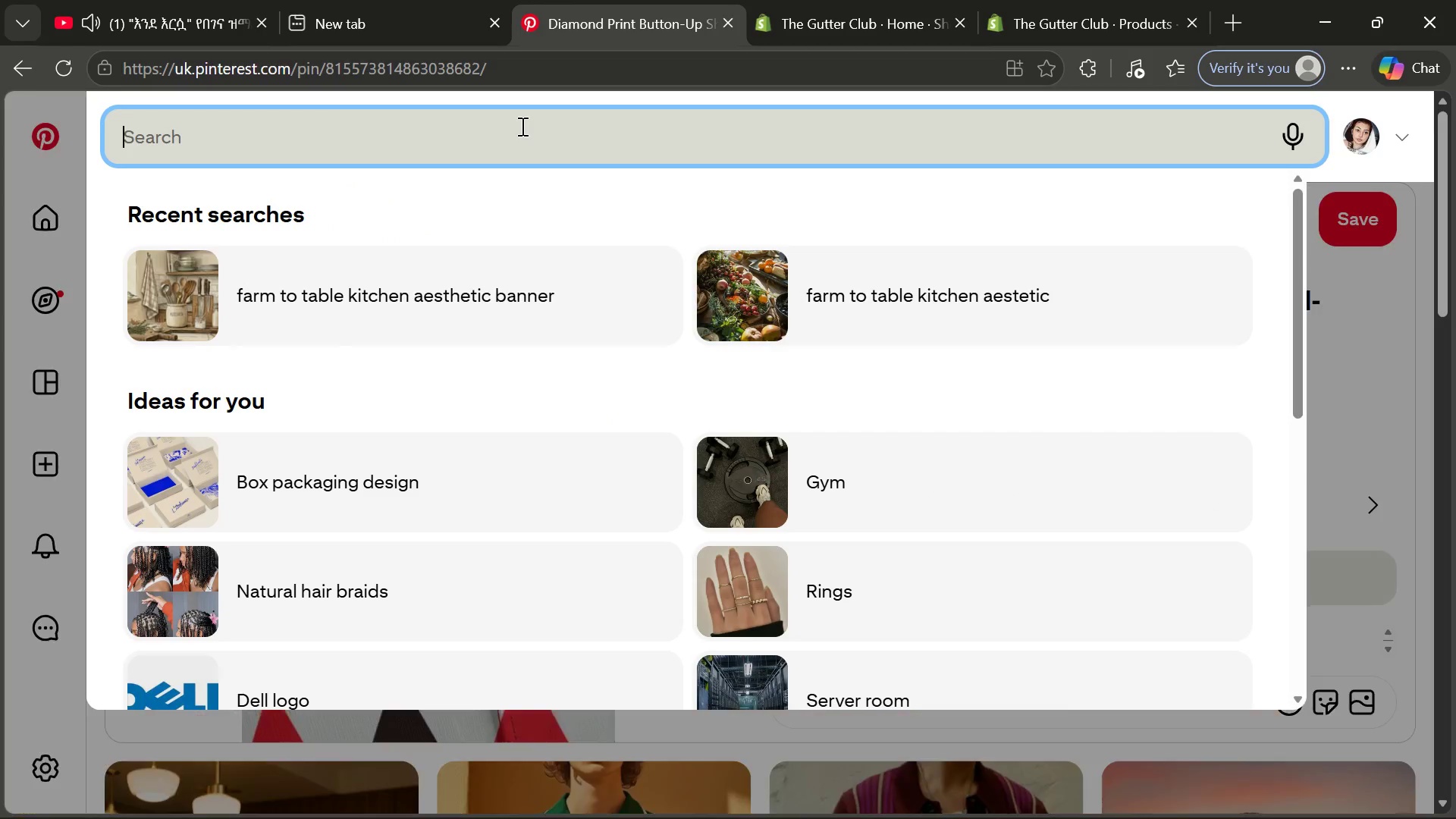 
key(Control+V)
 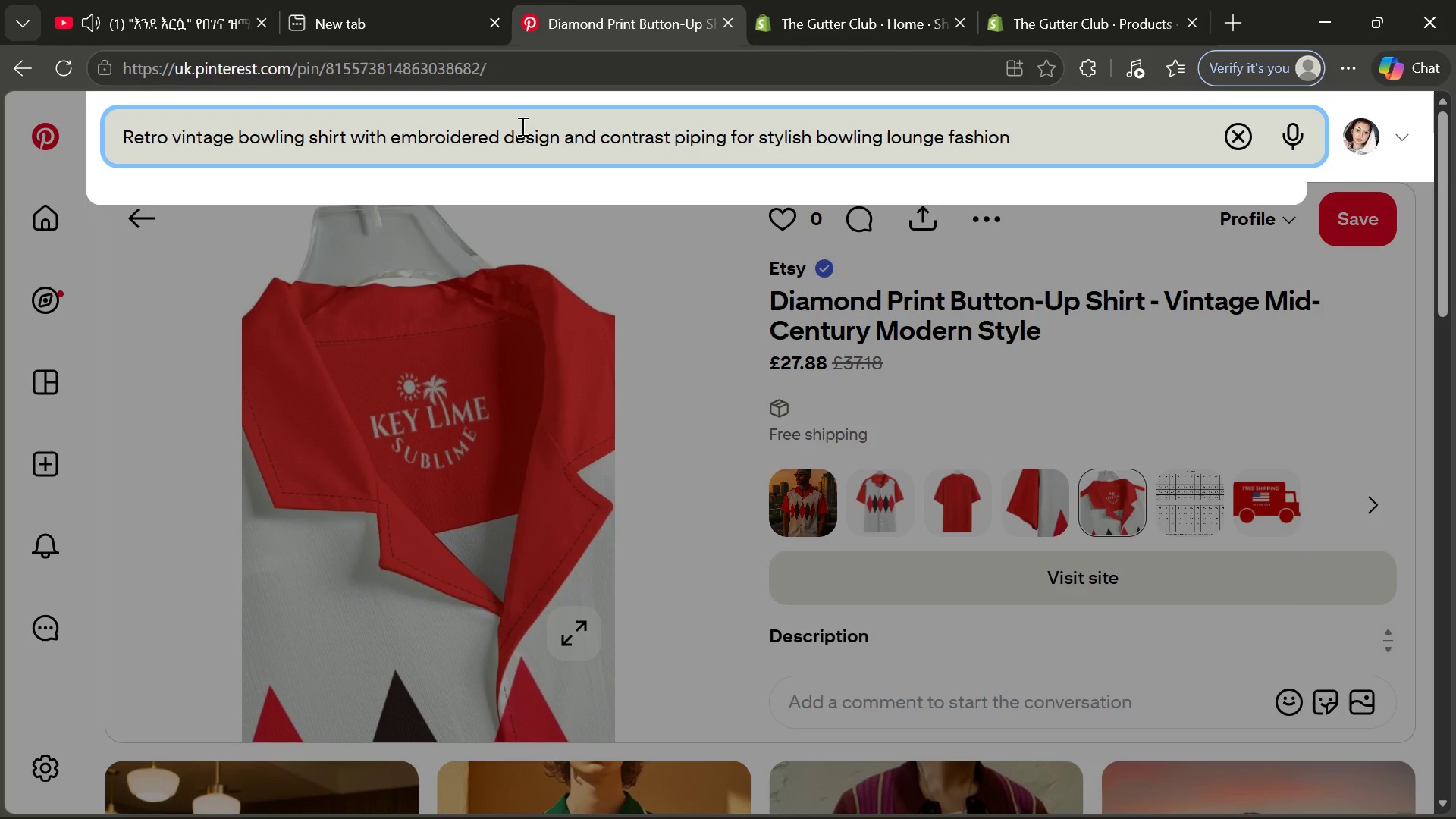 
key(Enter)
 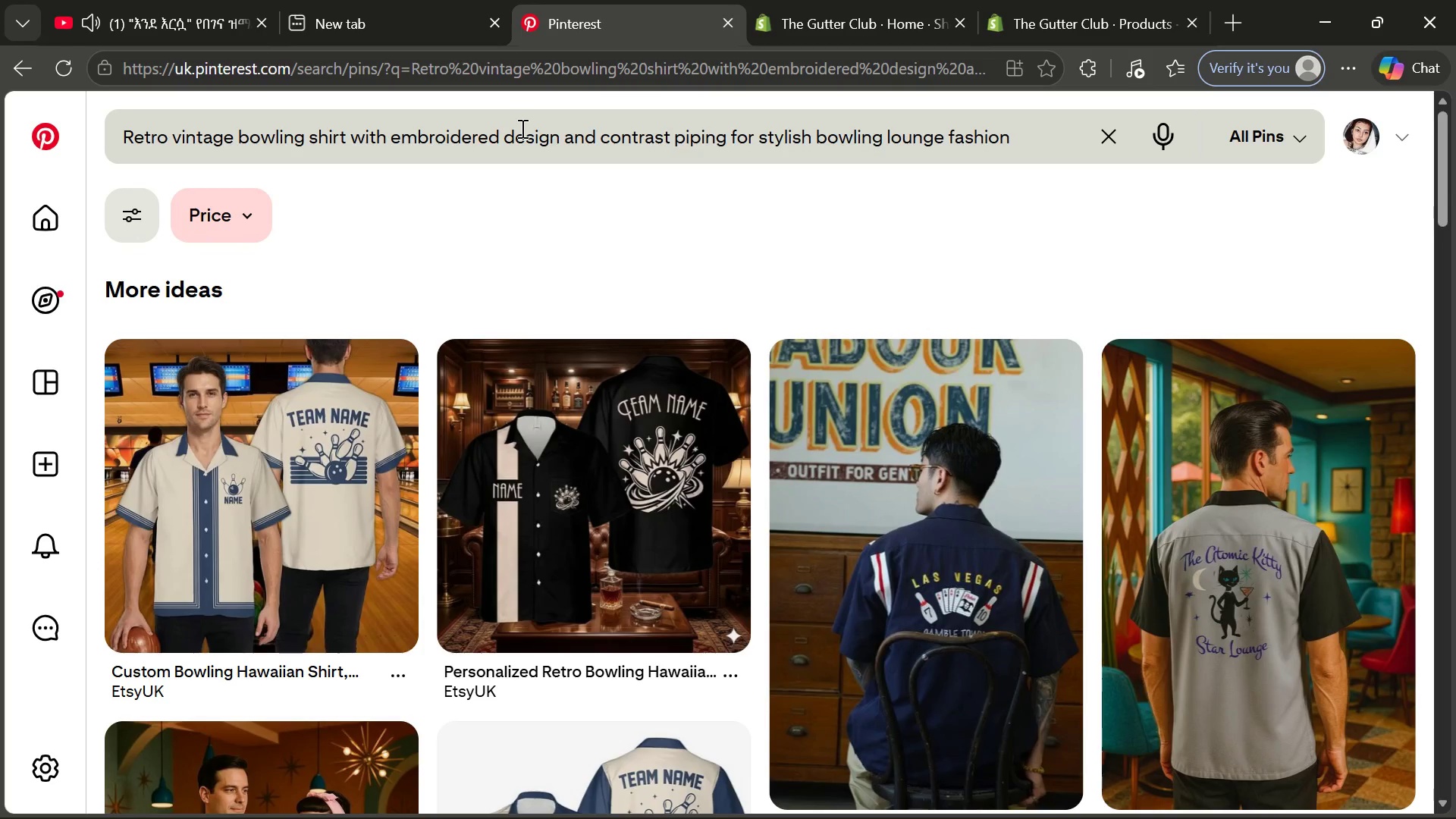 
wait(10.52)
 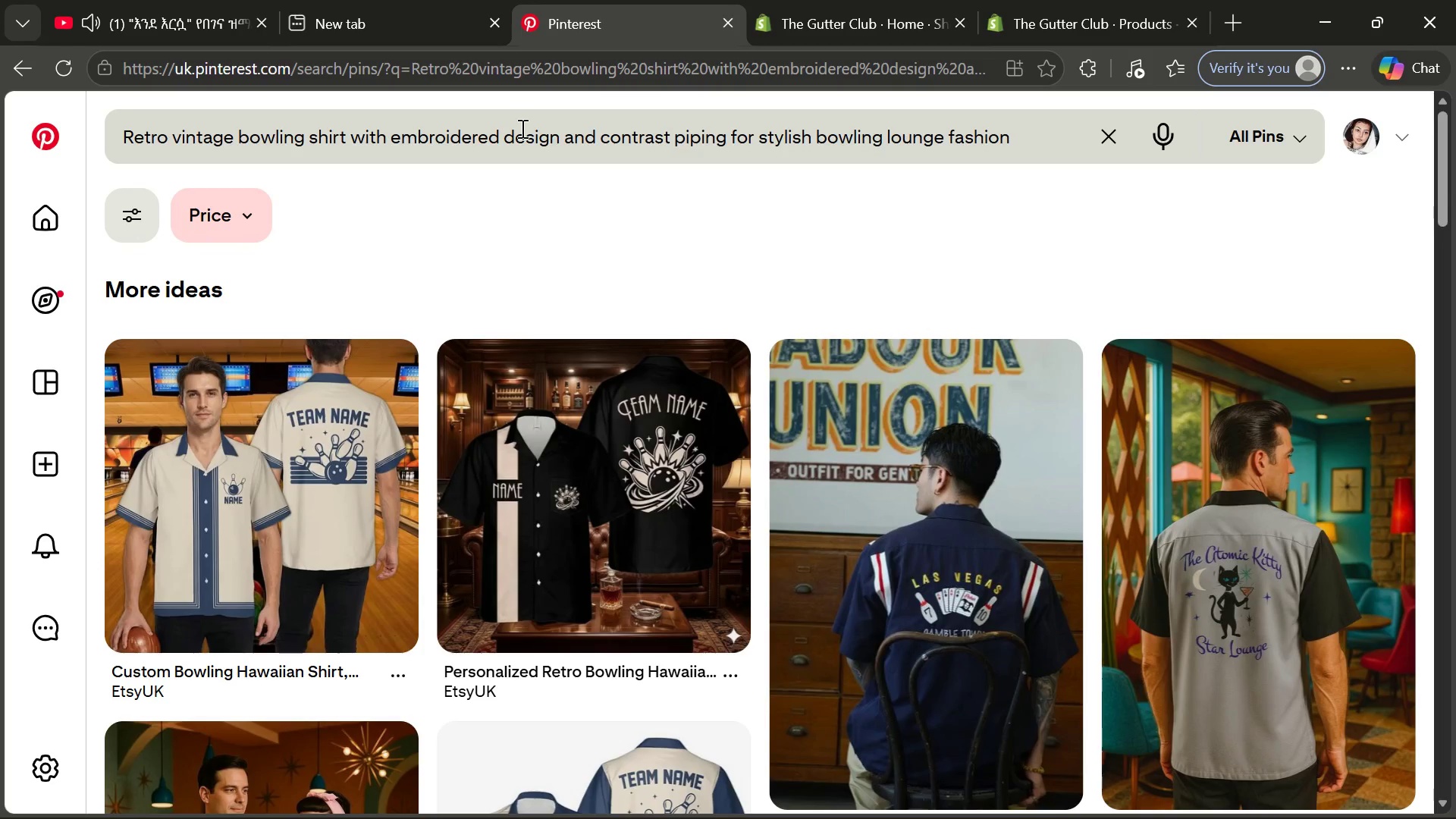 
left_click([592, 462])
 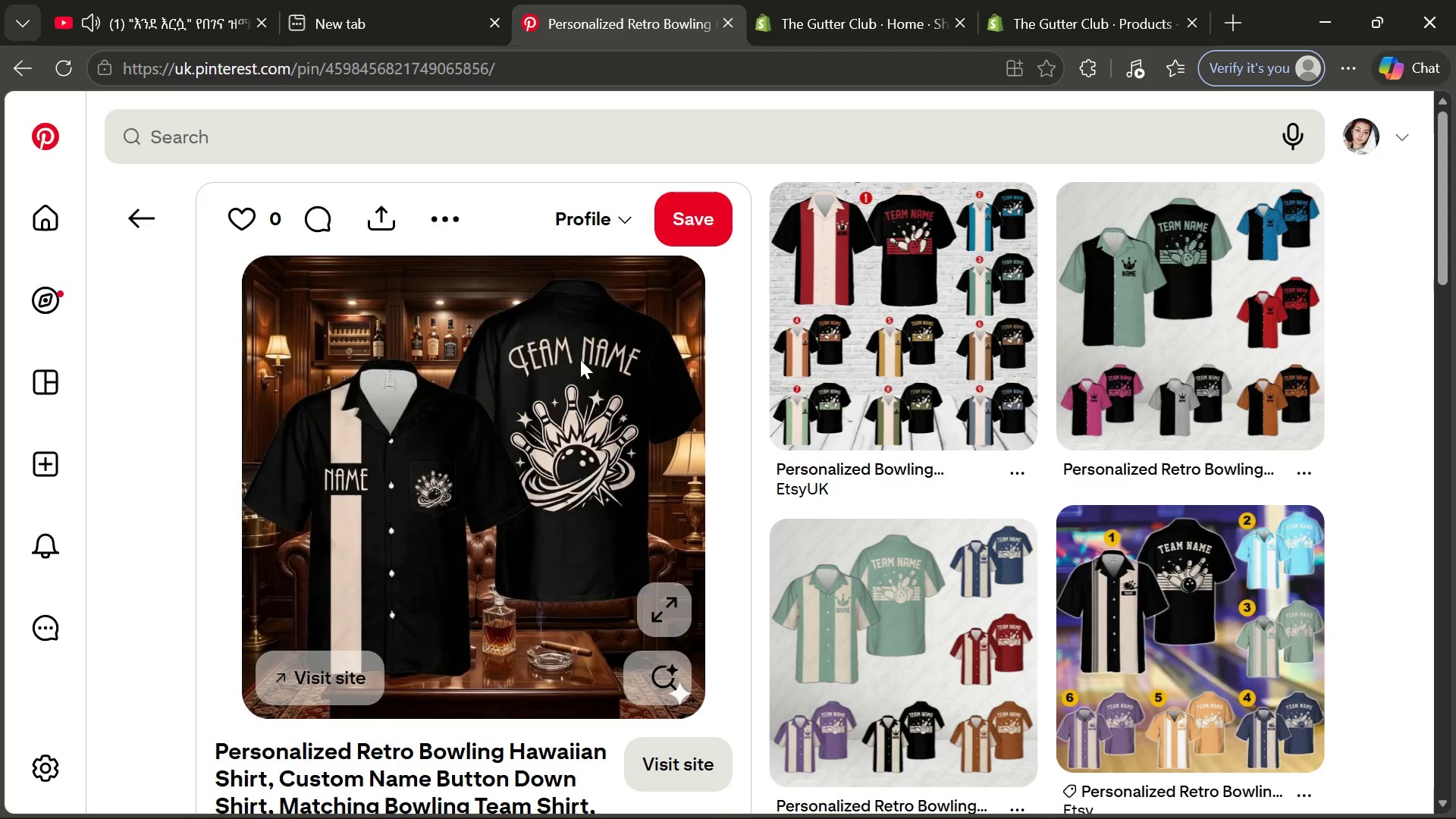 
wait(7.02)
 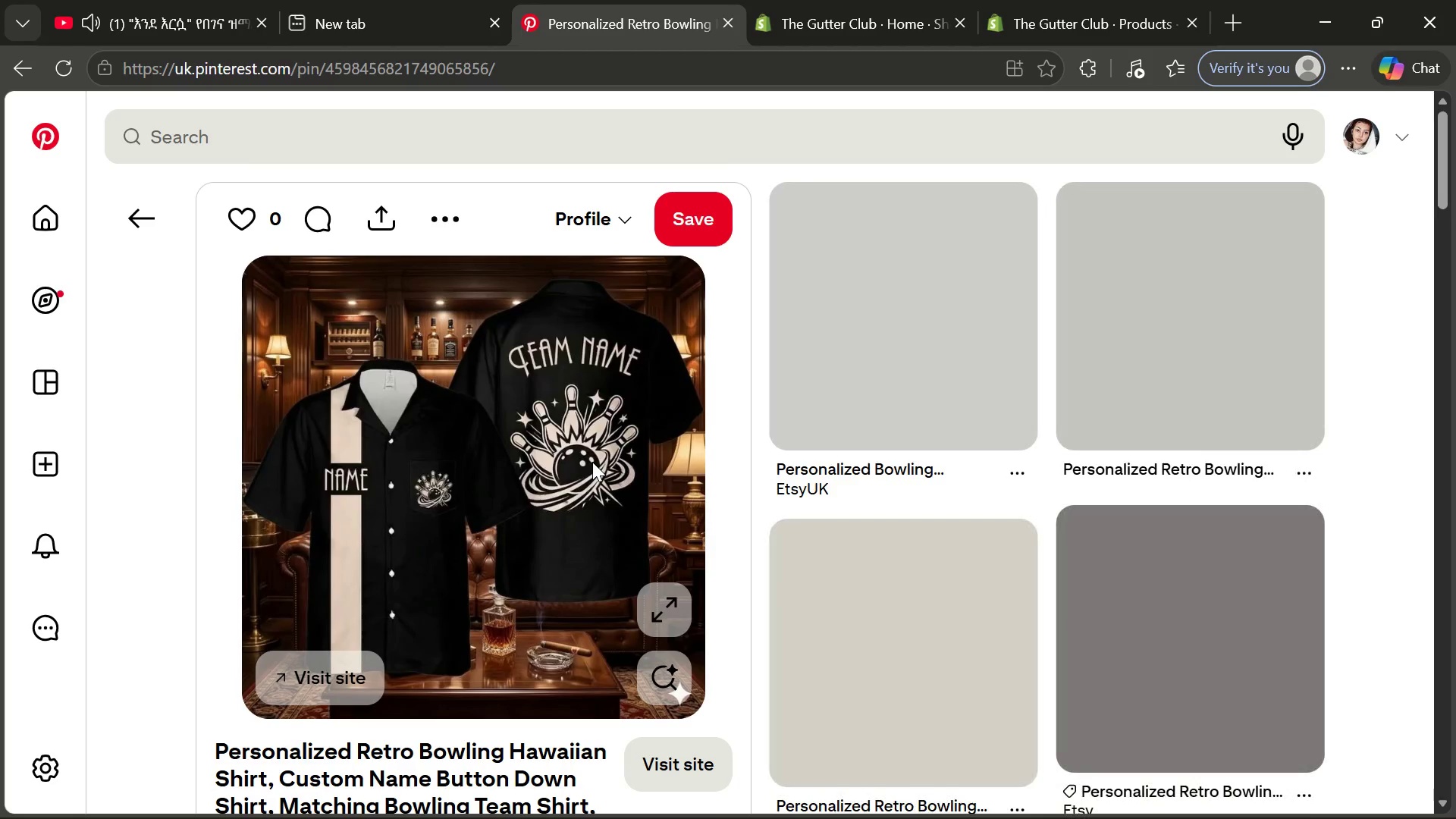 
left_click([454, 237])
 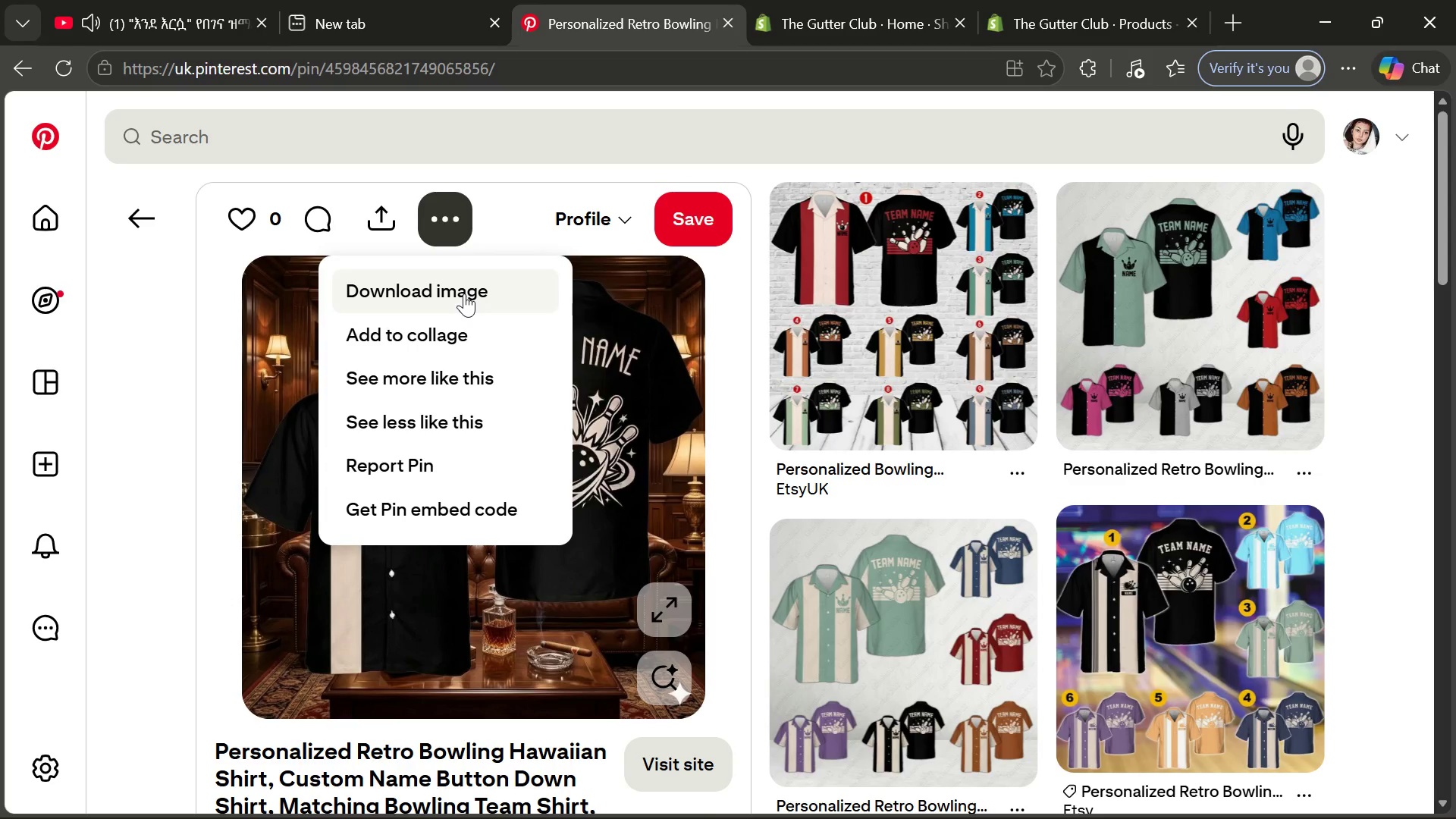 
left_click([464, 296])
 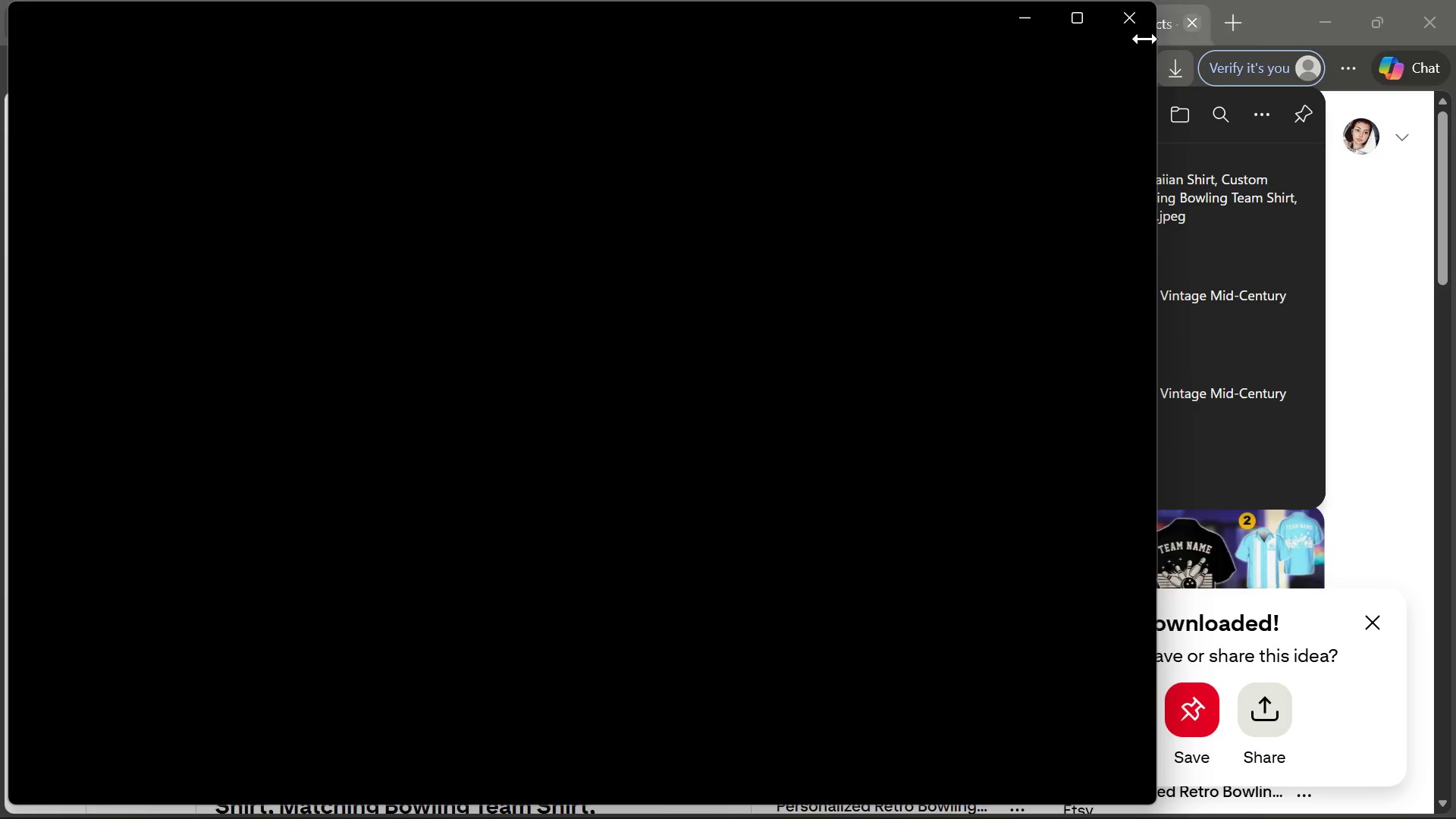 
left_click([1128, 30])
 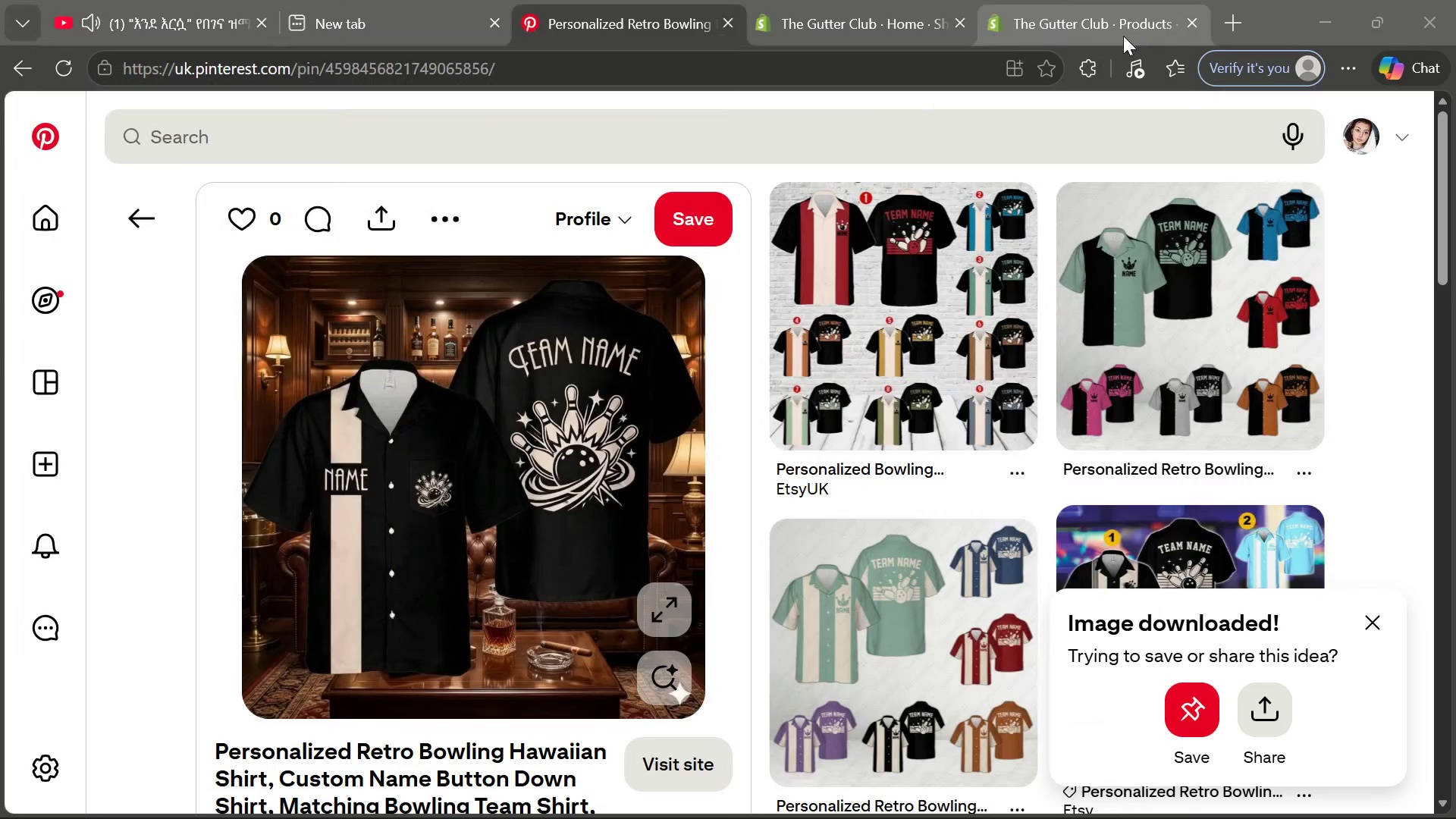 
mouse_move([941, 387])
 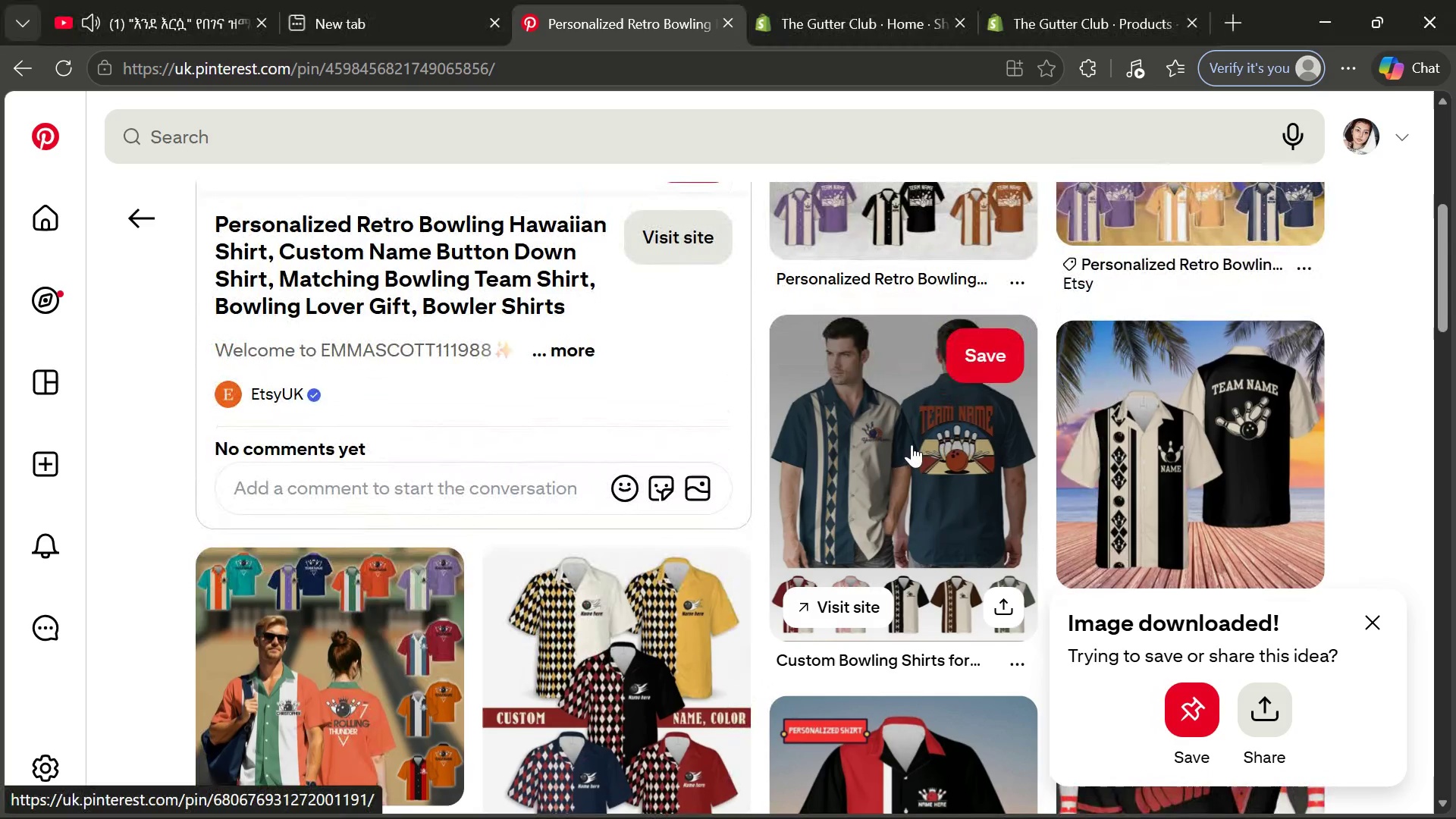 
left_click([912, 444])
 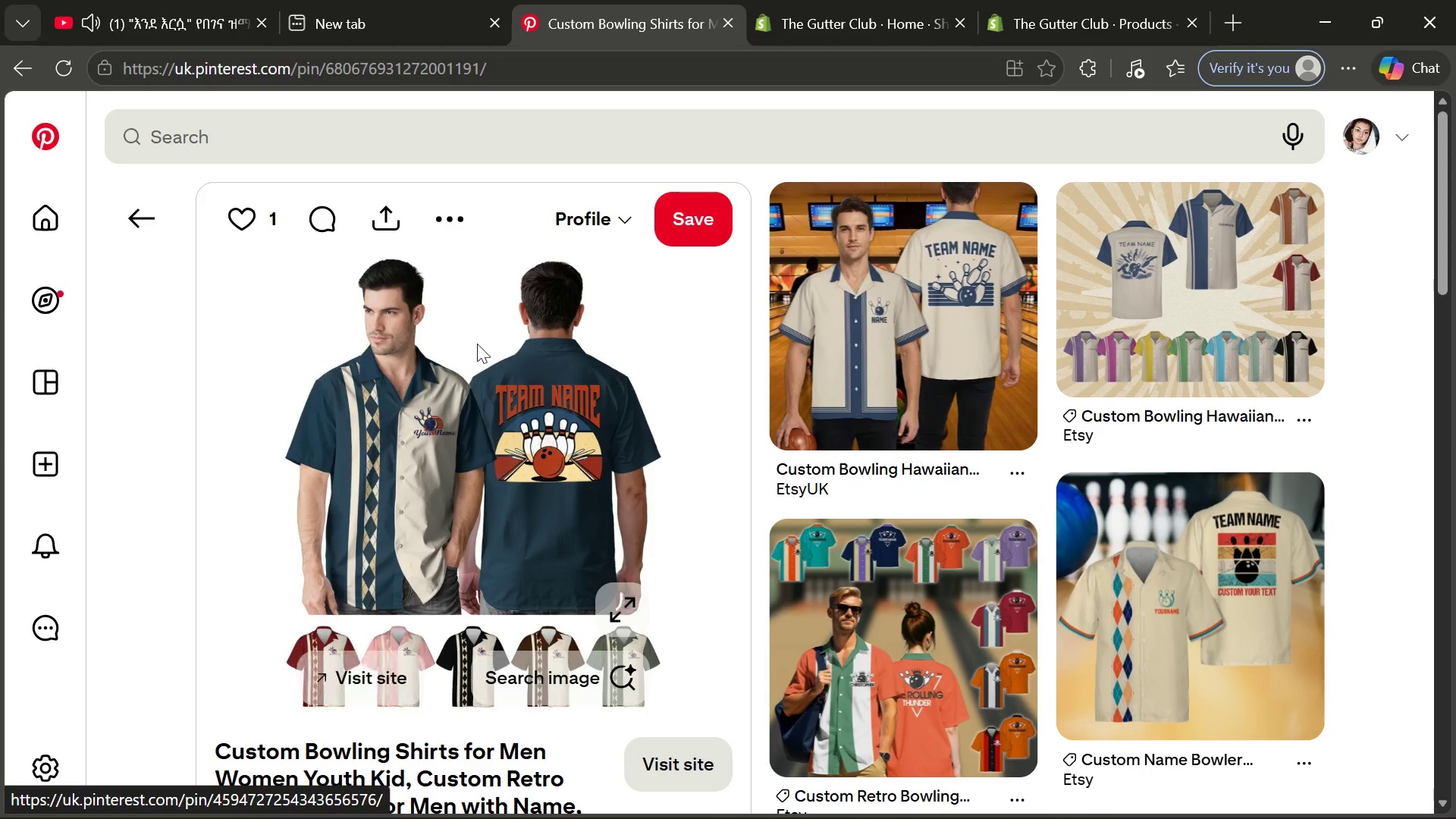 
wait(5.5)
 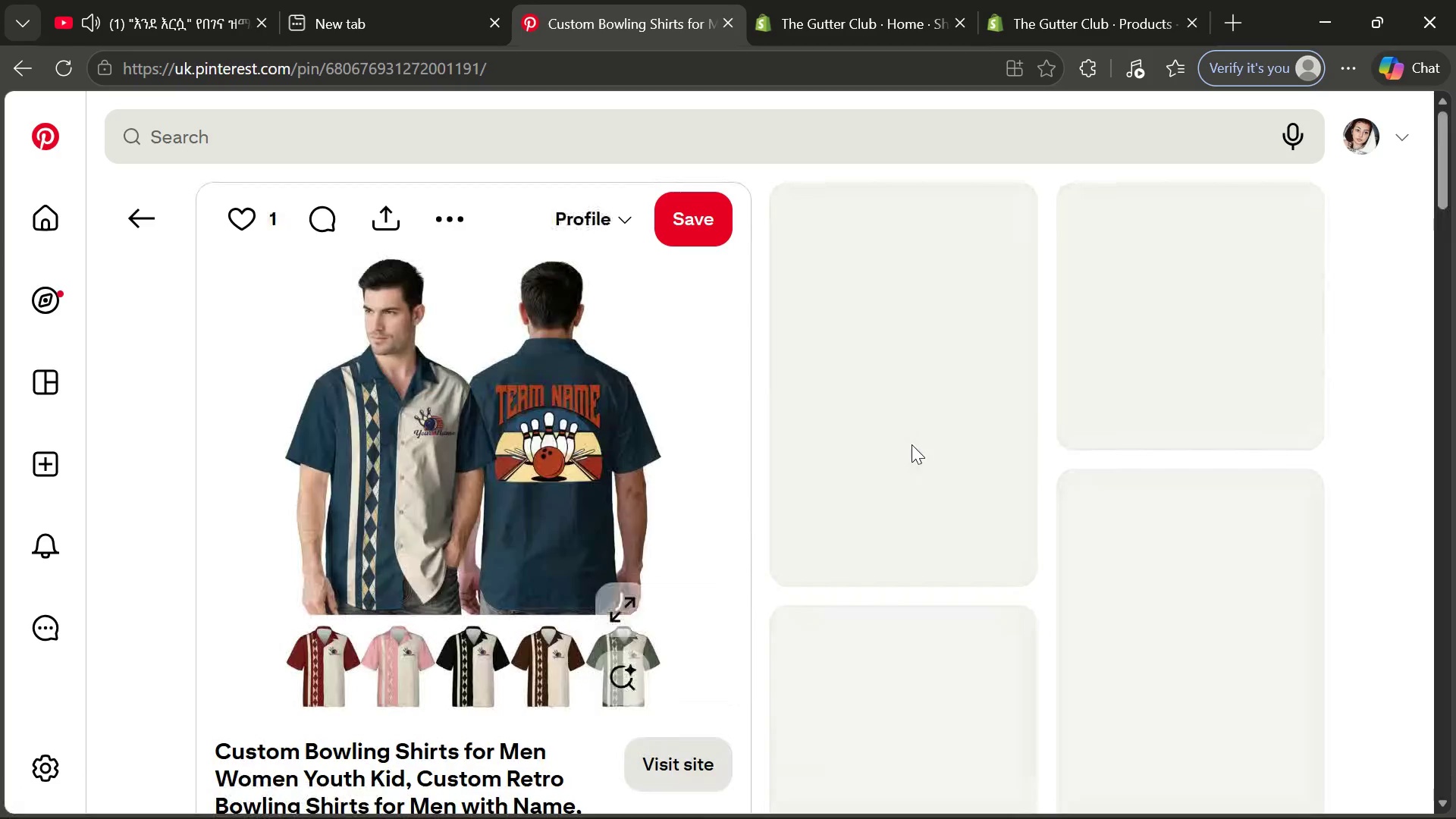 
left_click([450, 216])
 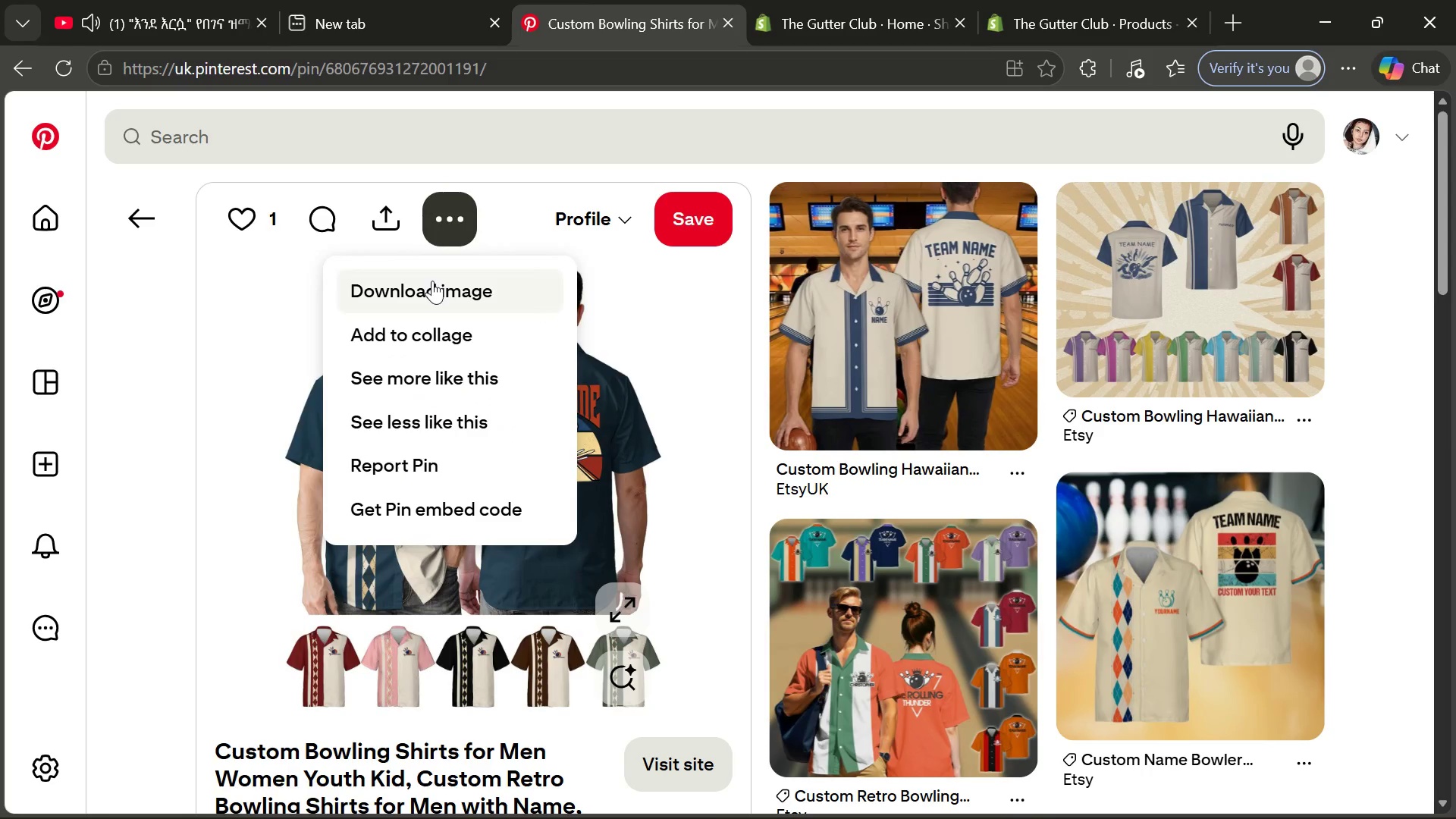 
left_click([432, 281])
 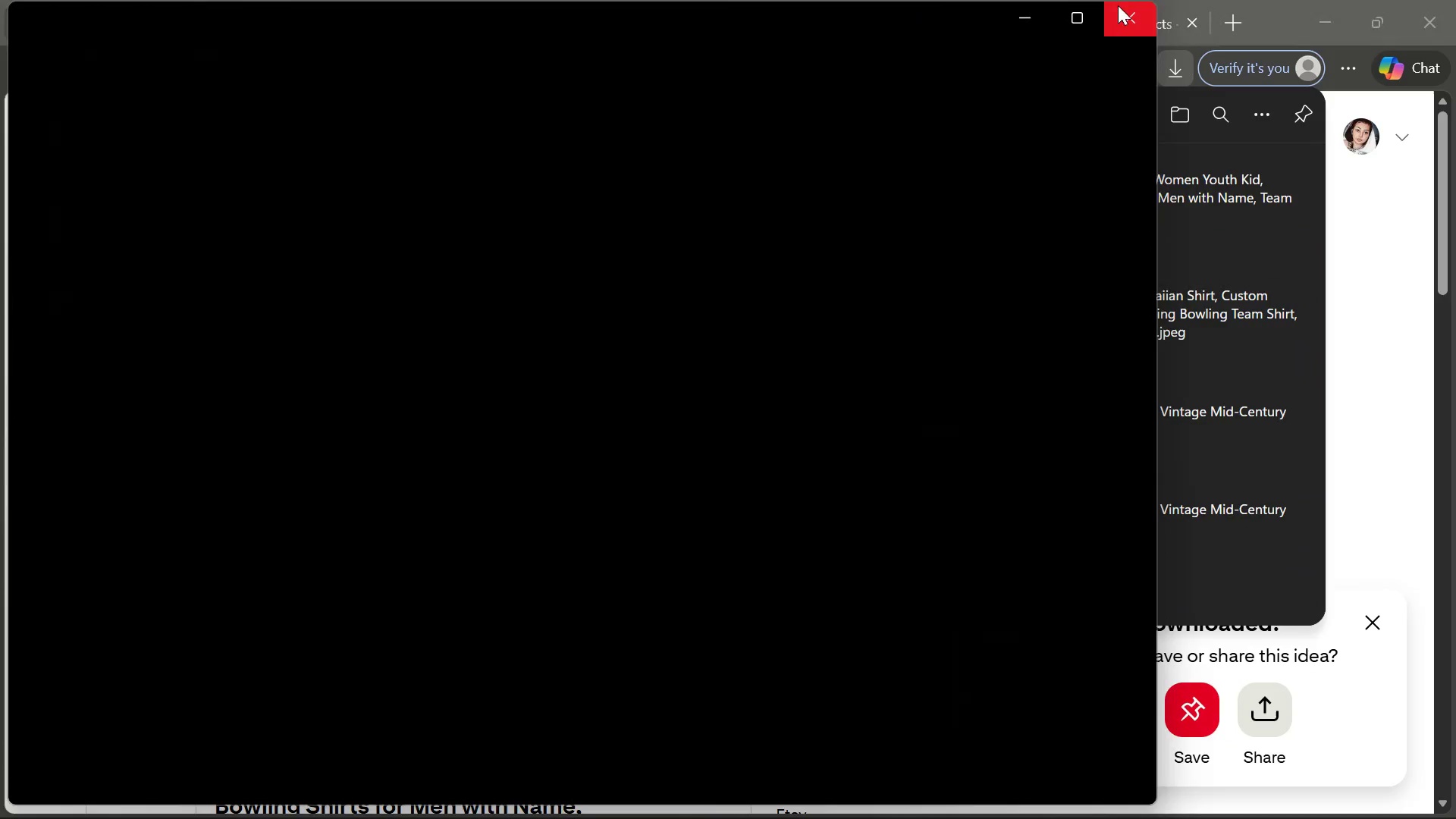 
left_click([1121, 8])
 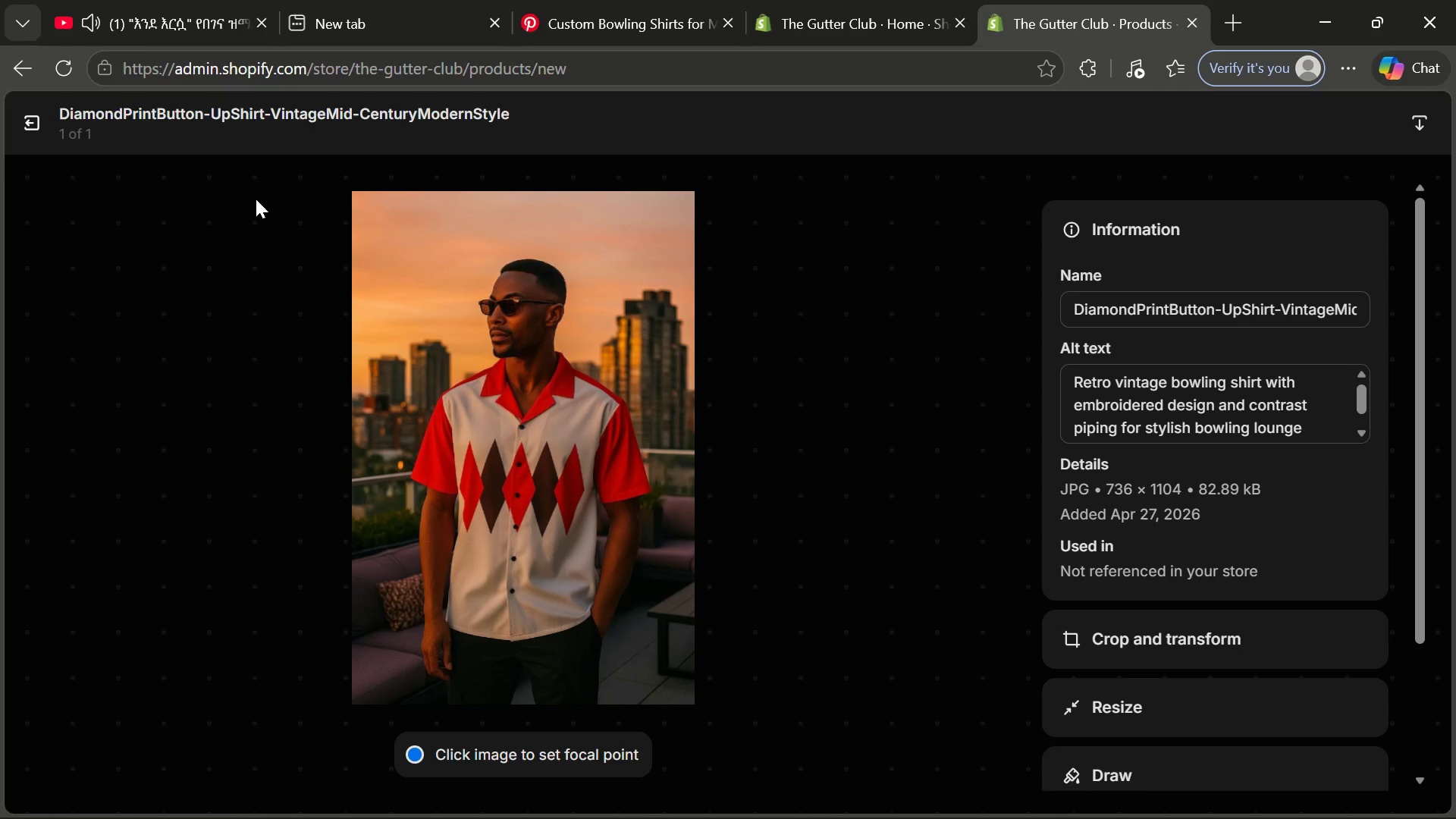 
left_click([36, 133])
 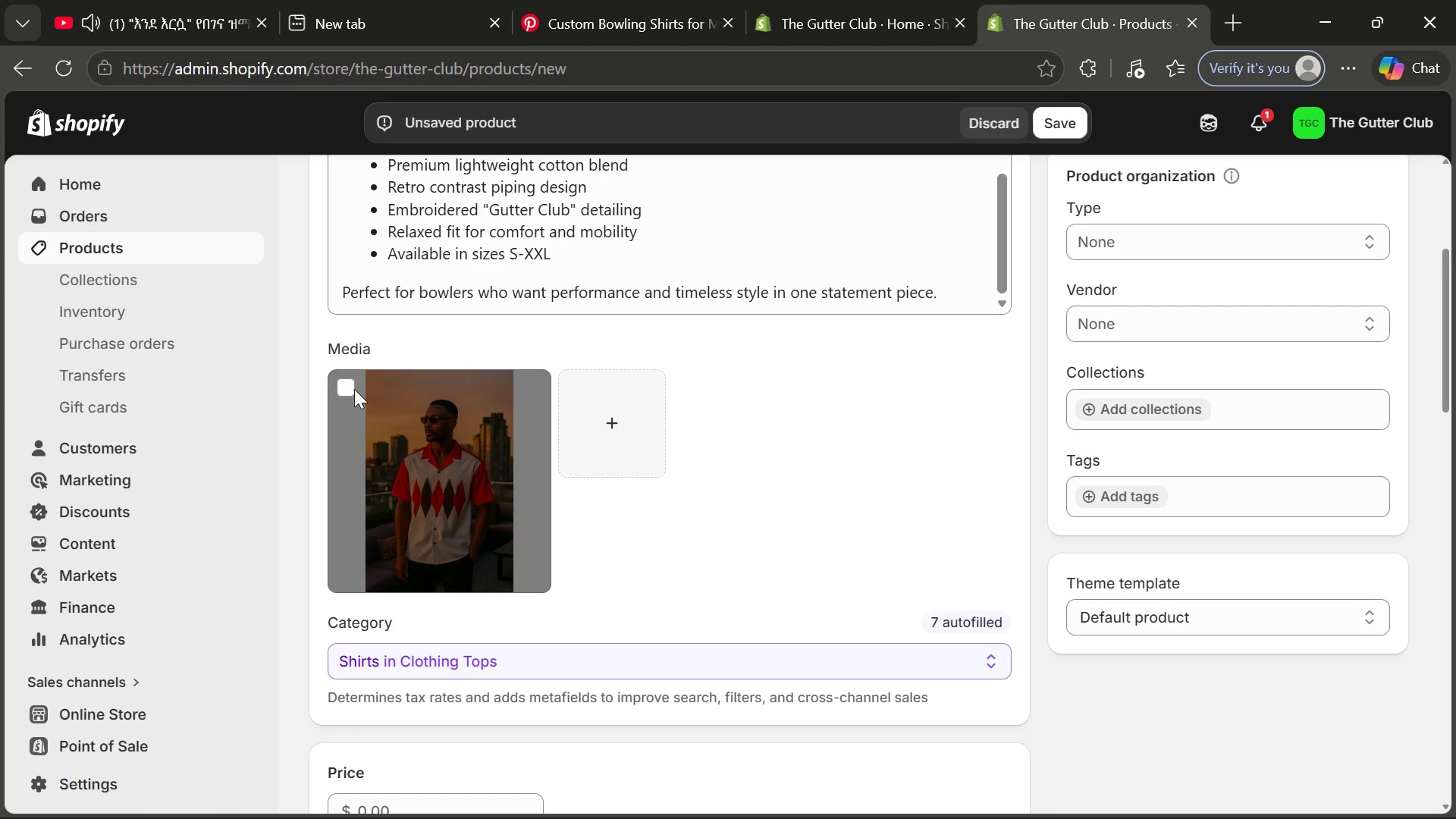 
left_click([347, 386])
 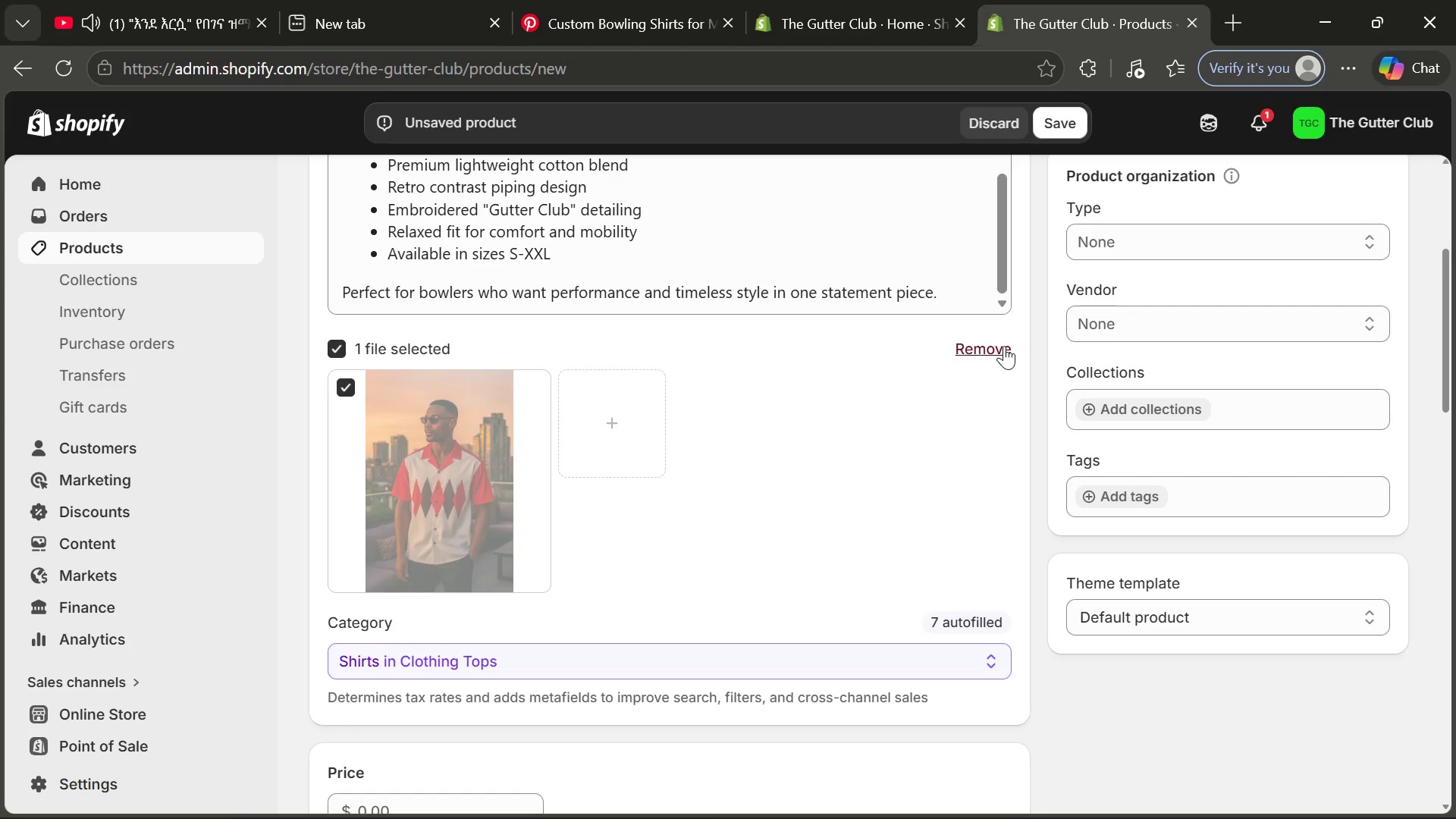 
left_click([1005, 346])
 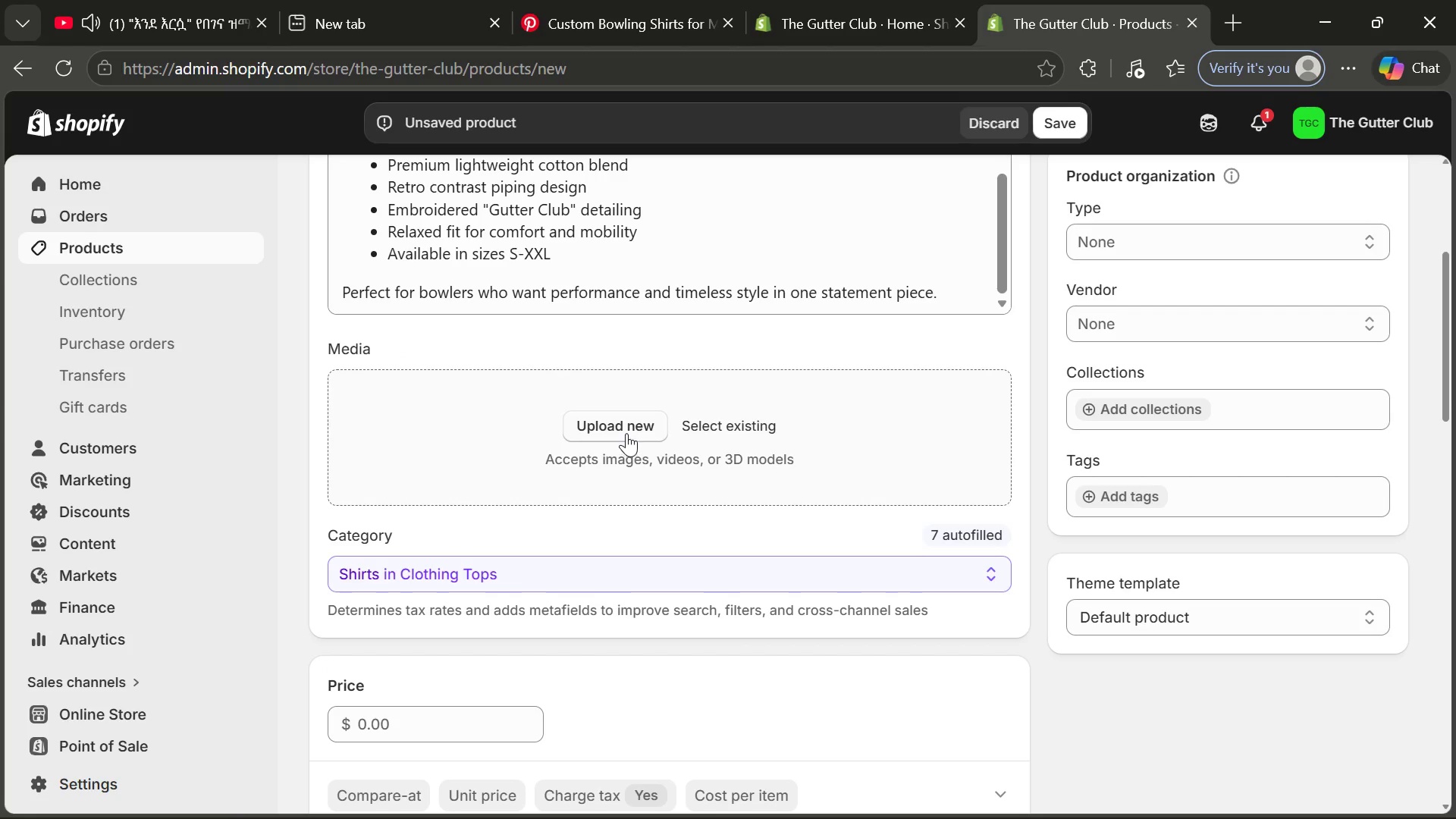 
left_click([626, 433])
 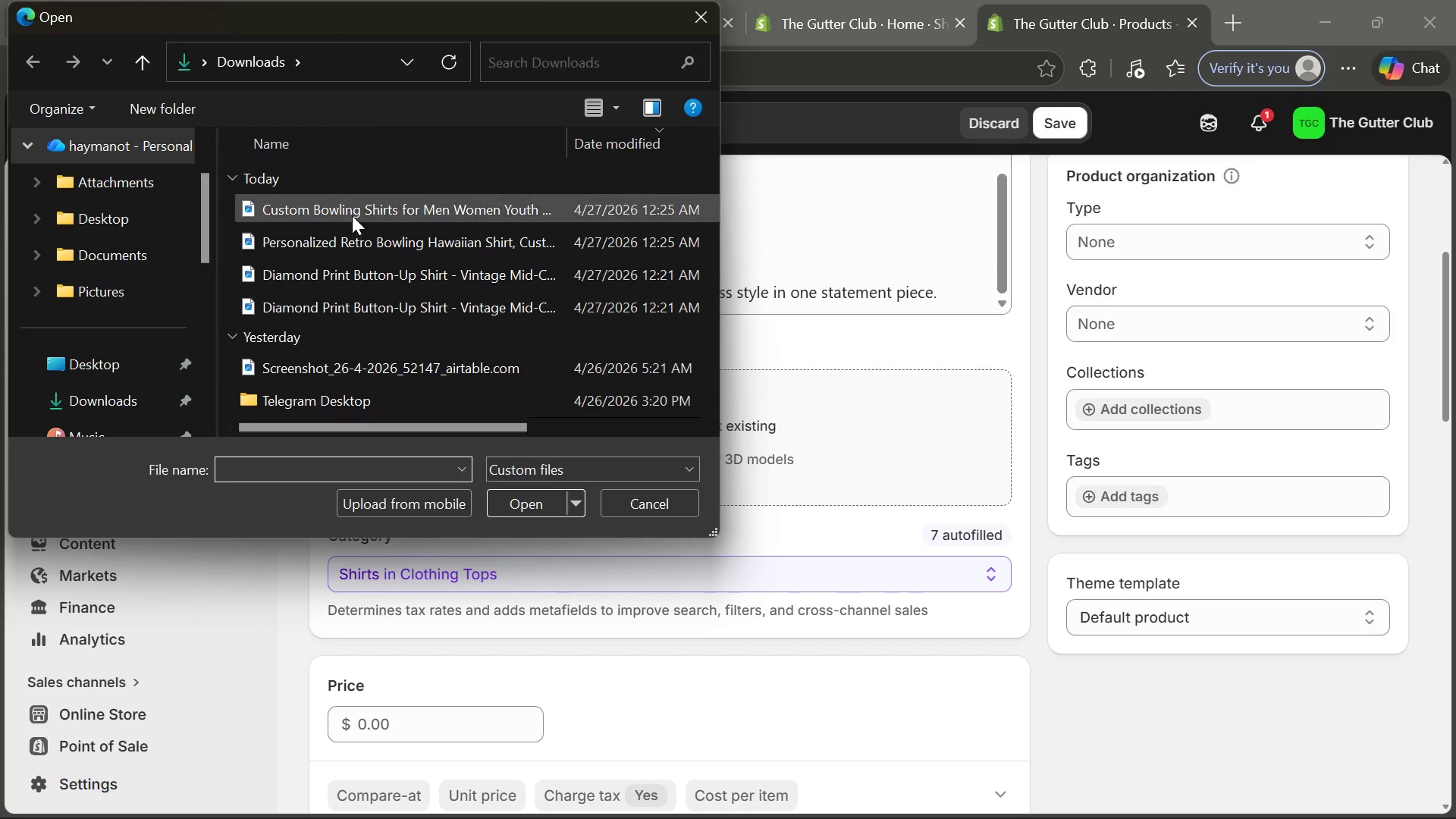 
double_click([352, 215])
 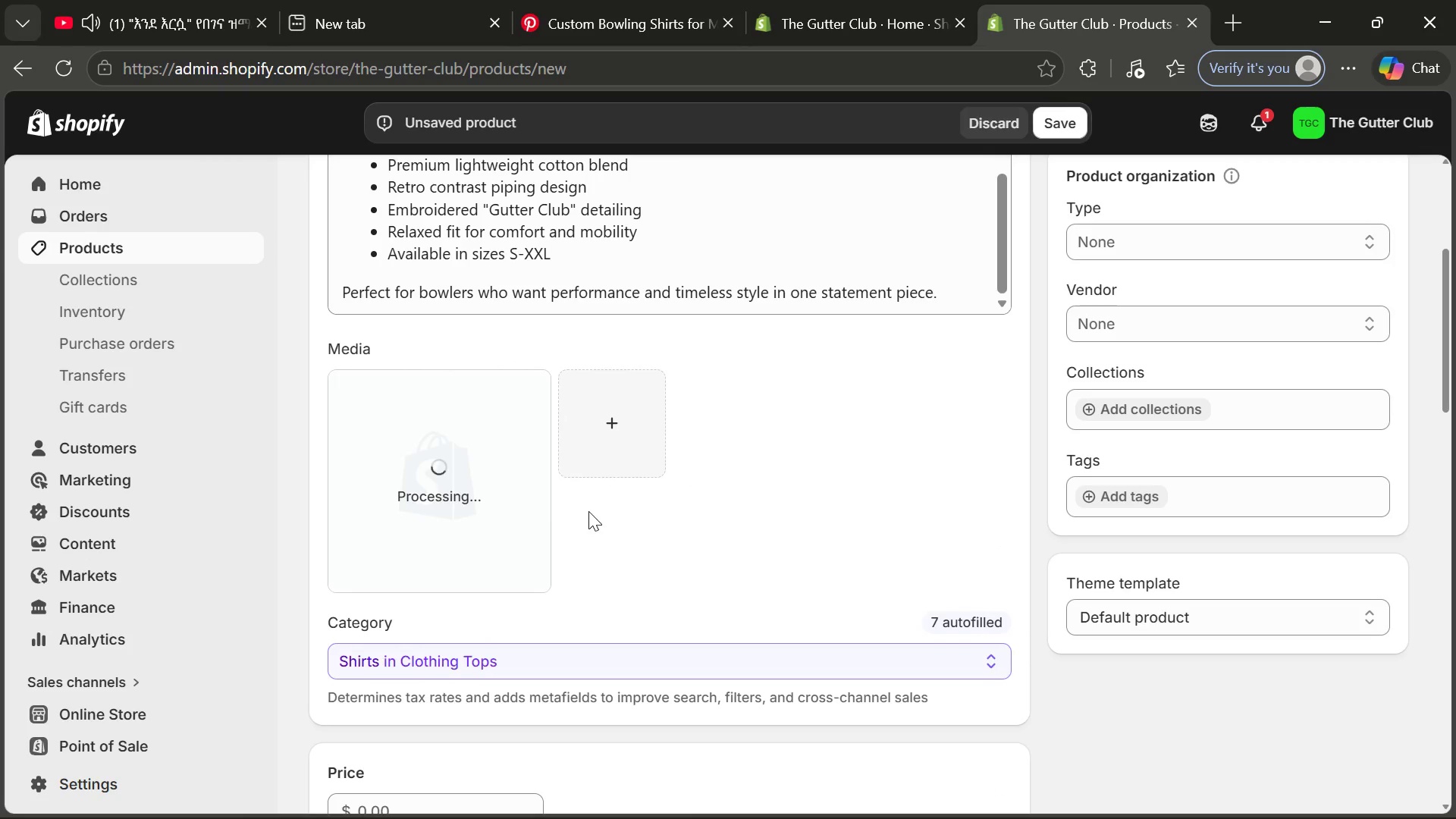 
wait(9.86)
 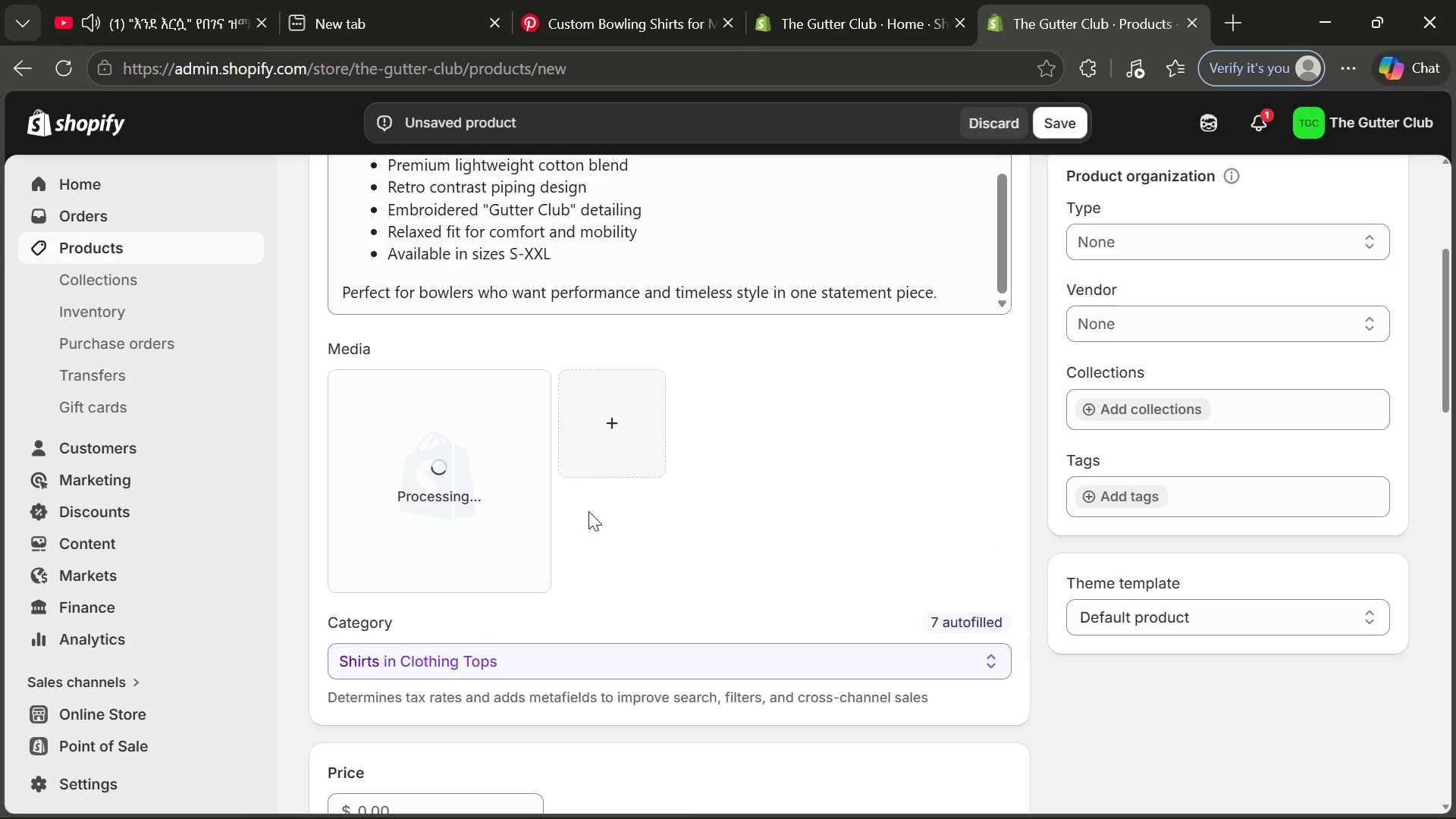 
left_click([470, 485])
 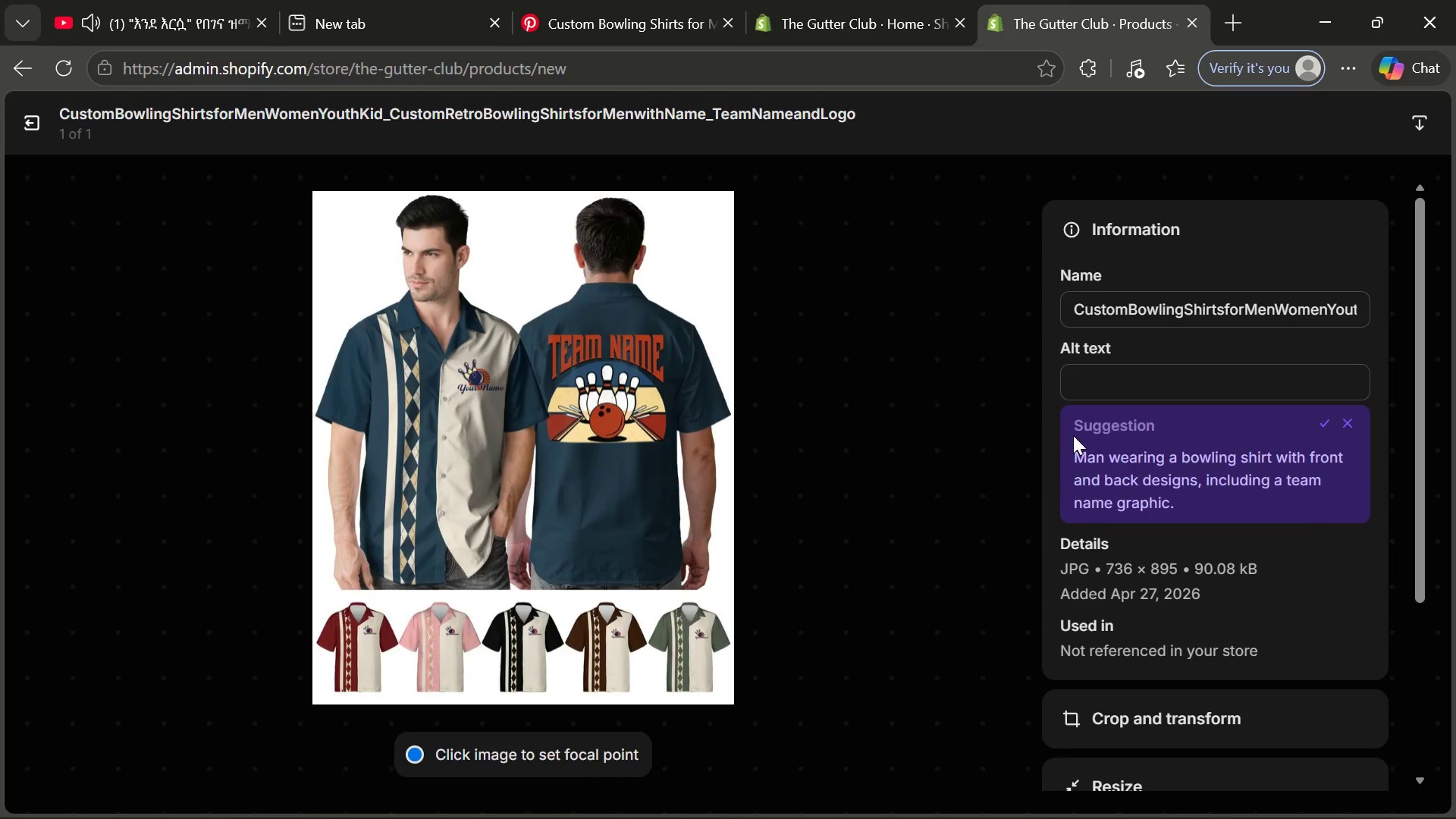 
left_click([1135, 388])
 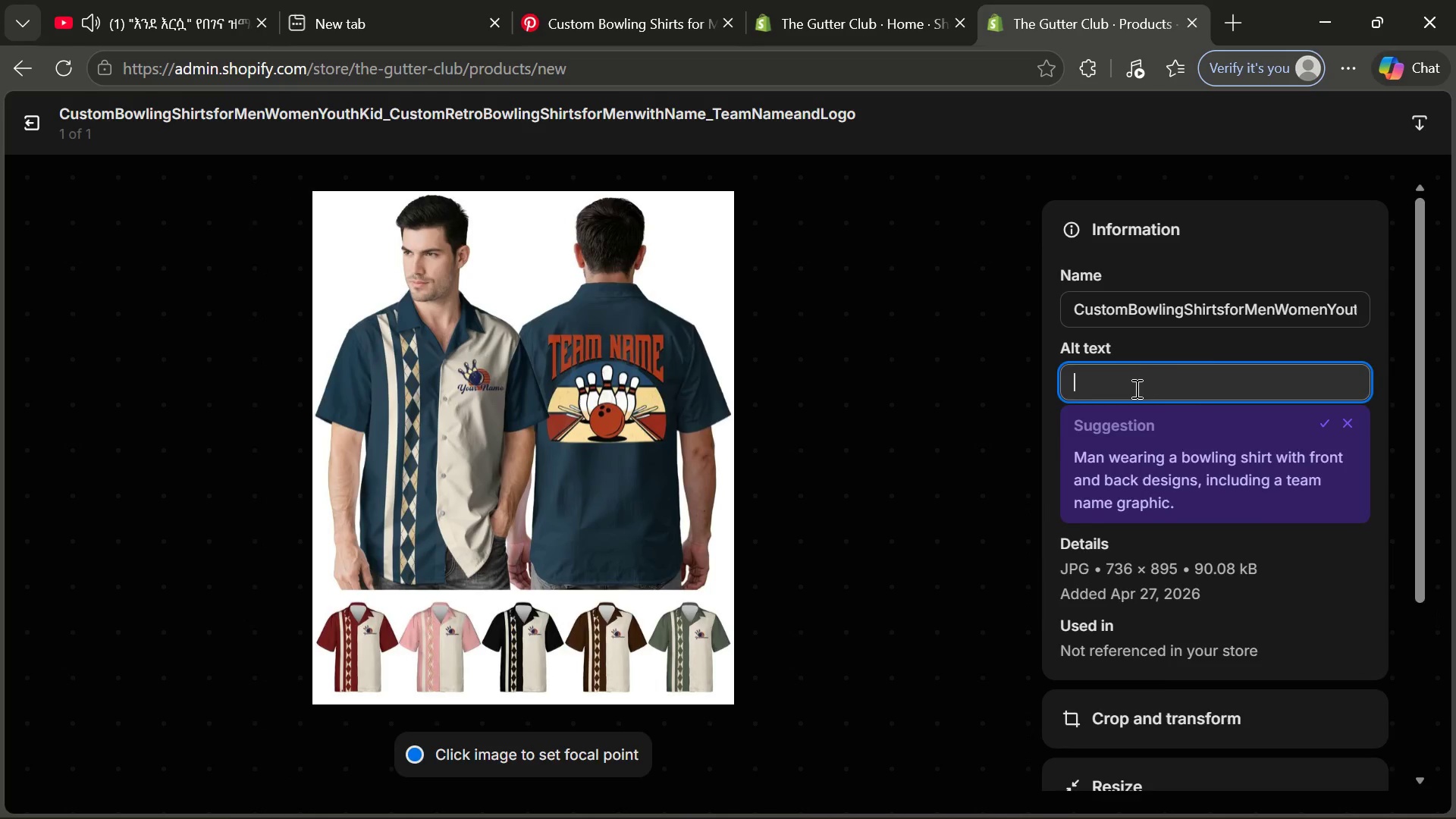 
key(Control+ControlLeft)
 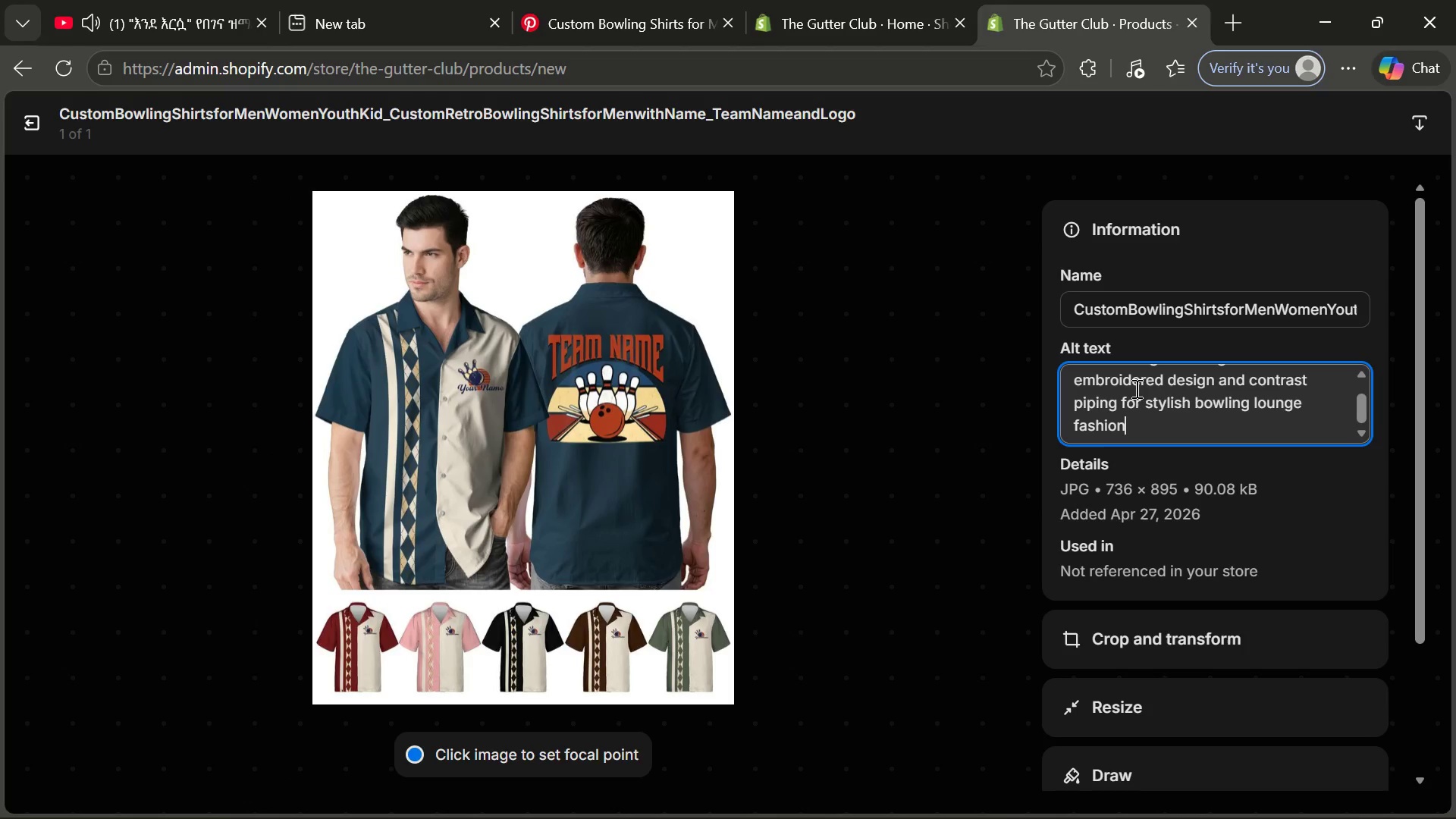 
key(Control+V)
 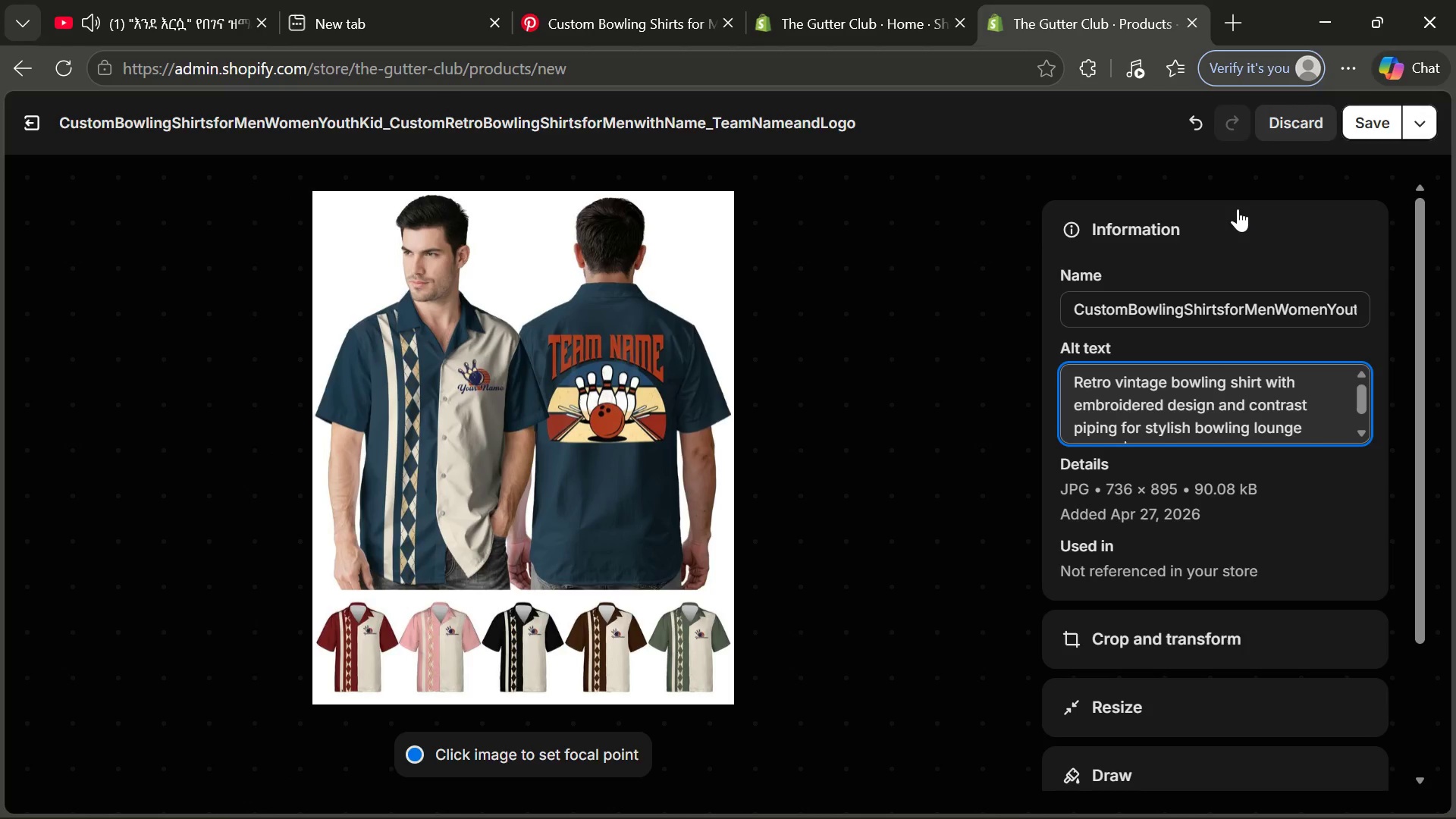 
left_click([1364, 112])
 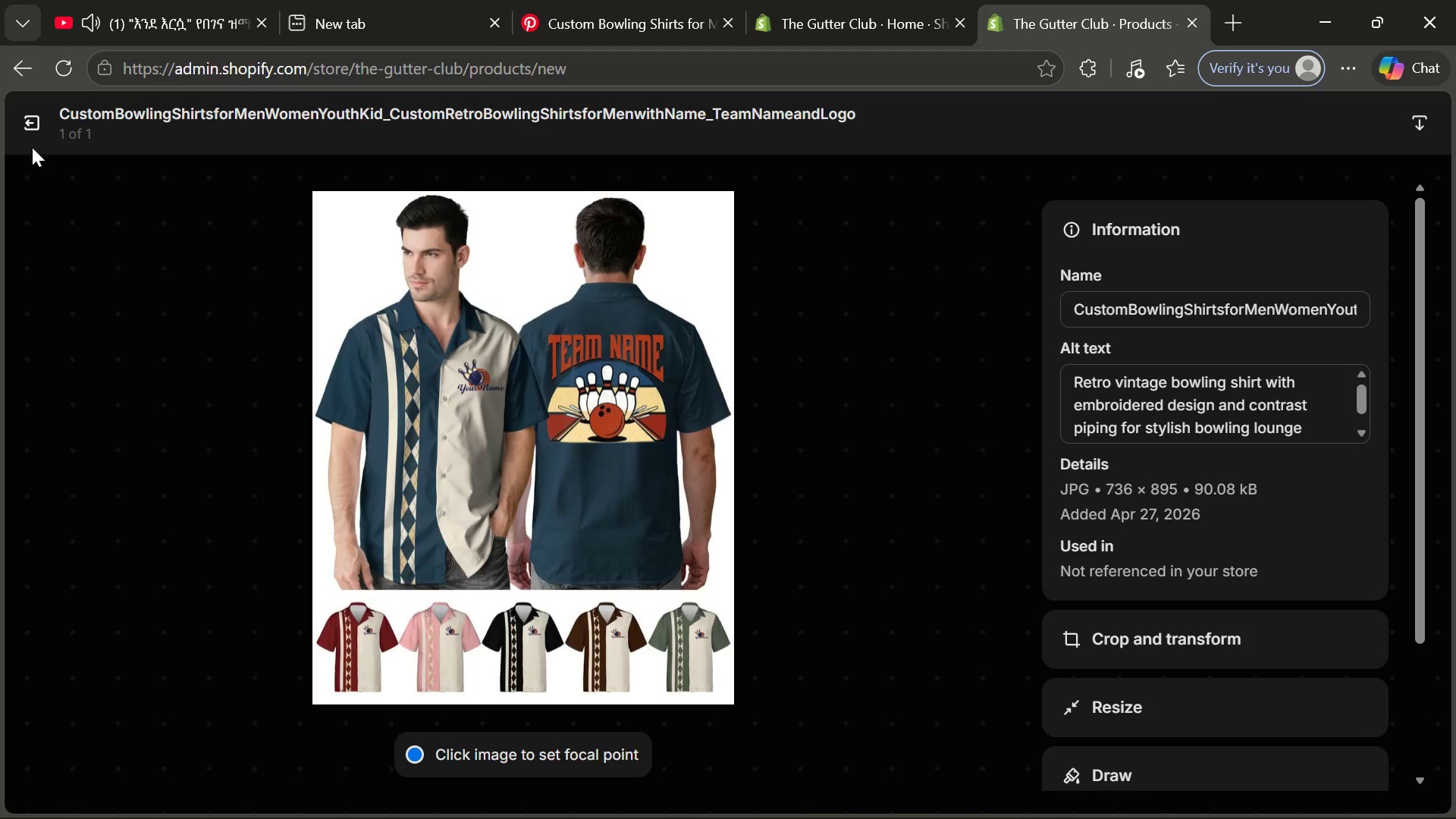 
left_click([22, 120])
 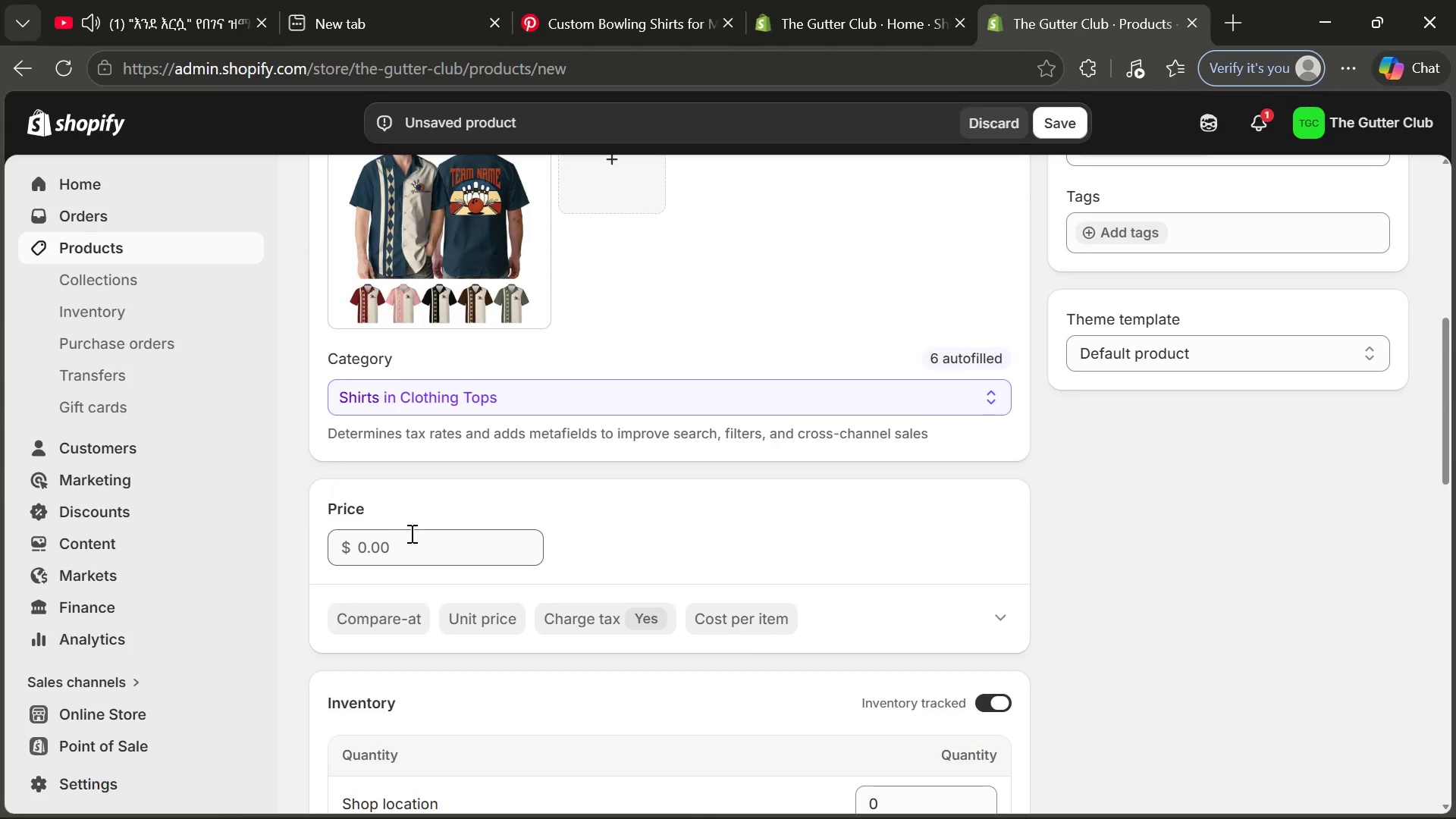 
left_click([403, 541])
 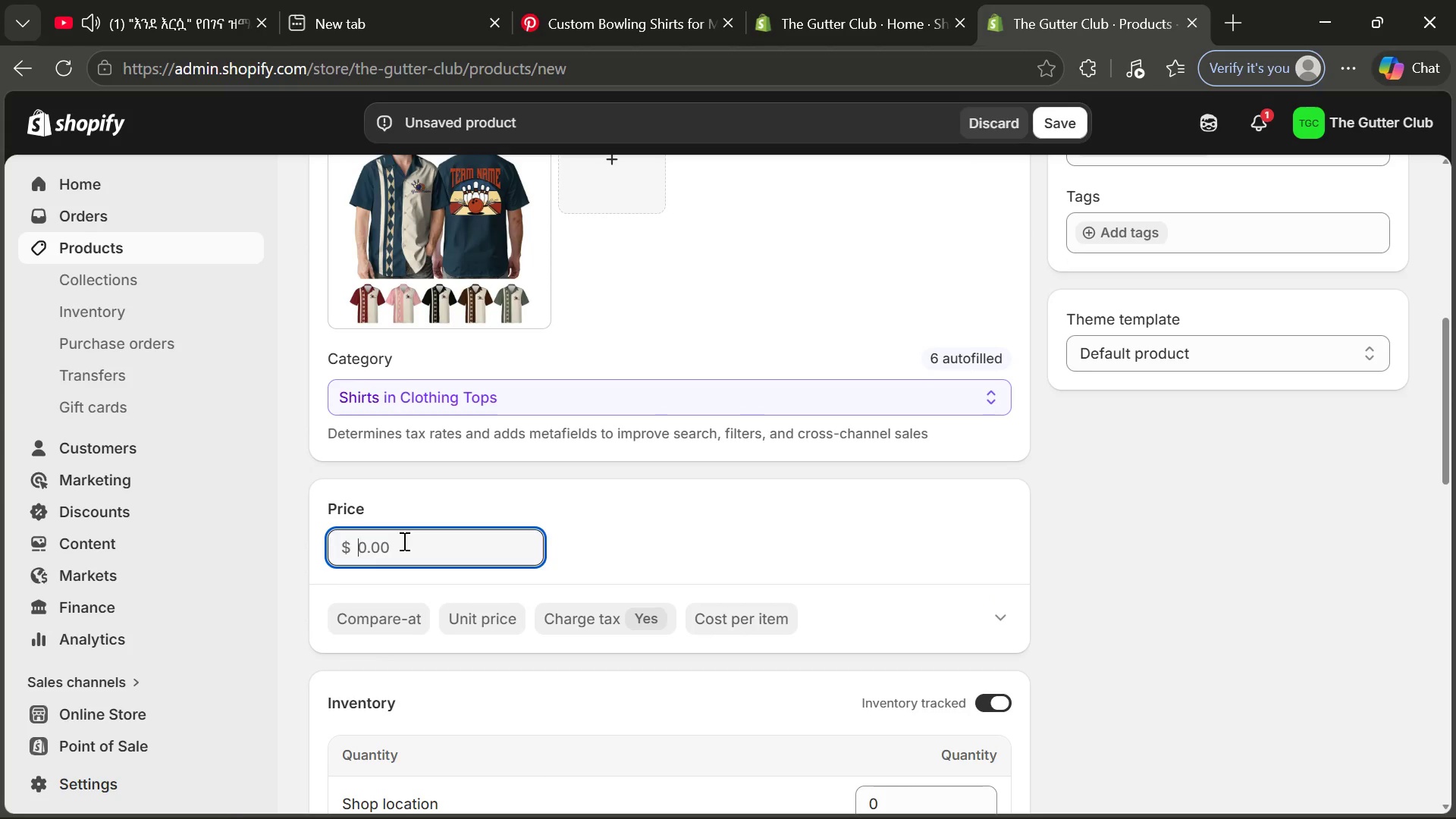 
wait(8.25)
 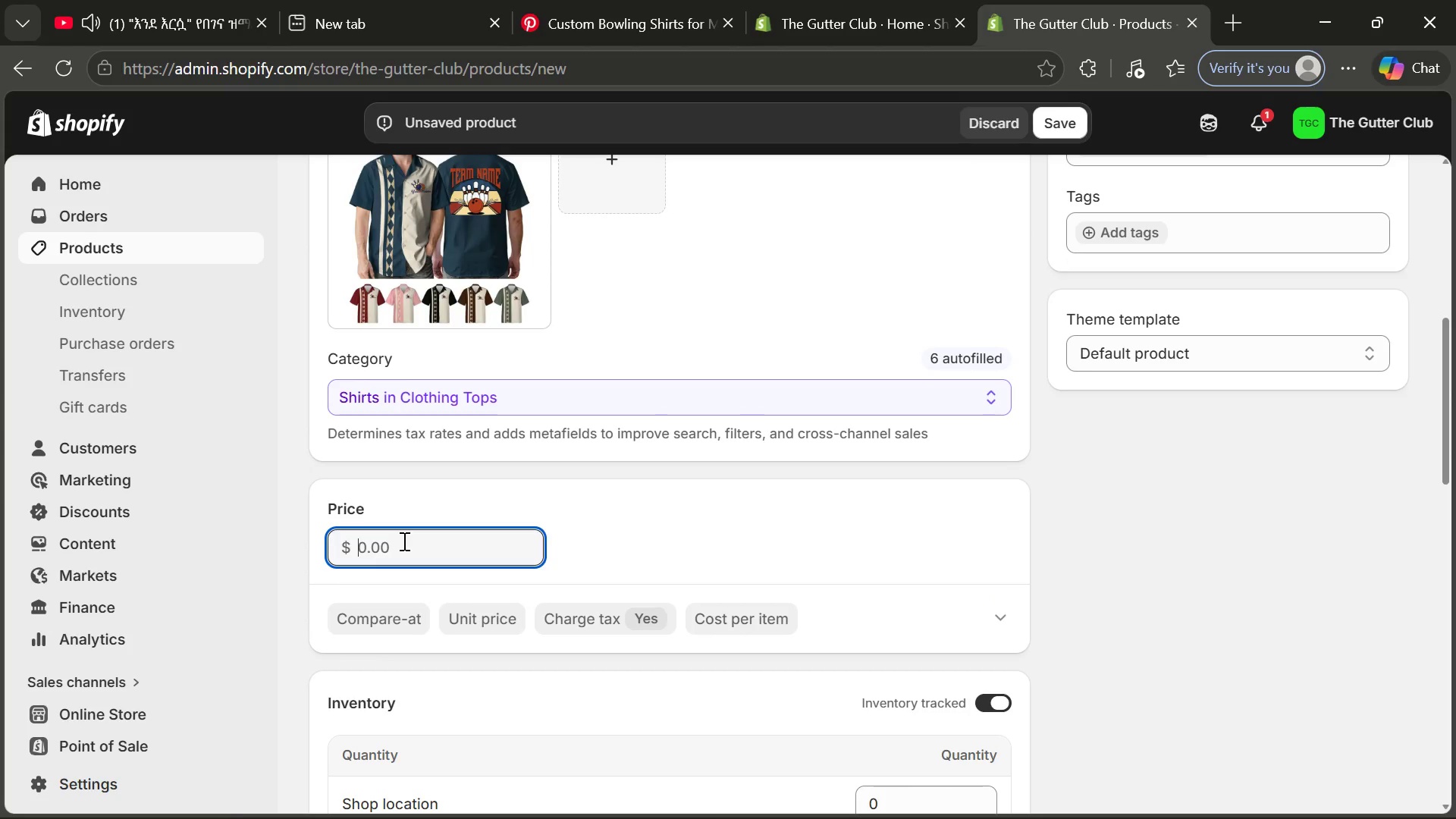 
type(59.99)
 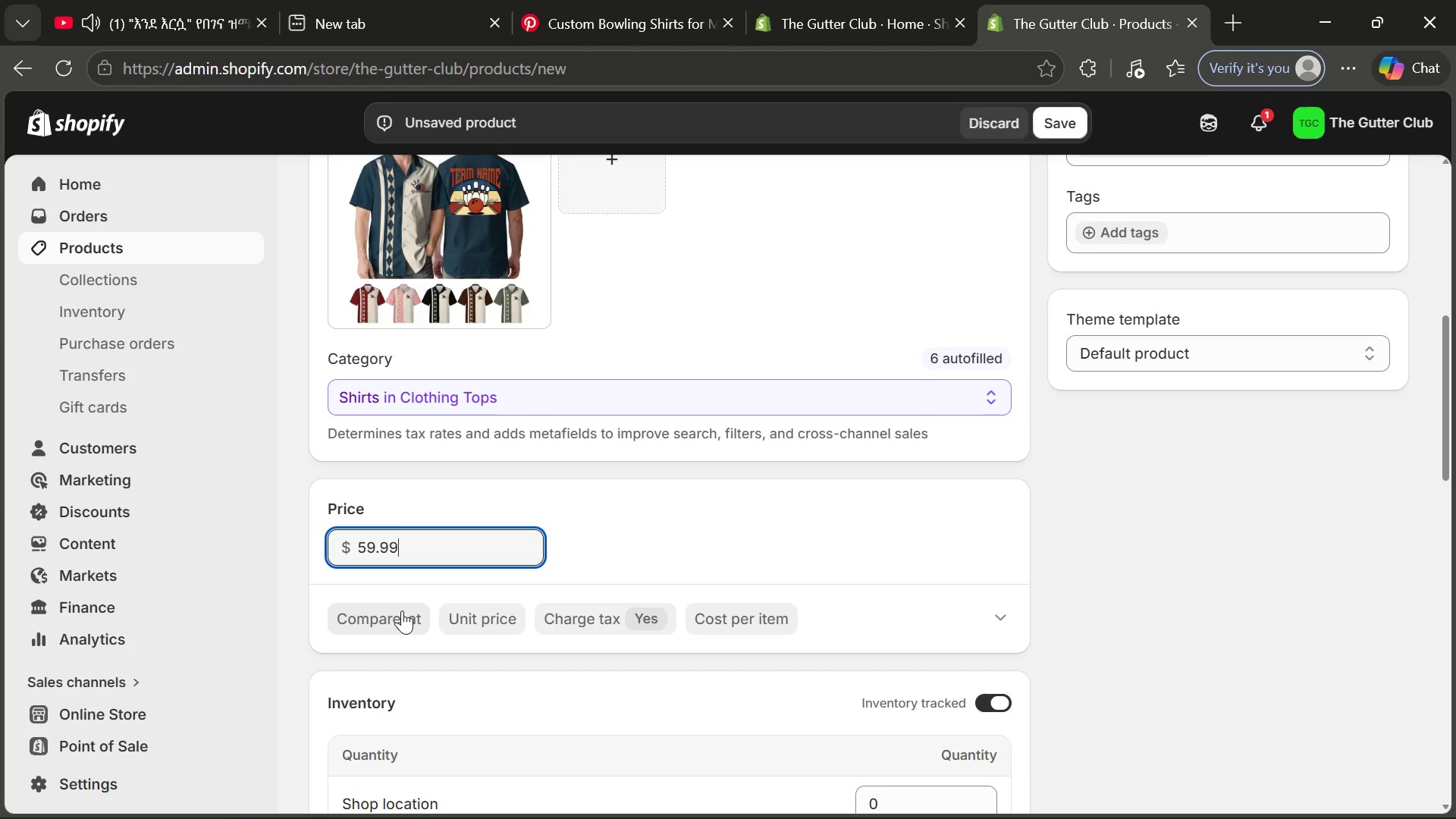 
left_click([402, 610])
 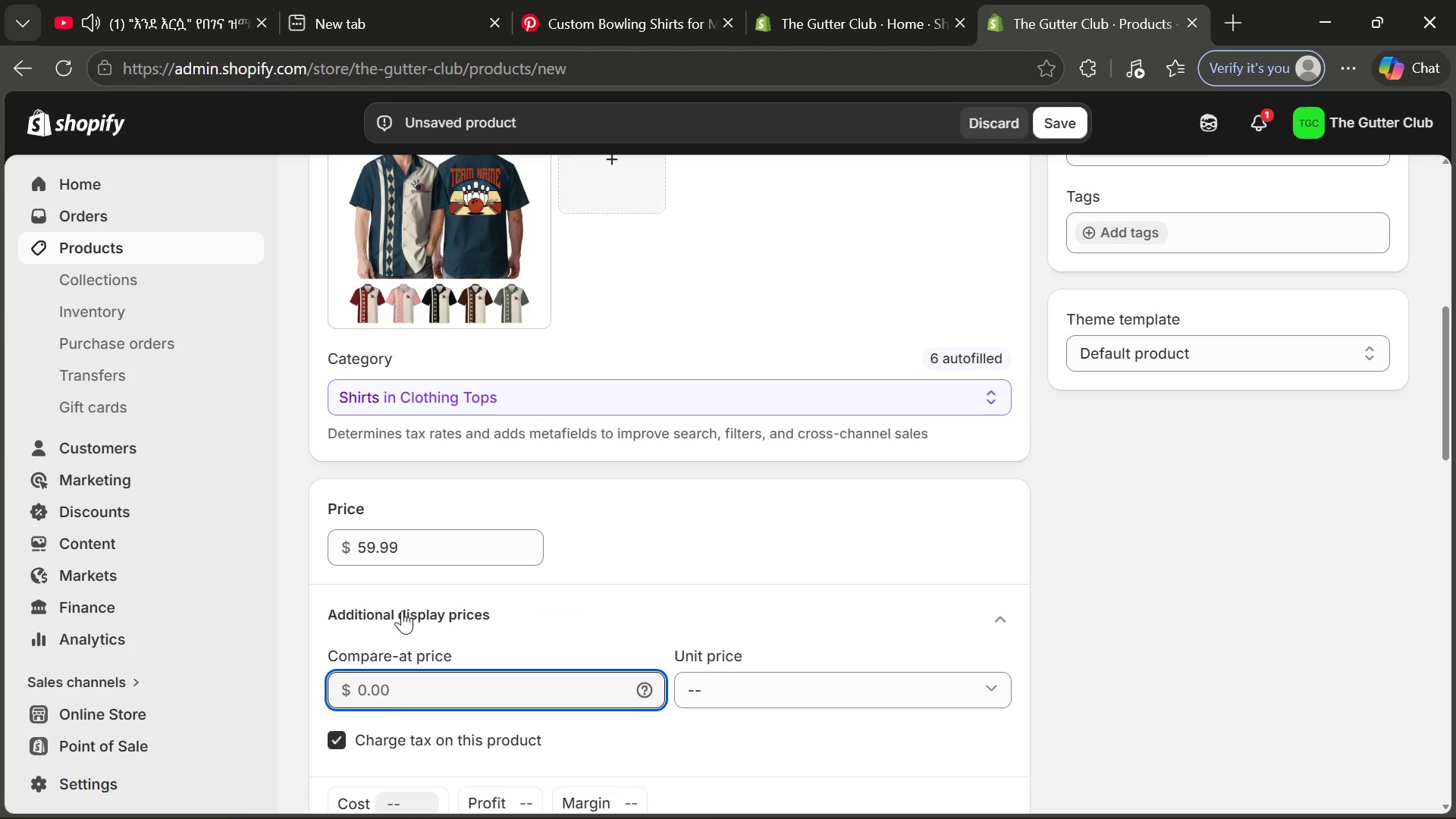 
type(79.99)
 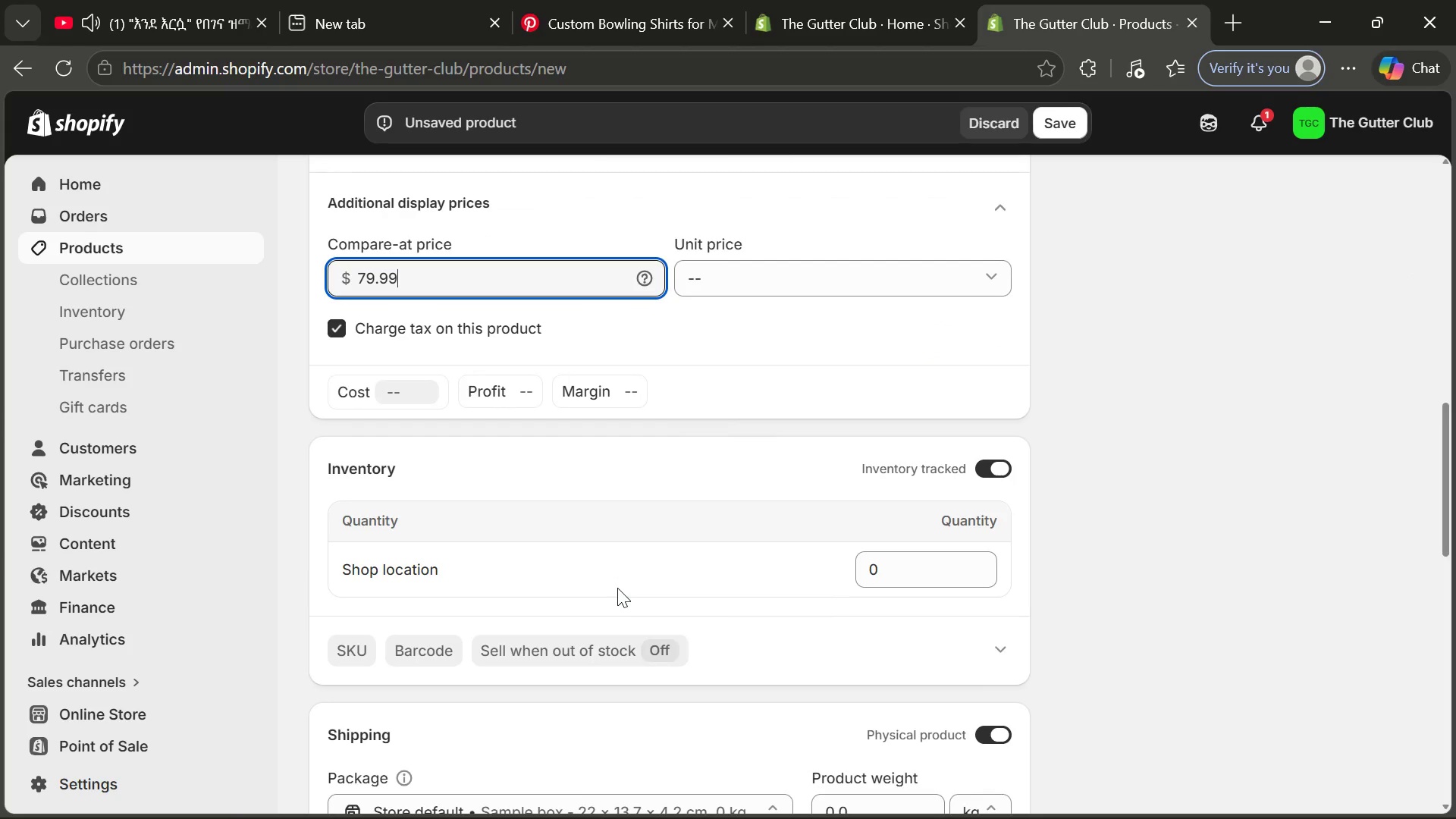 
wait(7.22)
 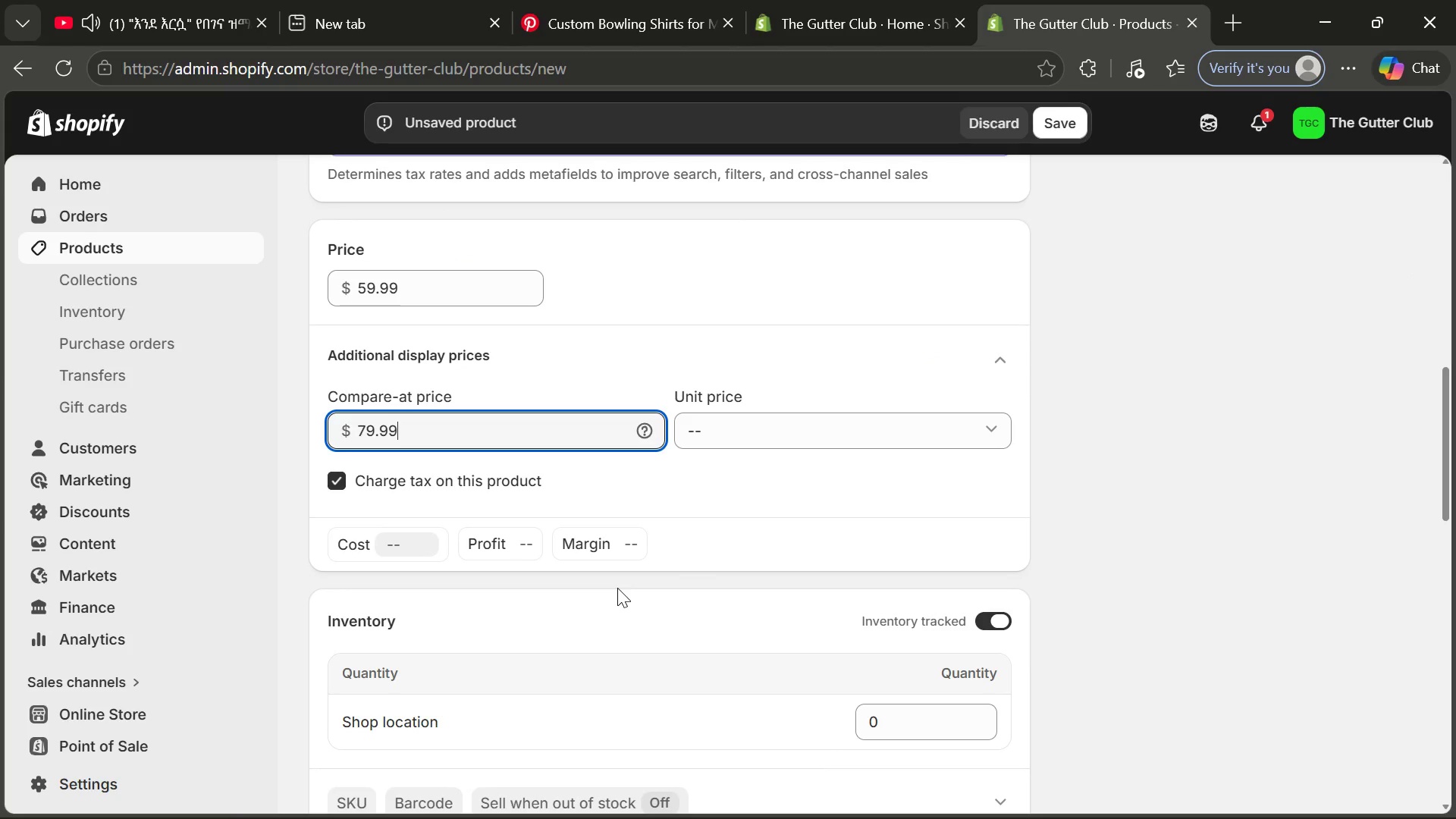 
left_click([933, 567])
 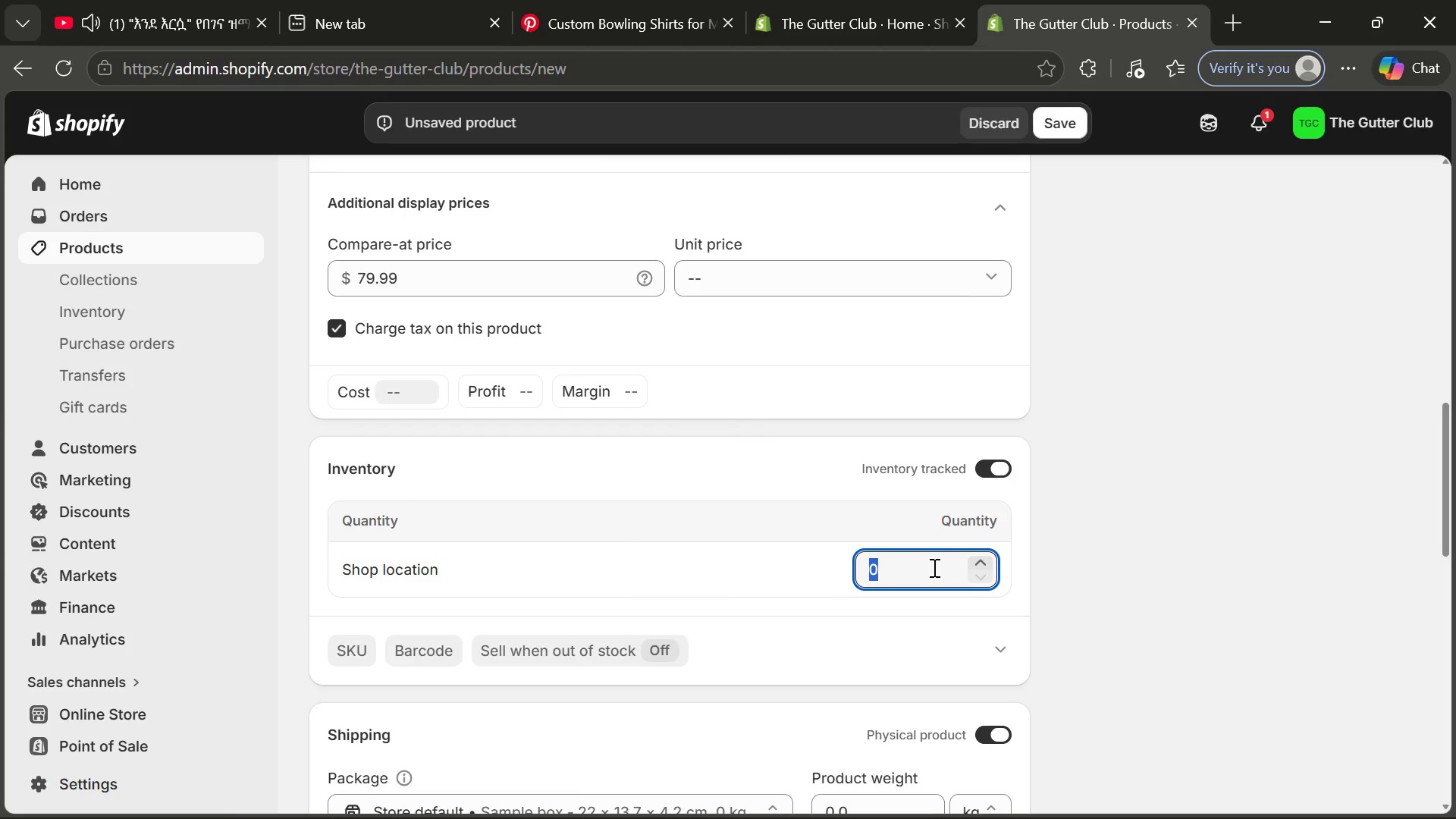 
wait(5.81)
 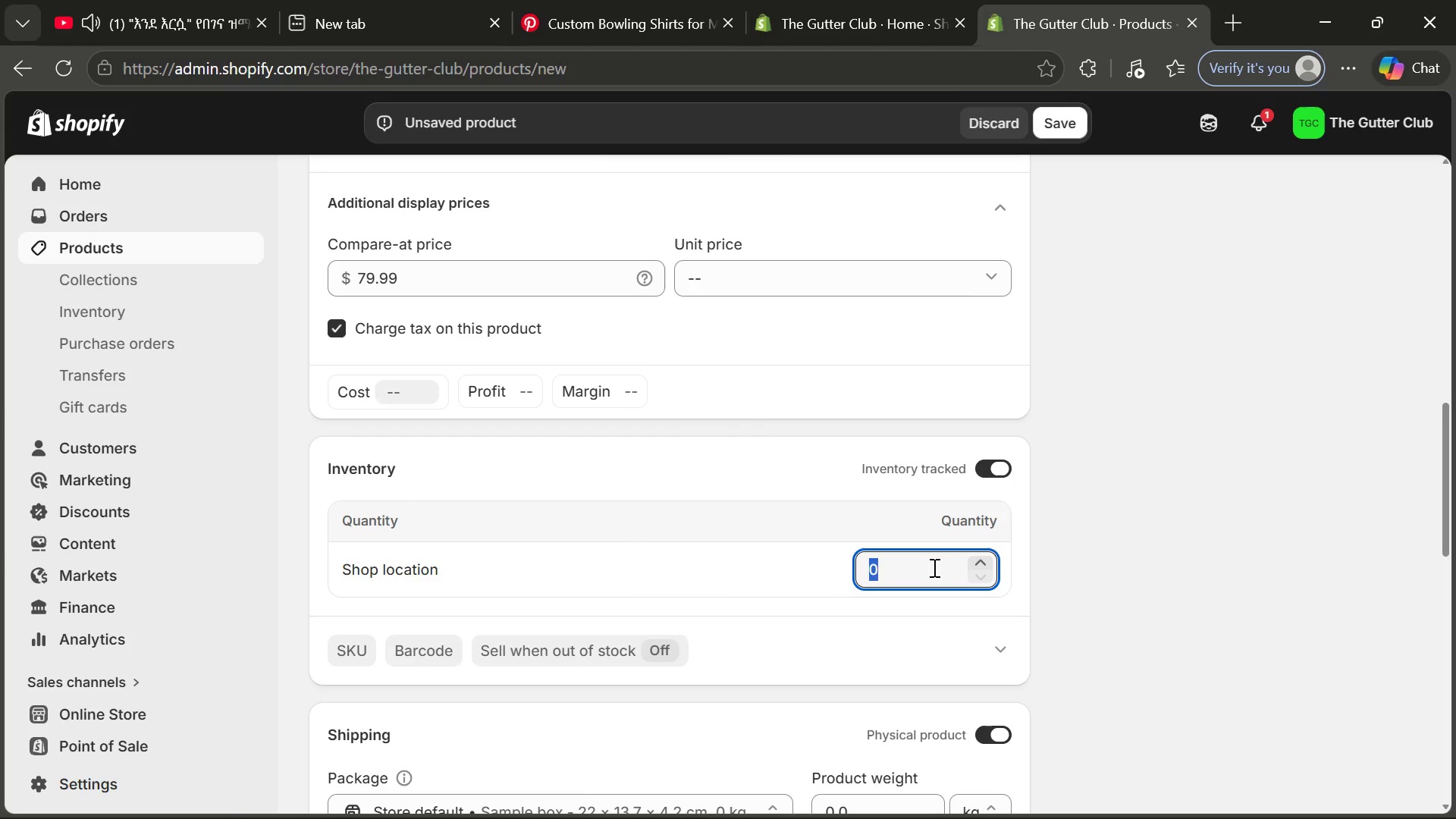 
type(20)
 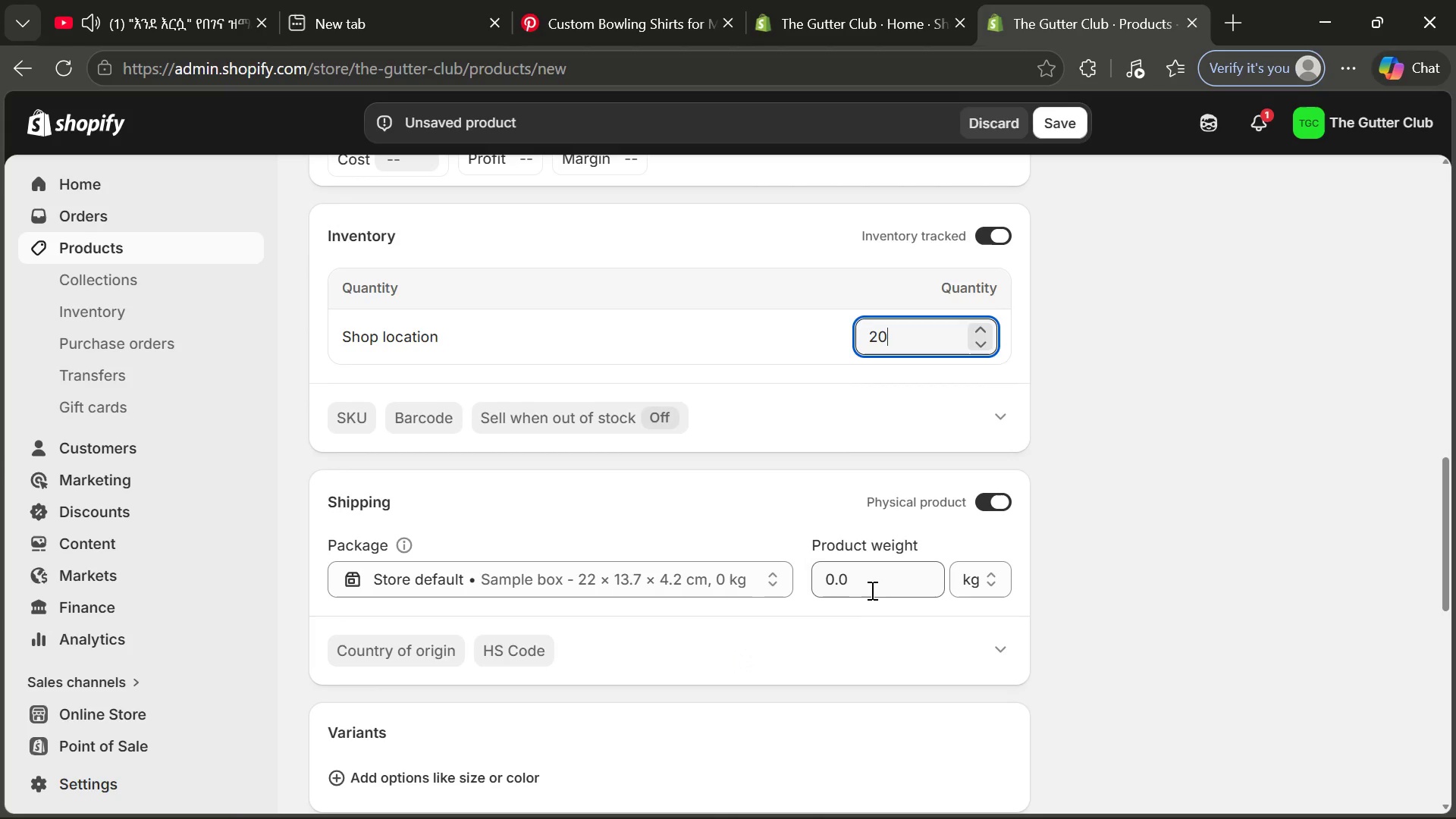 
left_click([871, 588])
 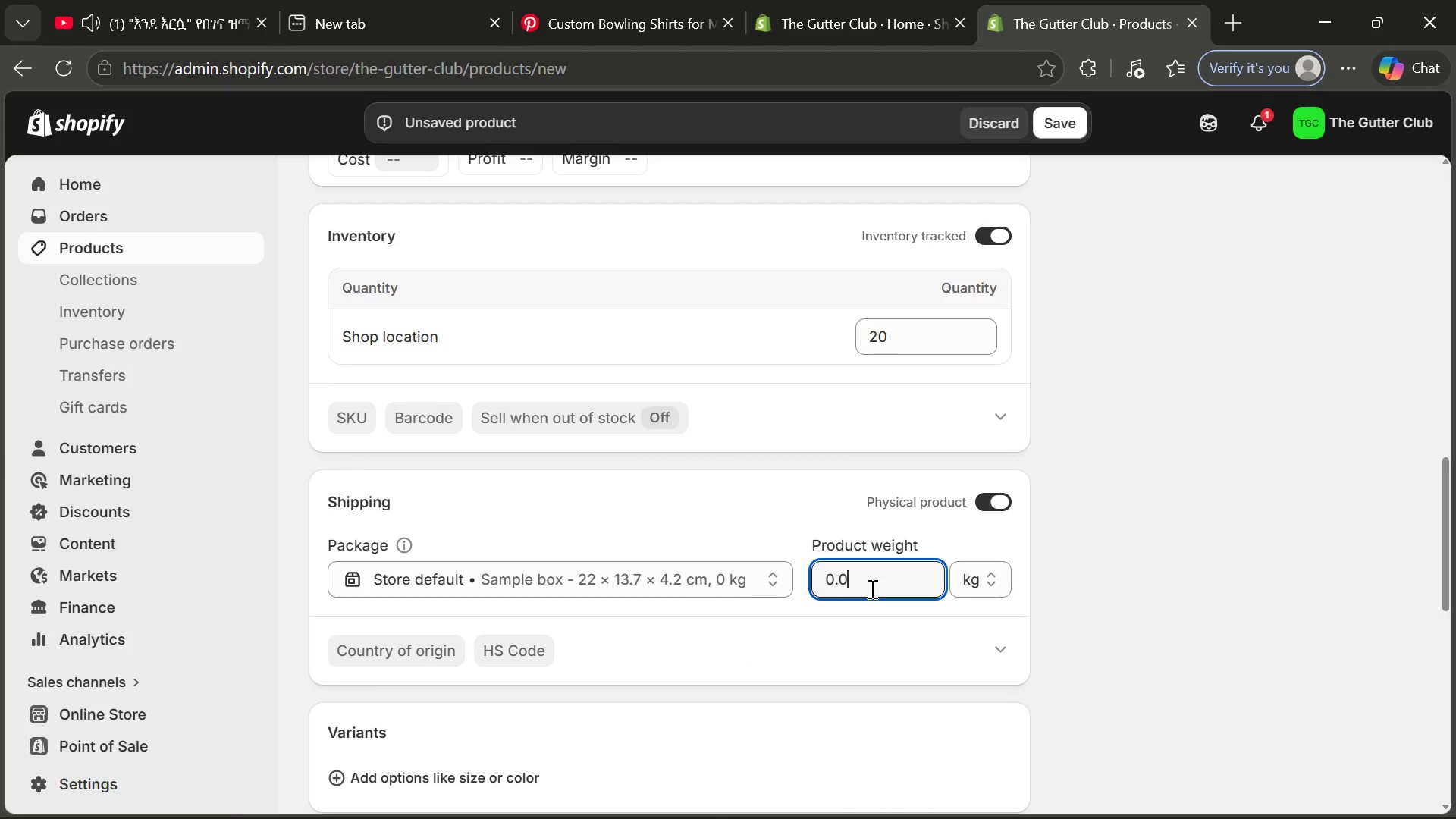 
hold_key(key=Backspace, duration=0.75)
 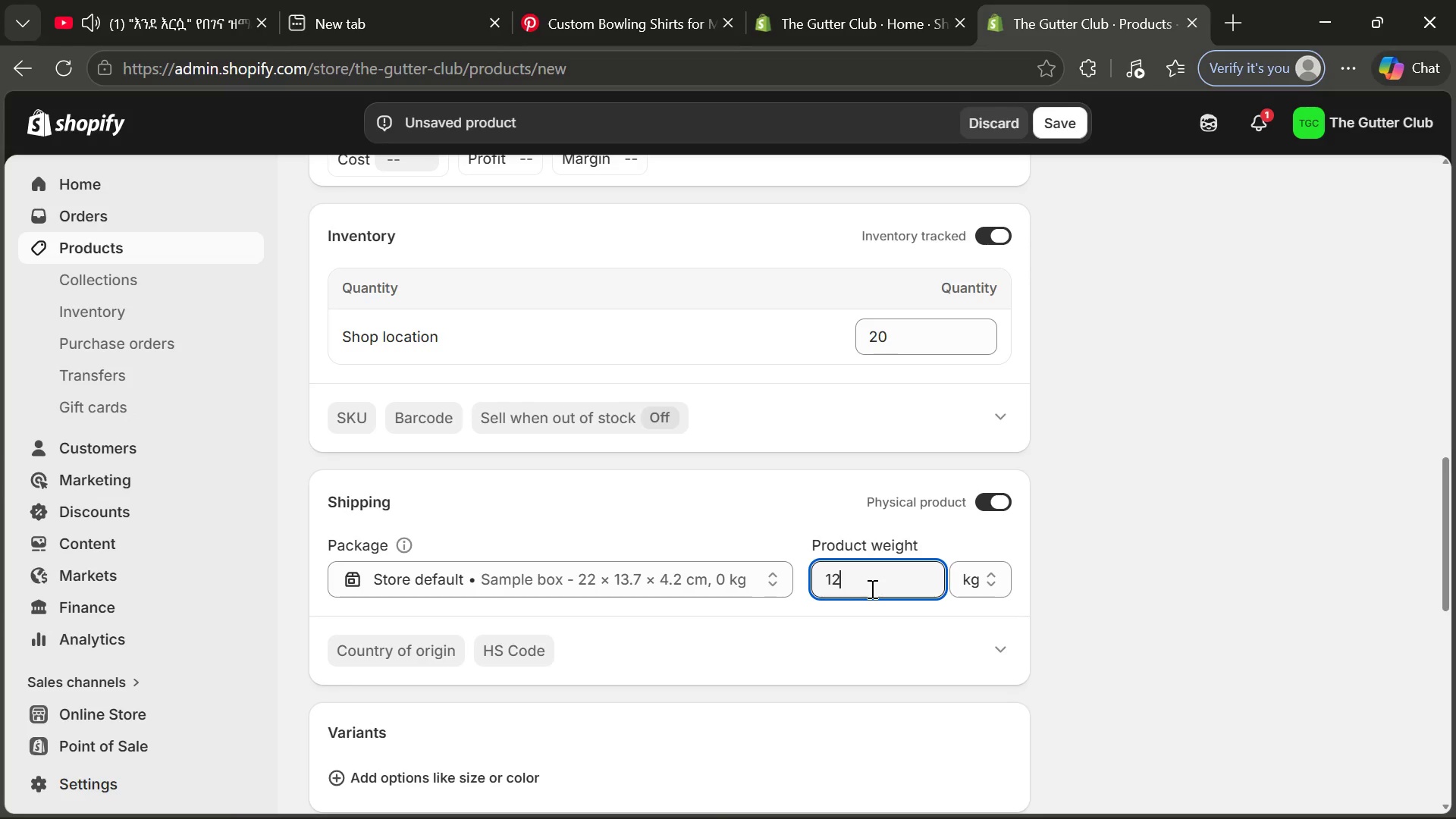 
type(12)
 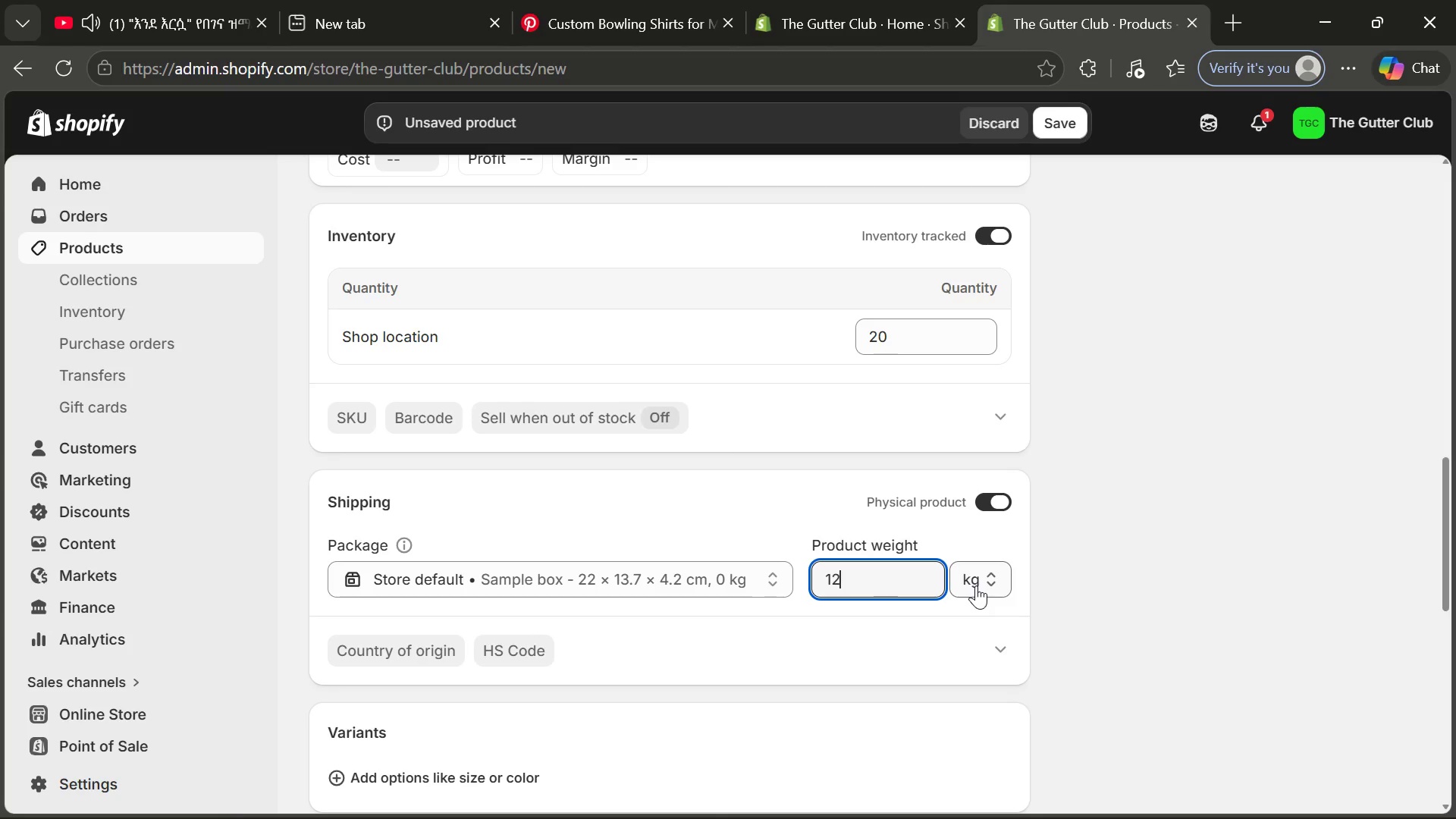 
left_click([976, 585])
 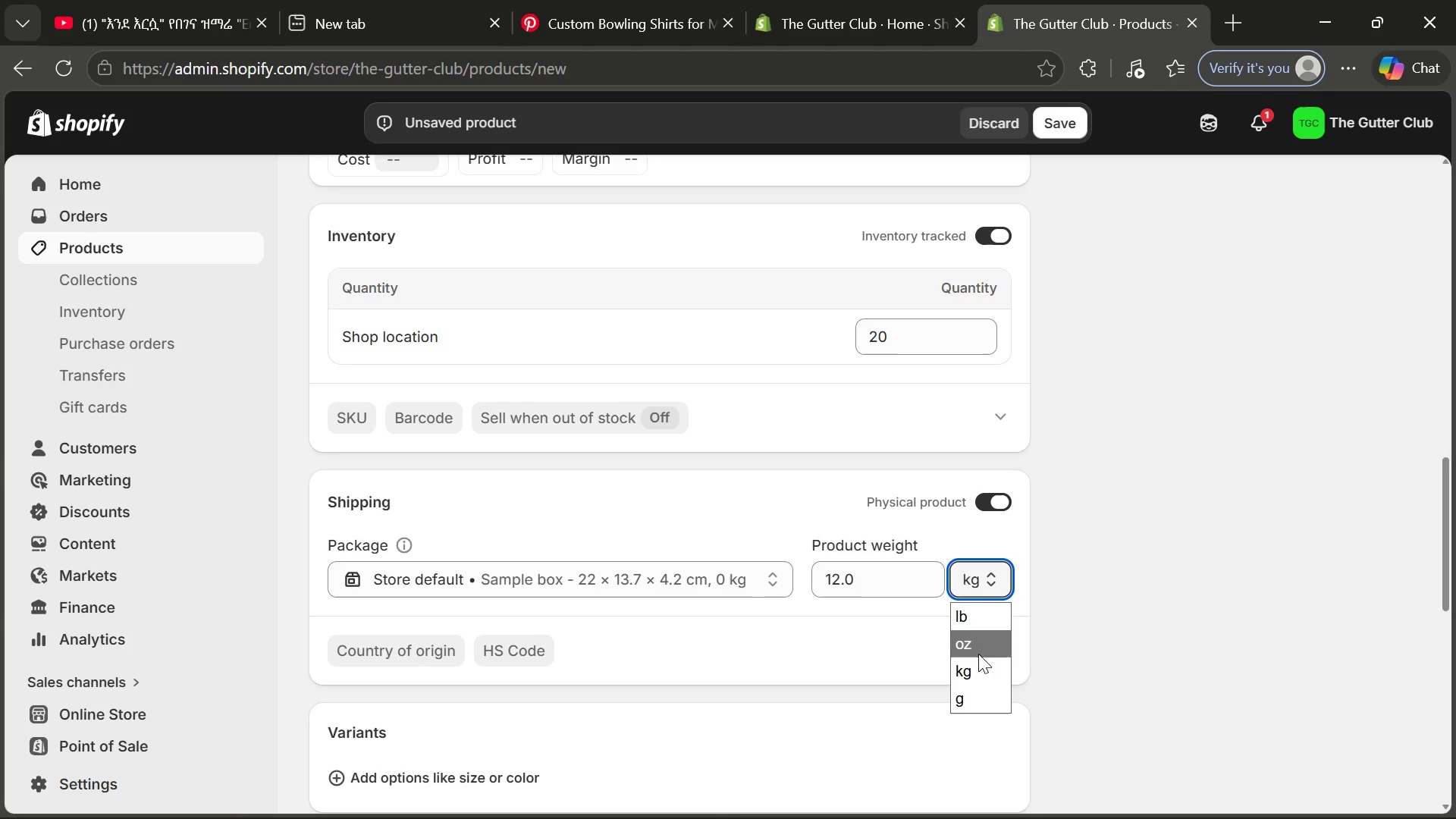 
left_click([971, 650])
 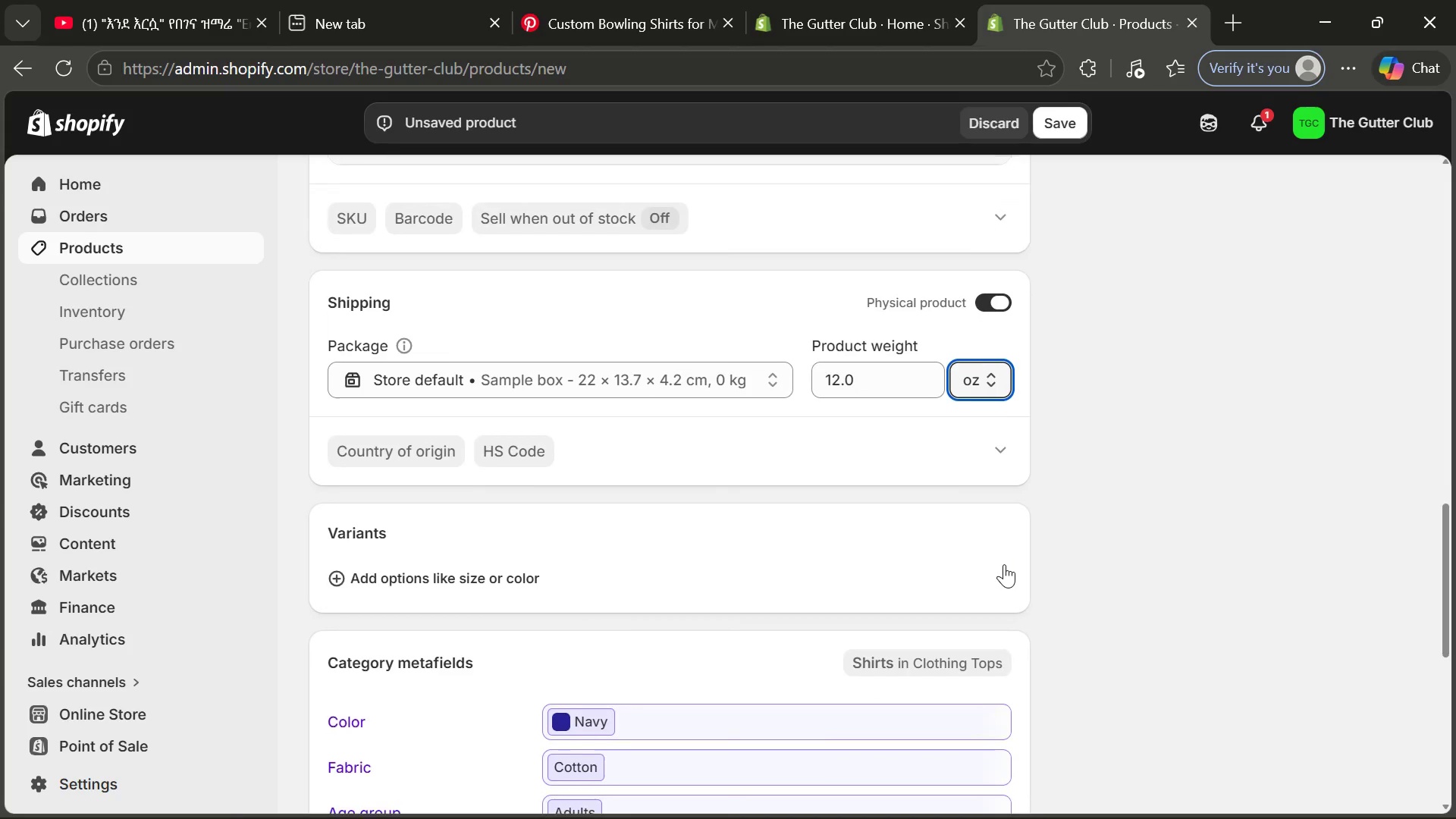 
left_click([437, 587])
 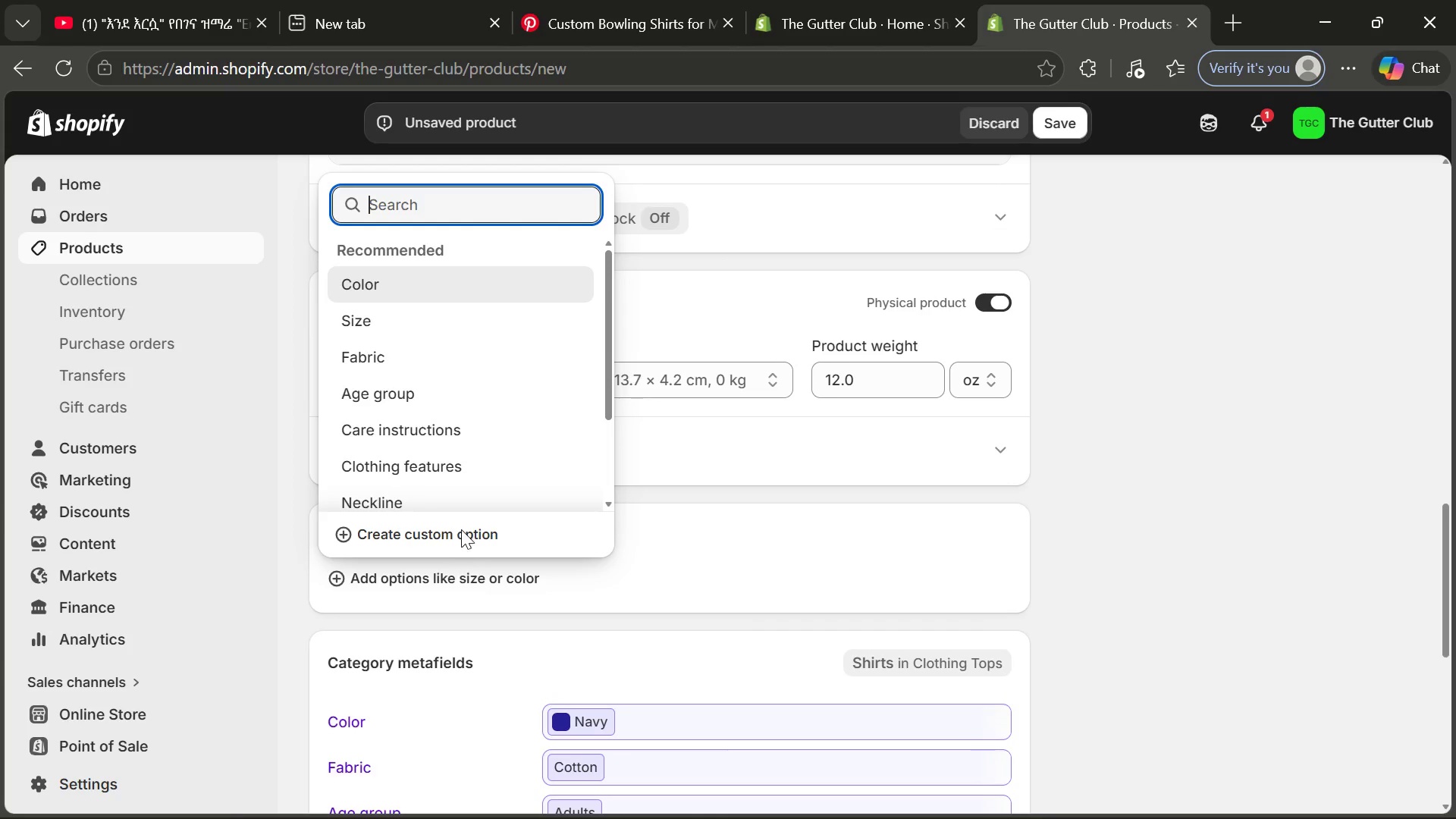 
left_click([469, 519])
 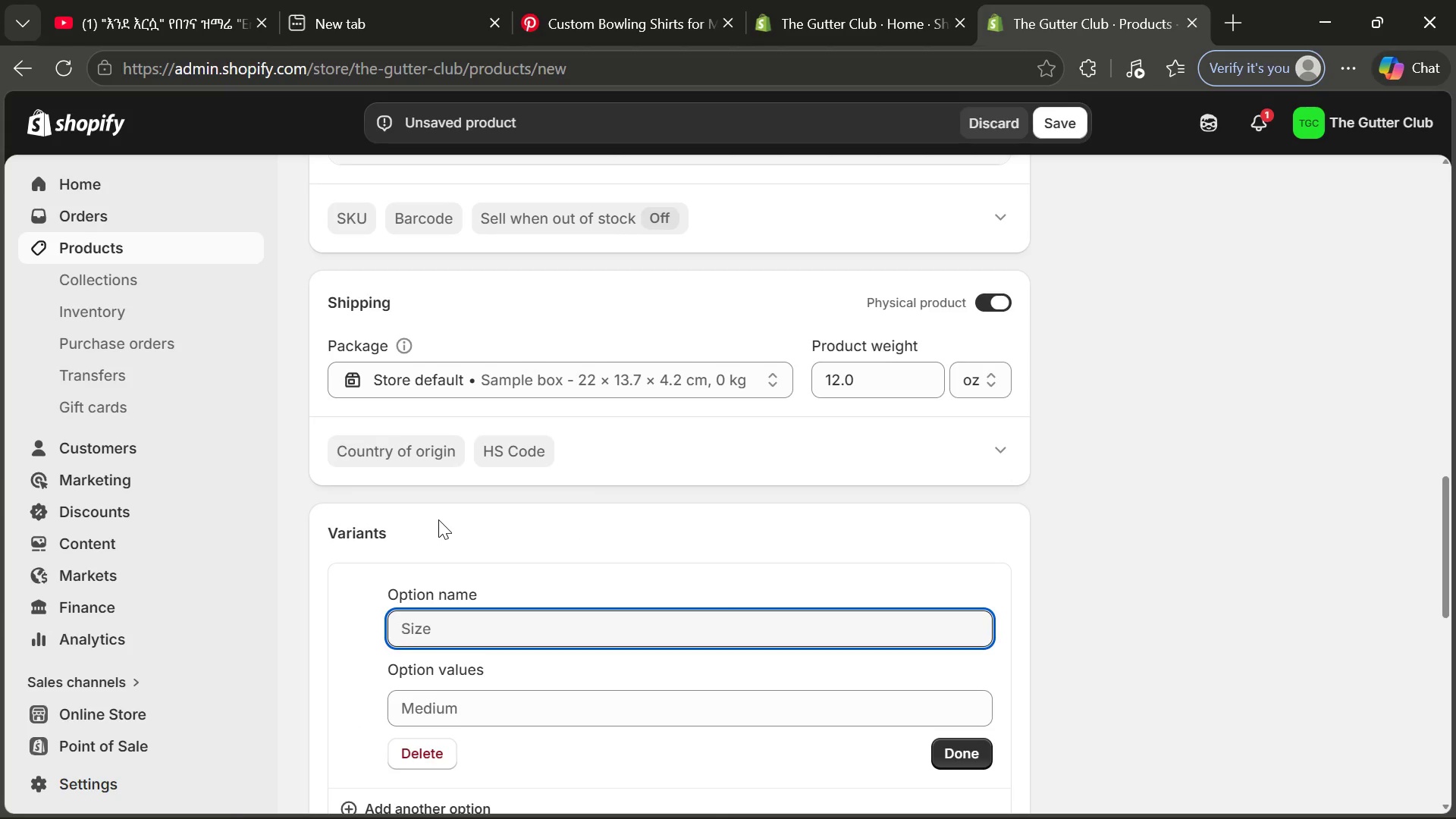 
wait(5.86)
 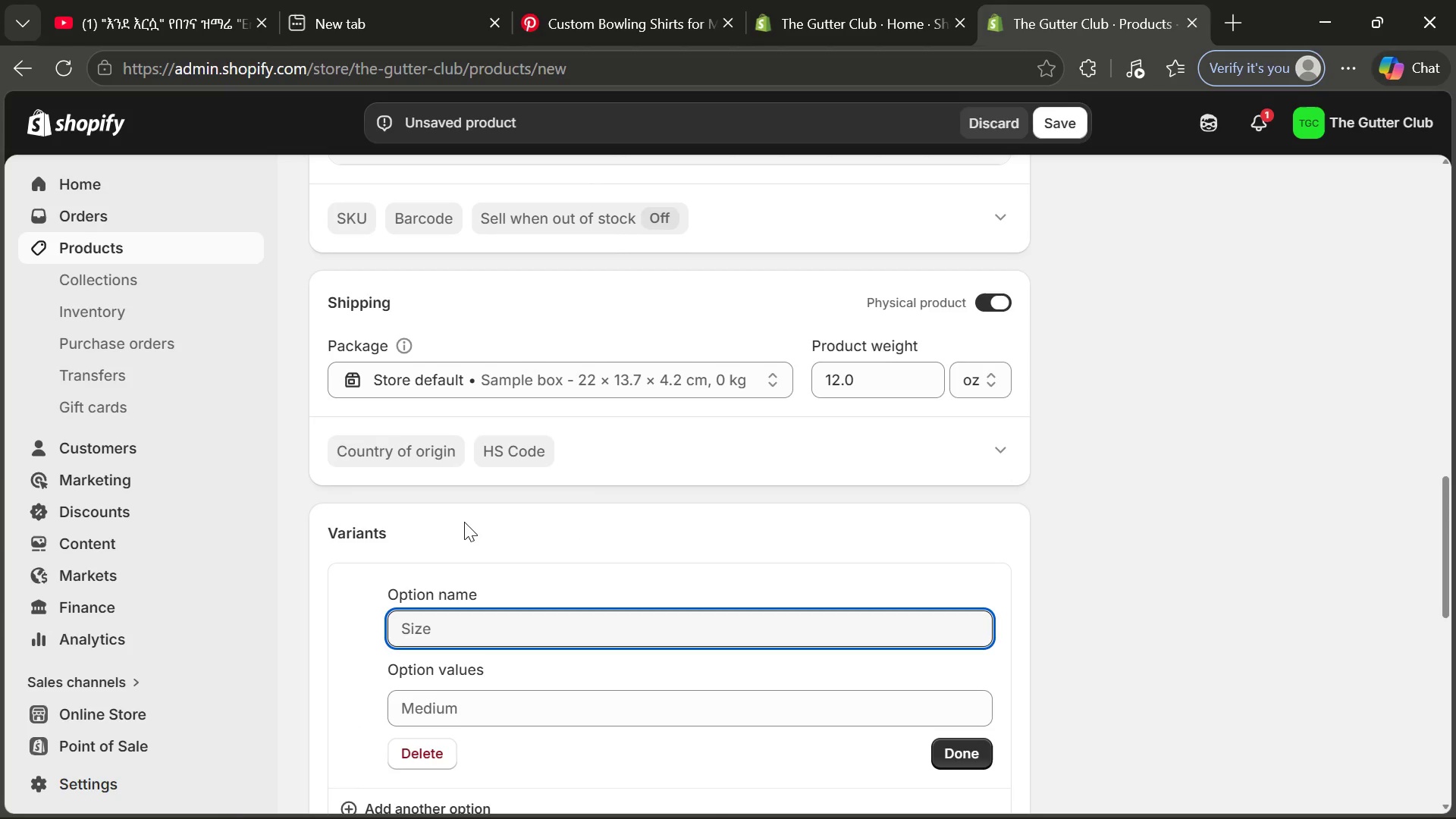 
type(Size)
 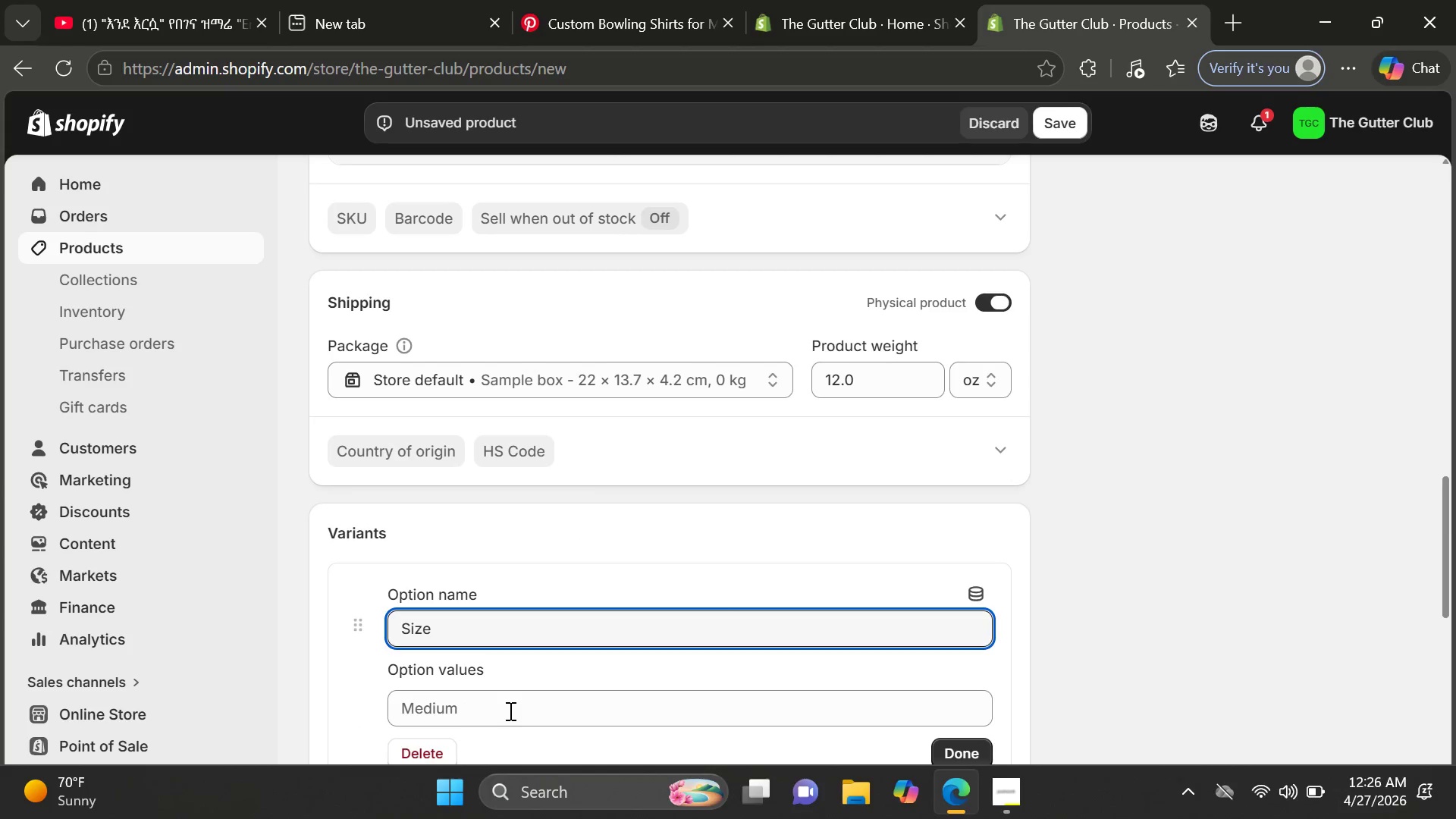 
left_click([509, 709])
 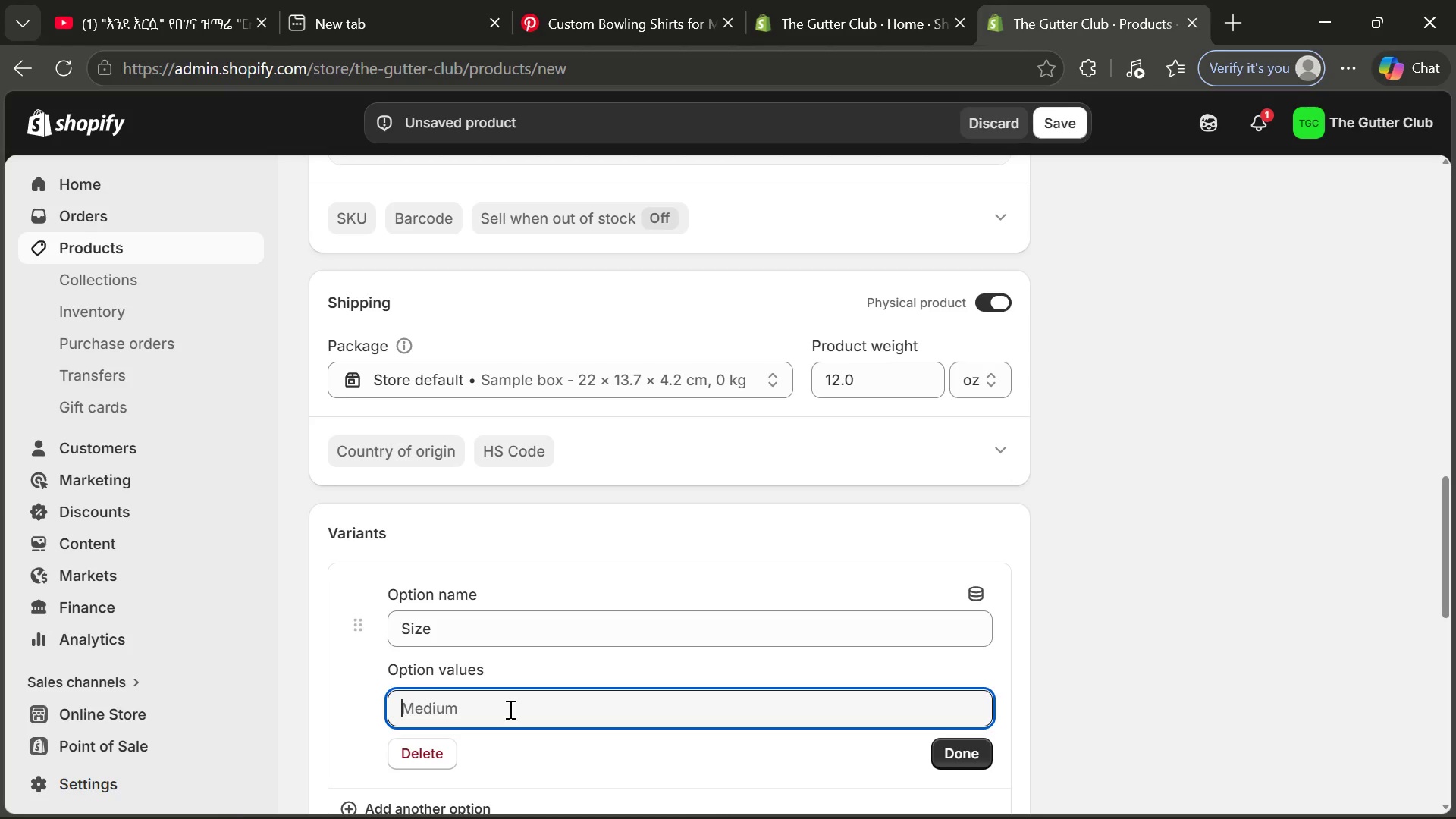 
wait(6.16)
 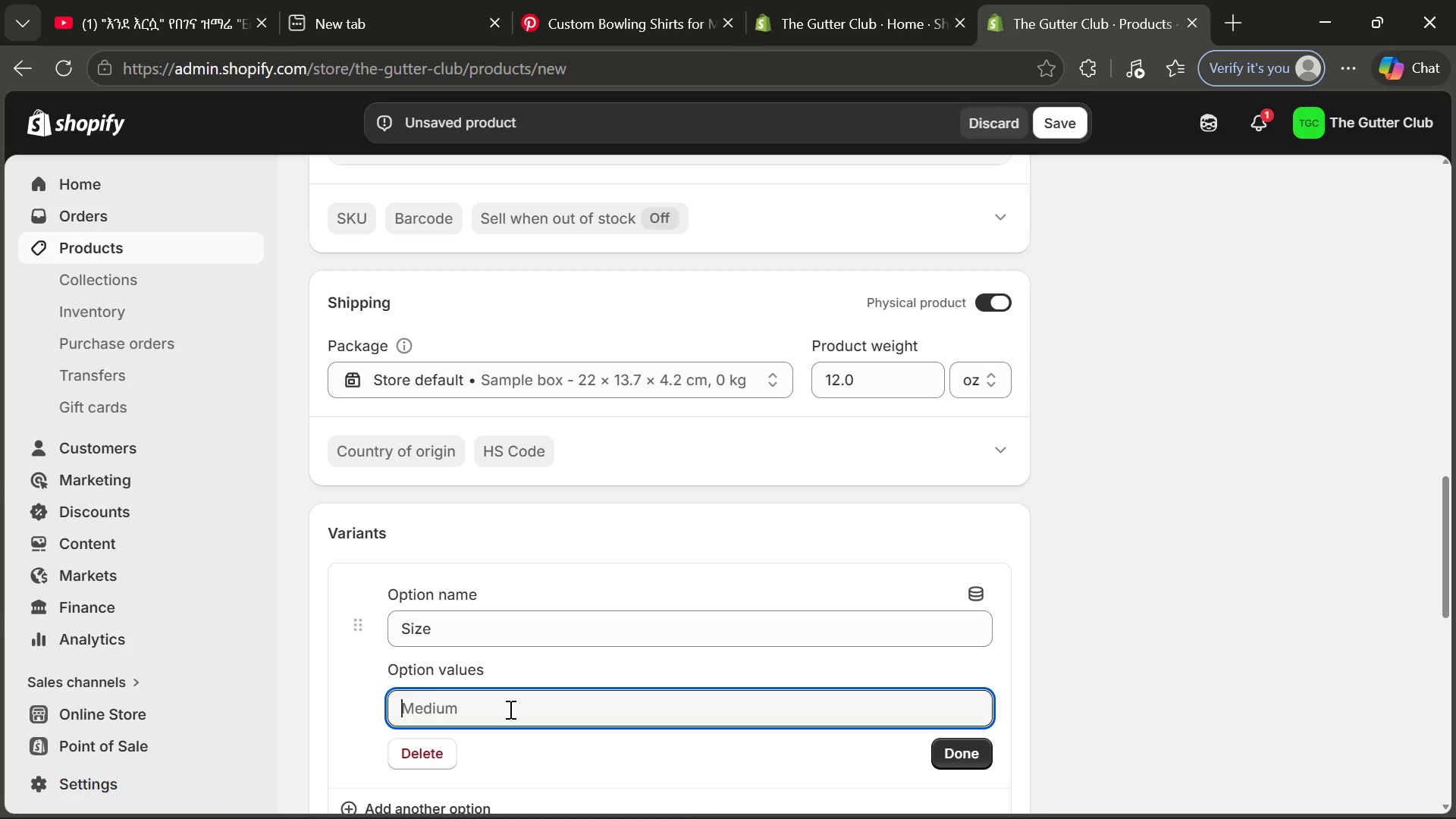 
key(CapsLock)
 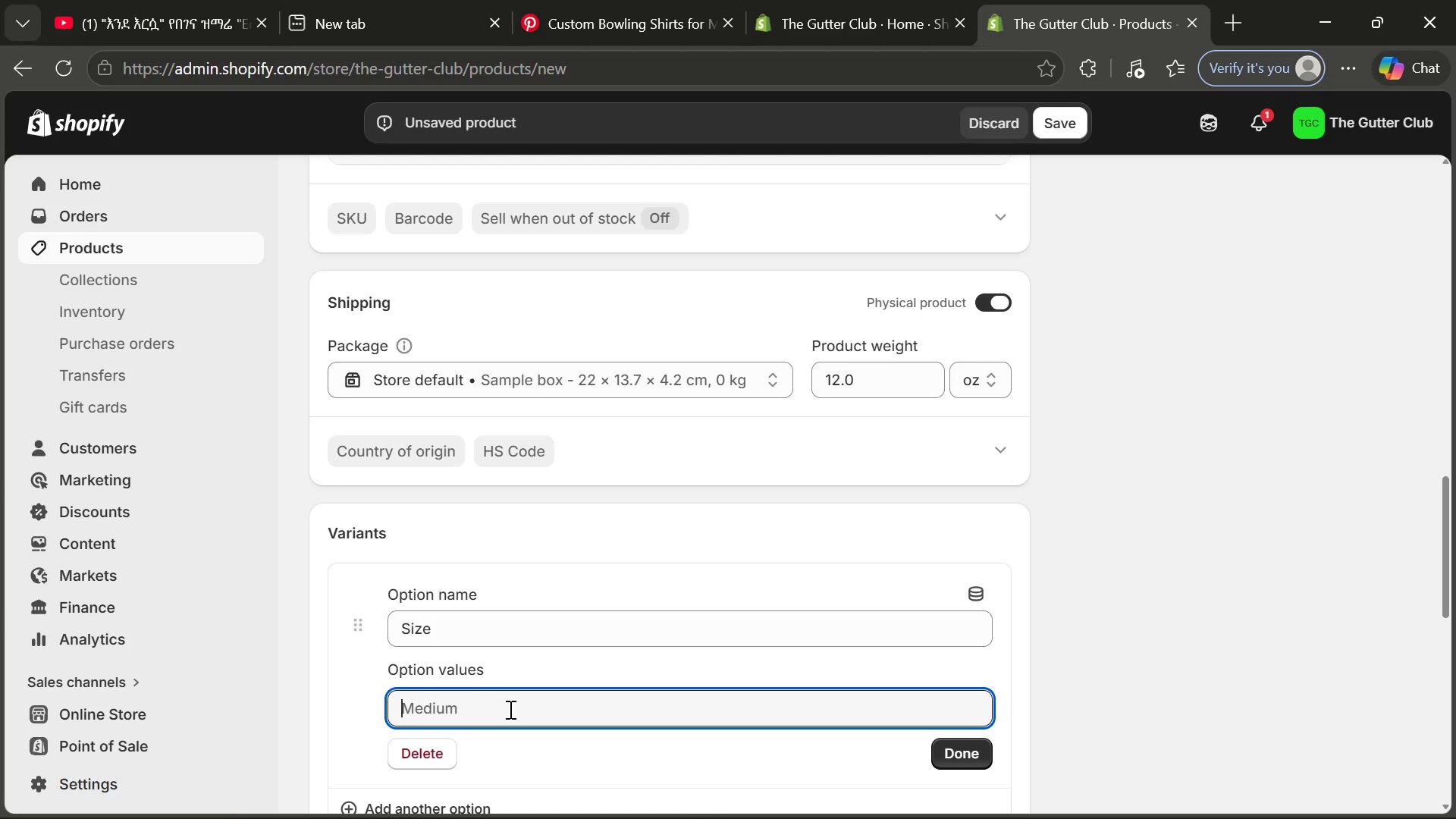 
key(S)
 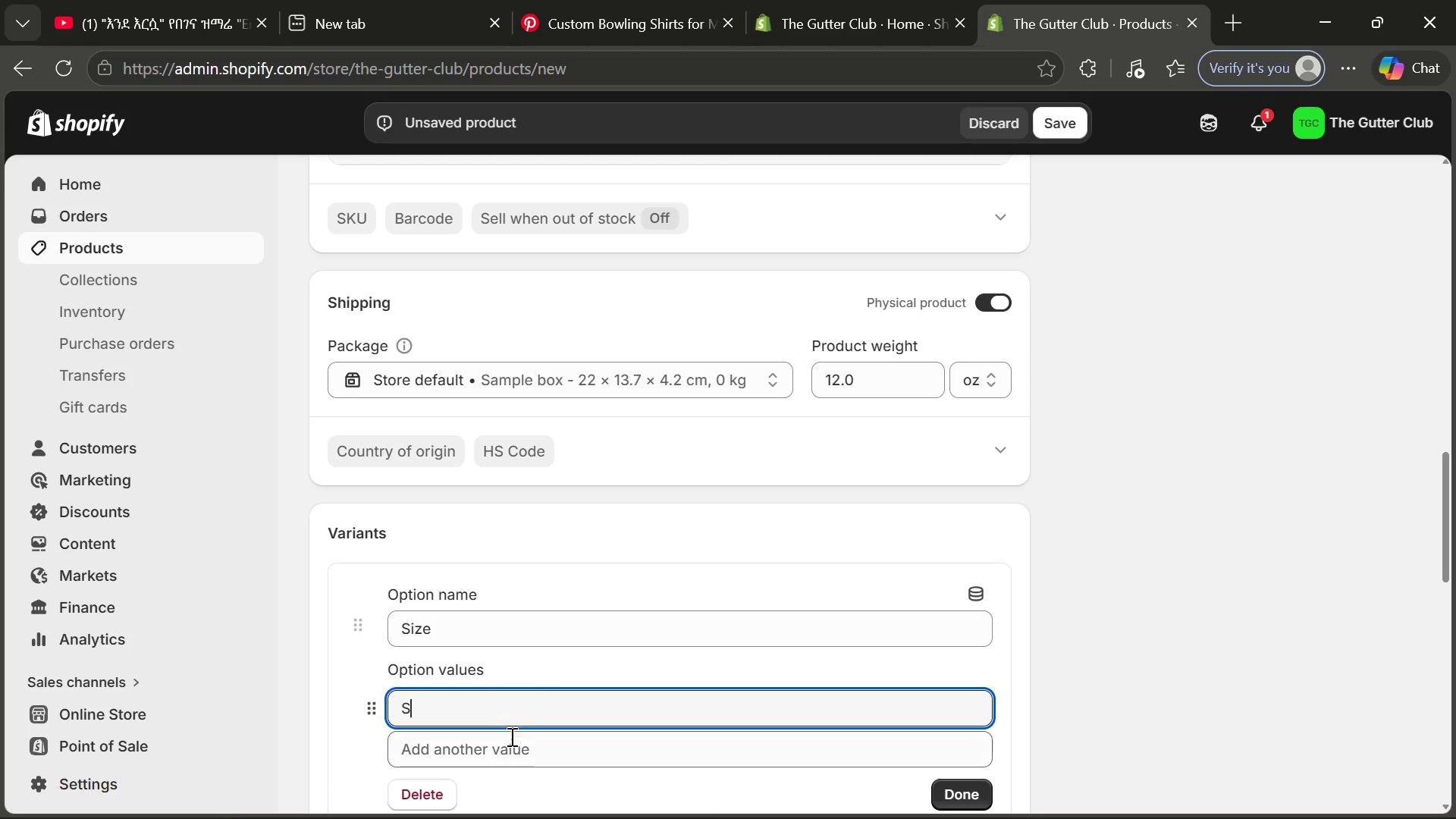 
left_click([510, 738])
 